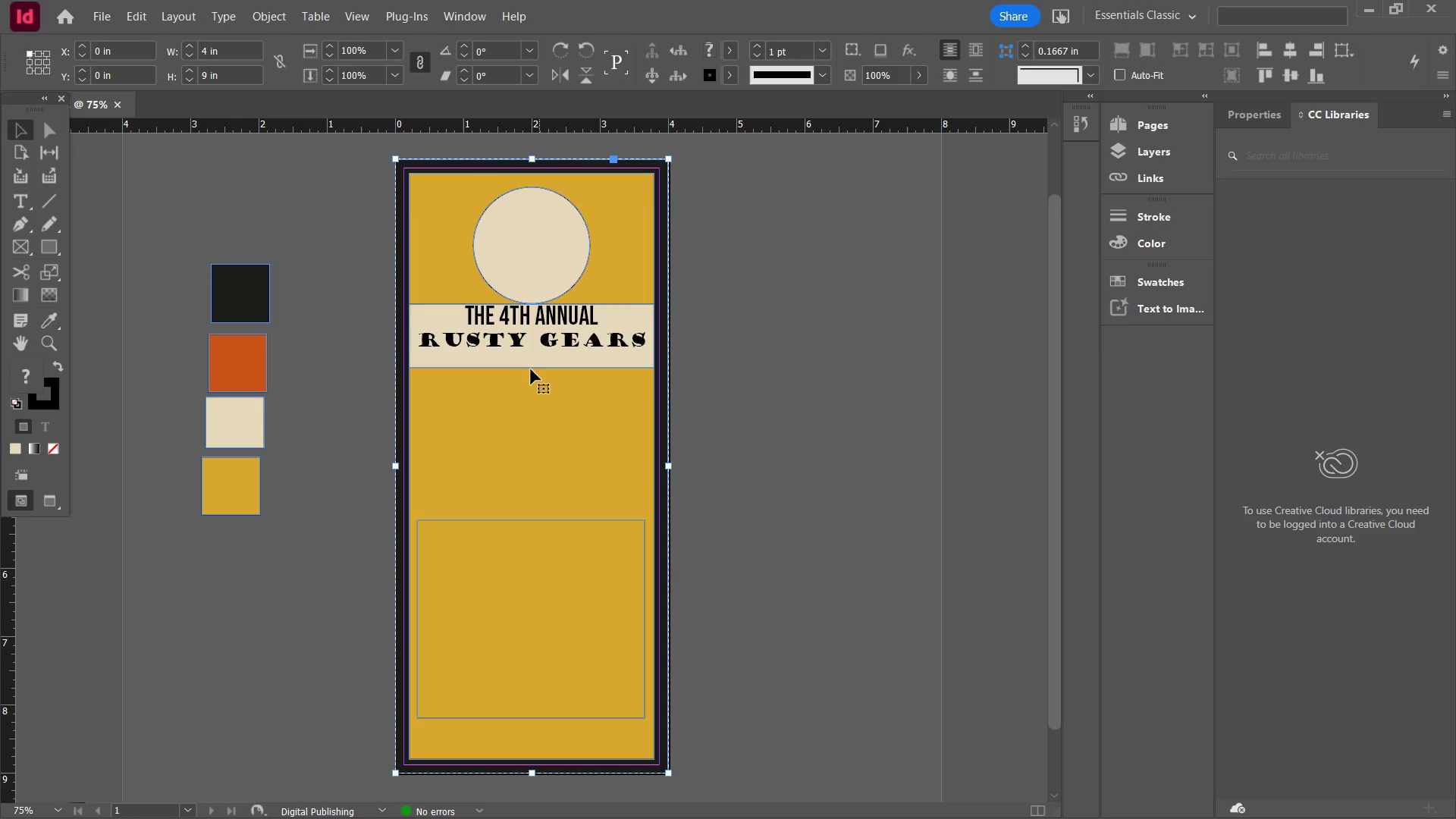 
left_click([535, 351])
 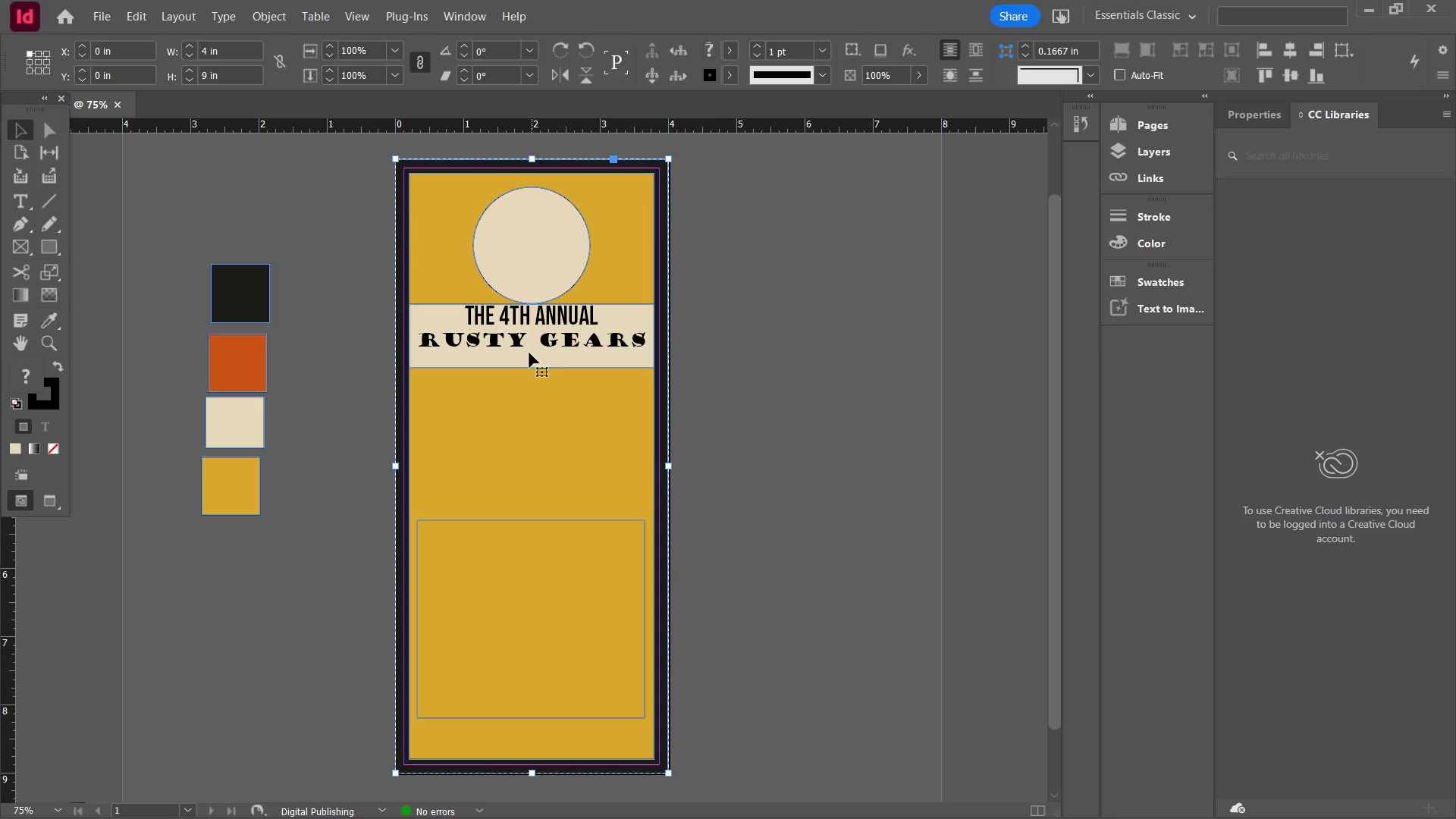 
double_click([529, 353])
 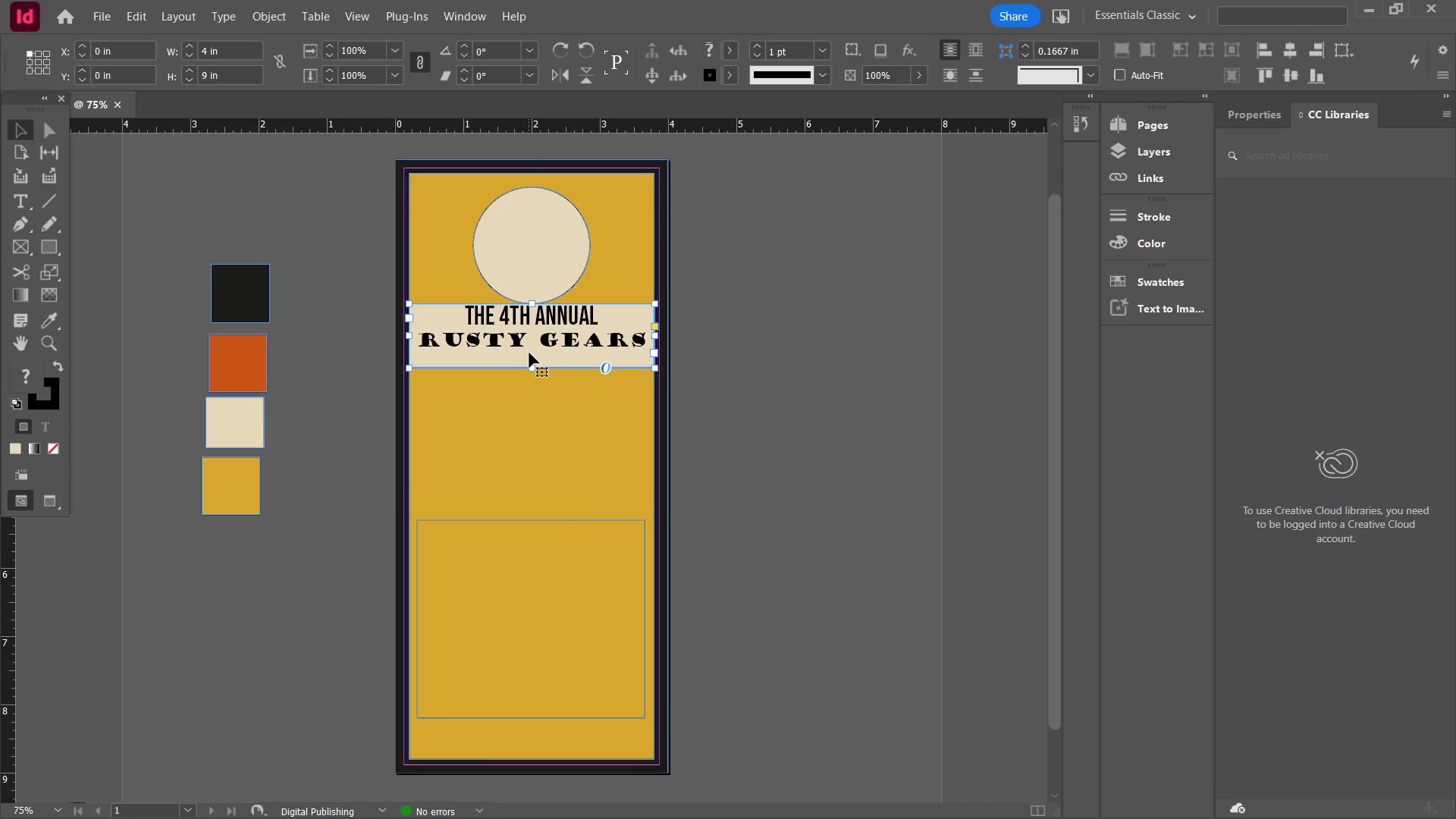 
triple_click([529, 353])
 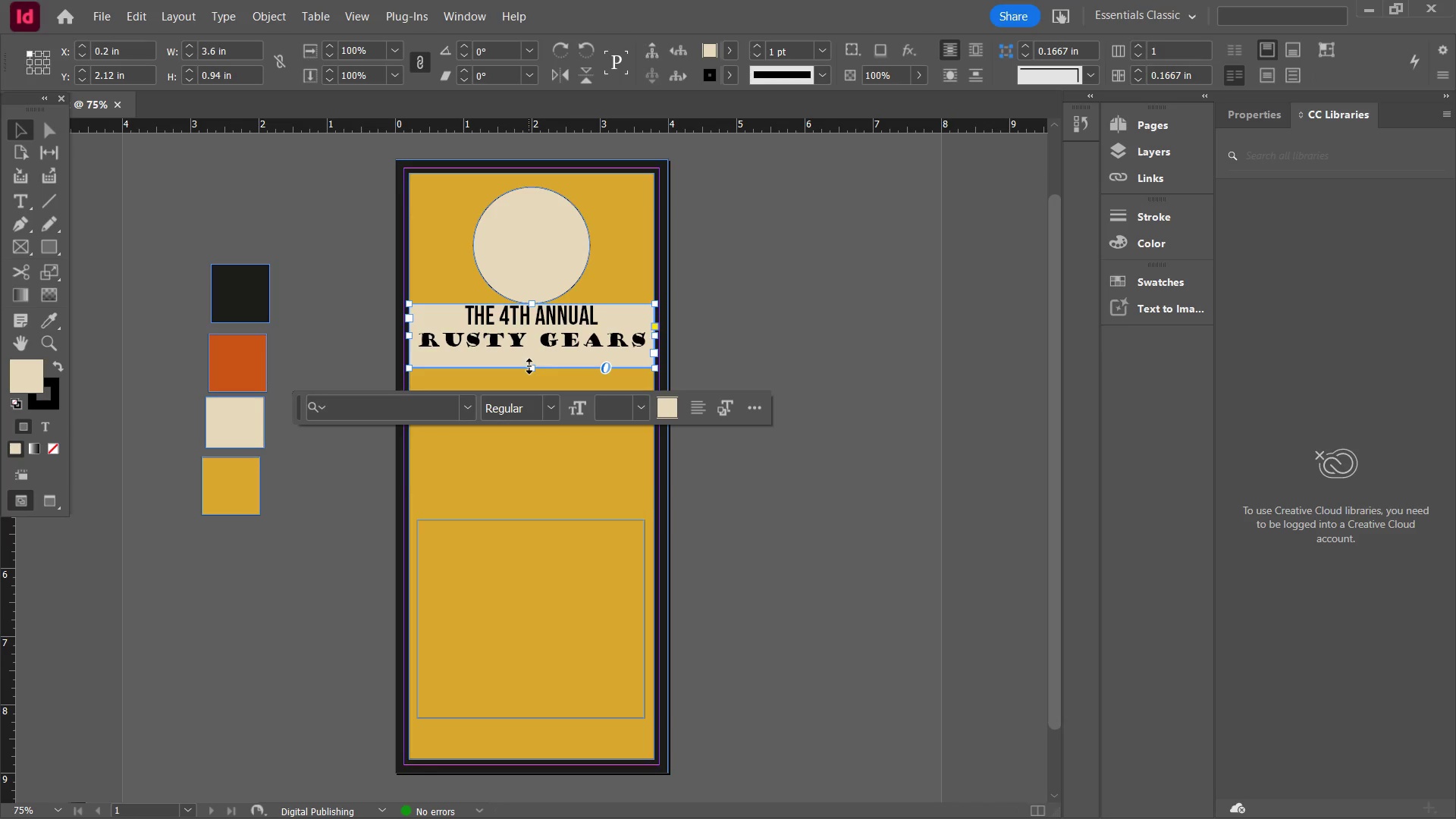 
left_click_drag(start_coordinate=[533, 368], to_coordinate=[535, 363])
 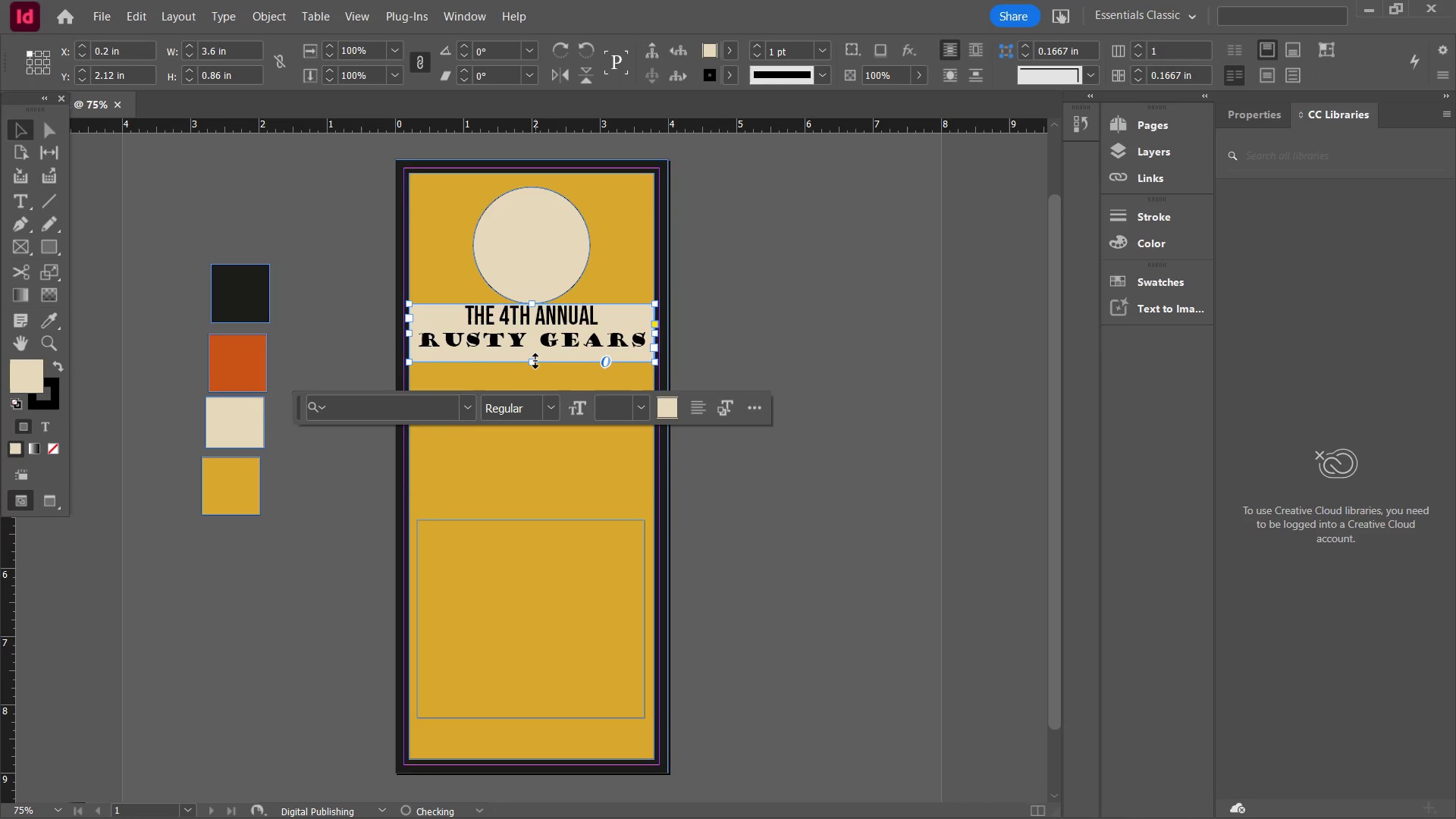 
double_click([535, 361])
 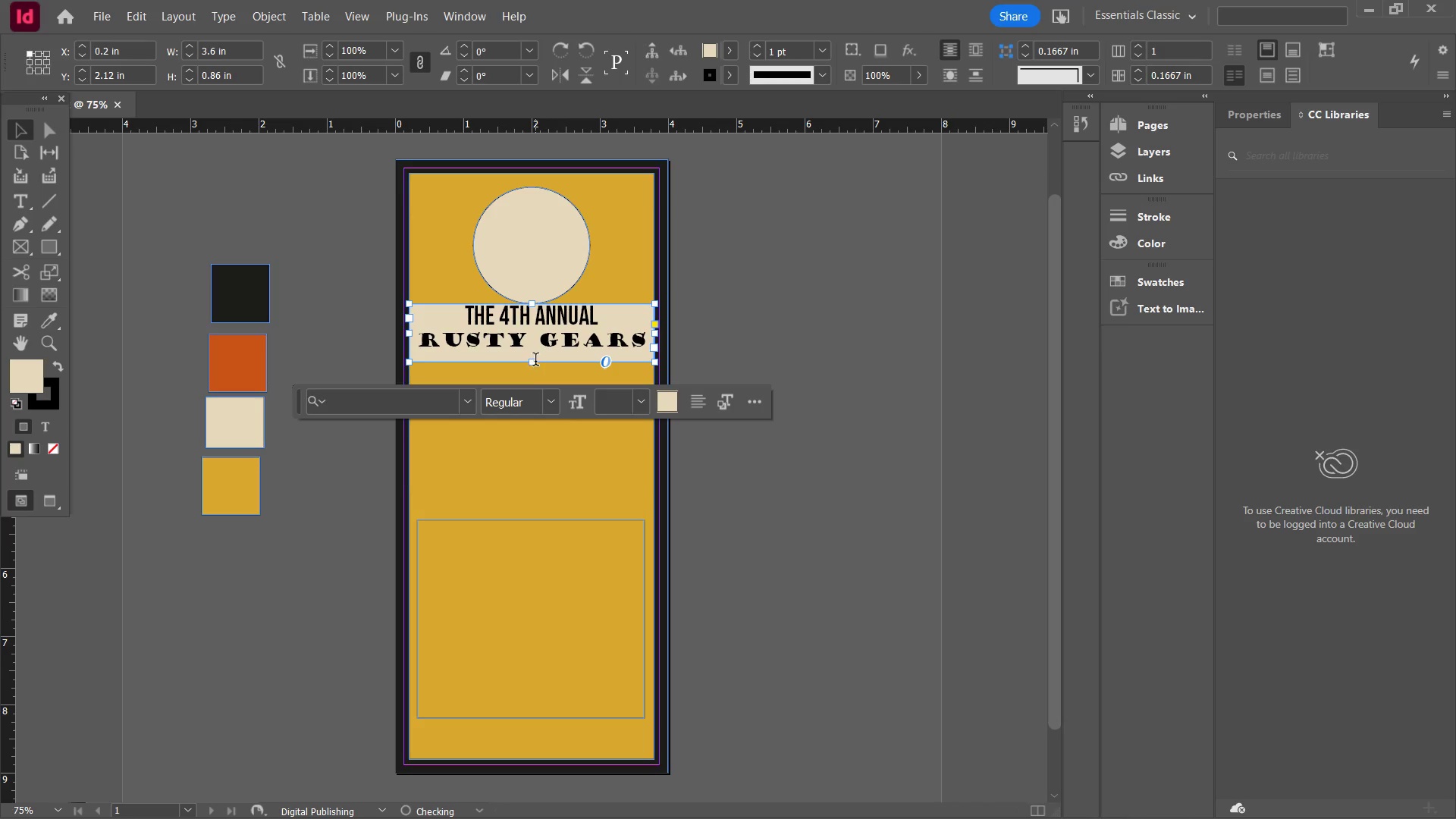 
left_click_drag(start_coordinate=[535, 361], to_coordinate=[535, 351])
 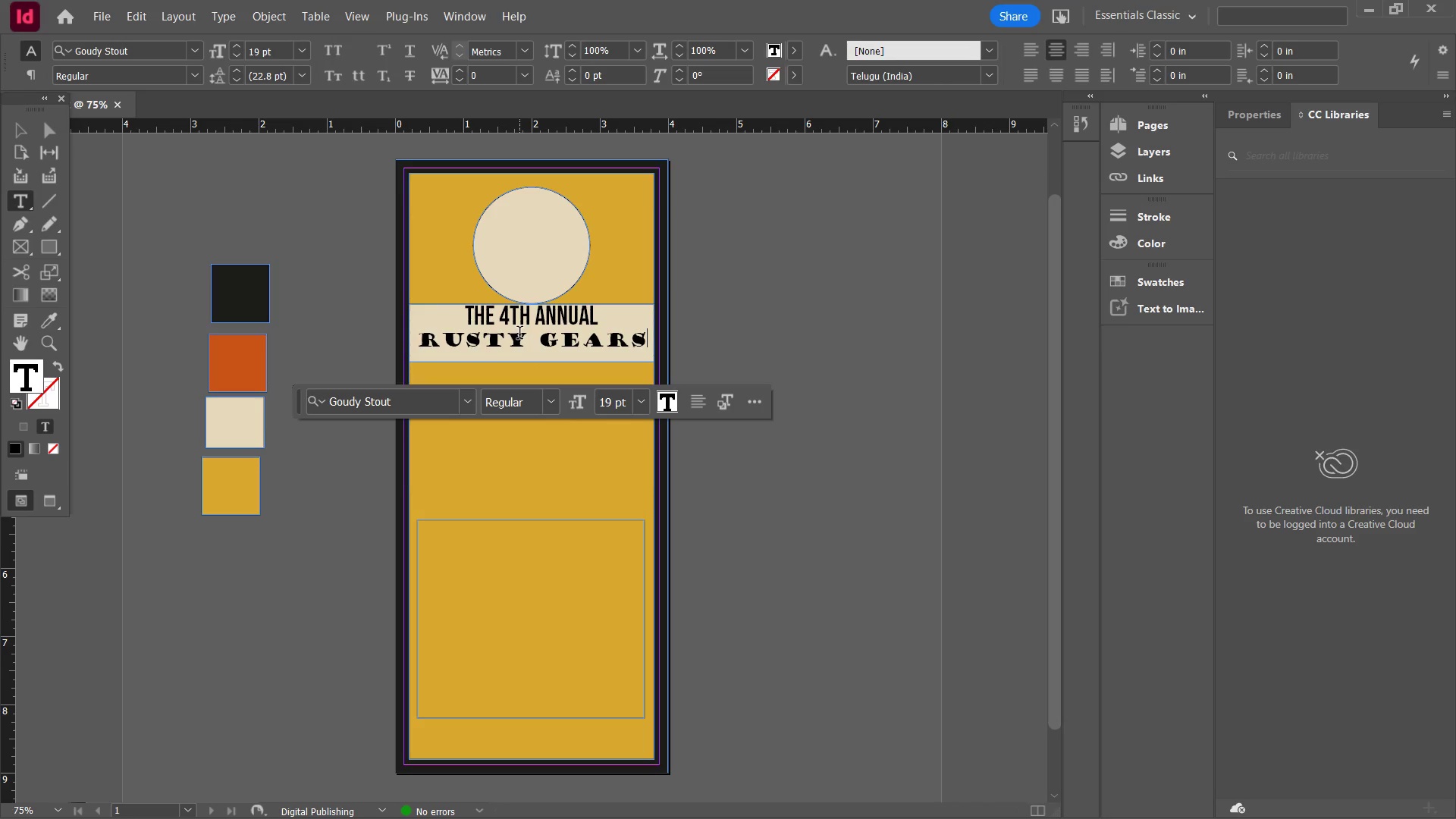 
double_click([519, 334])
 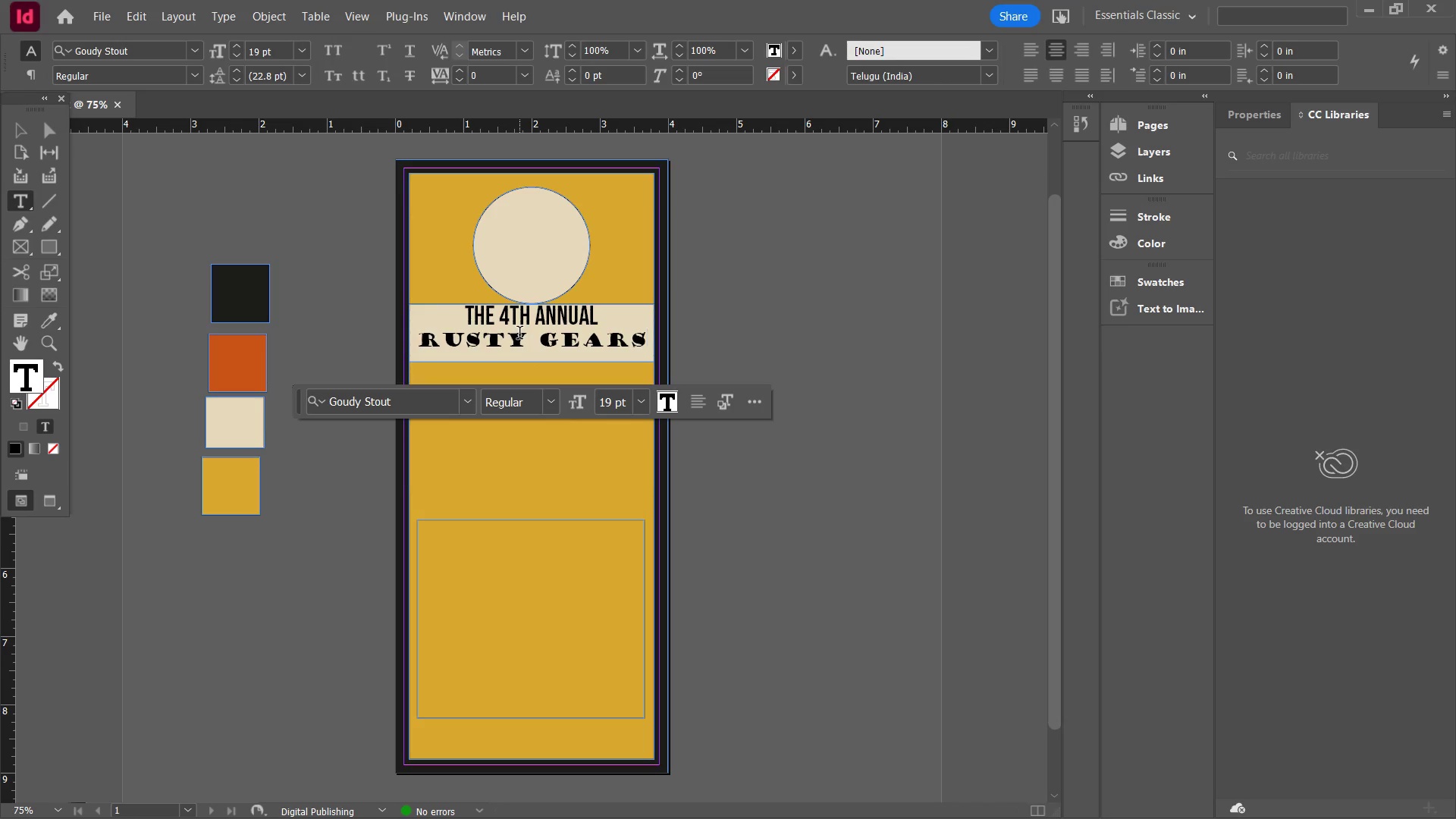 
triple_click([519, 334])
 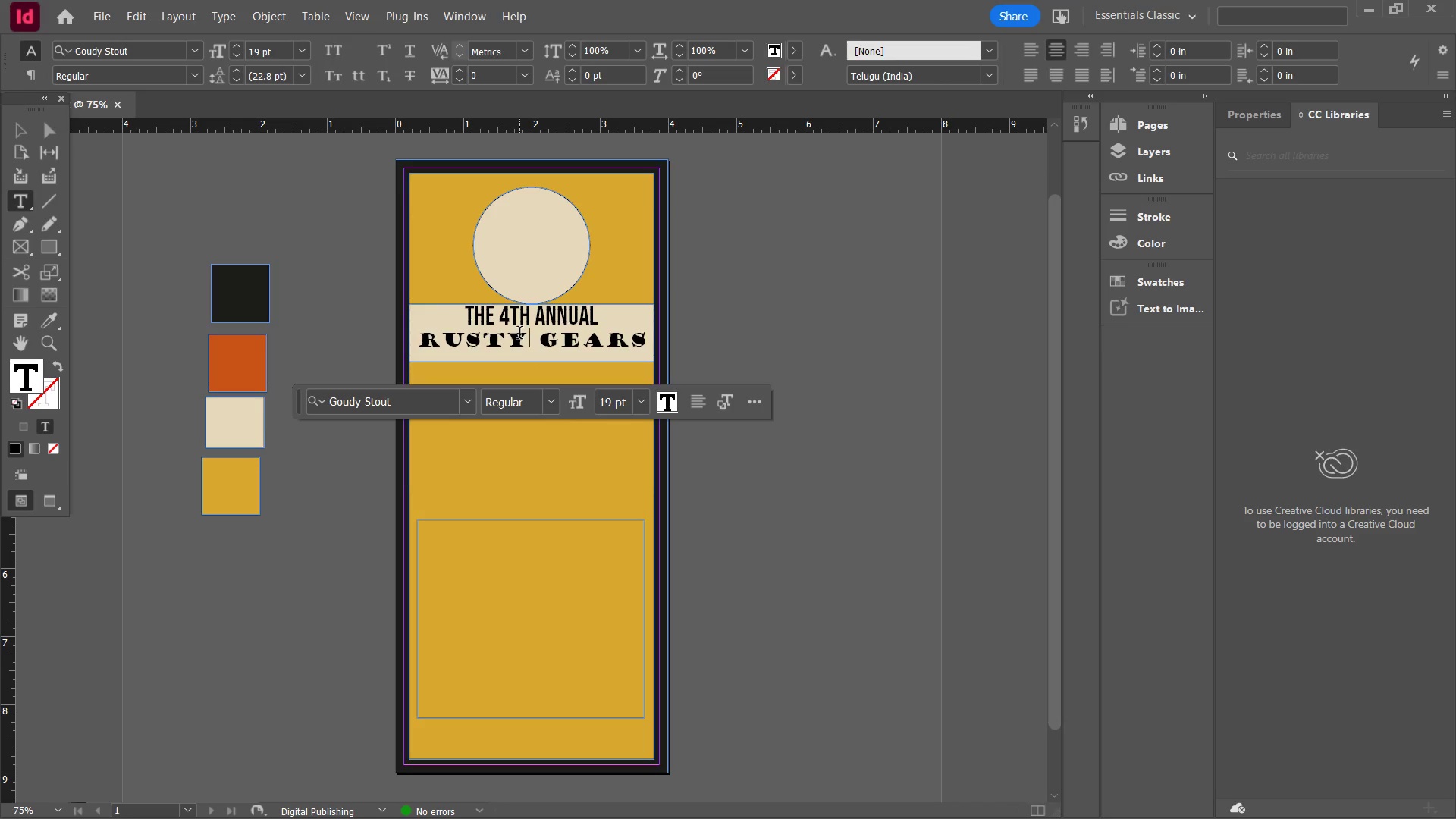 
triple_click([519, 334])
 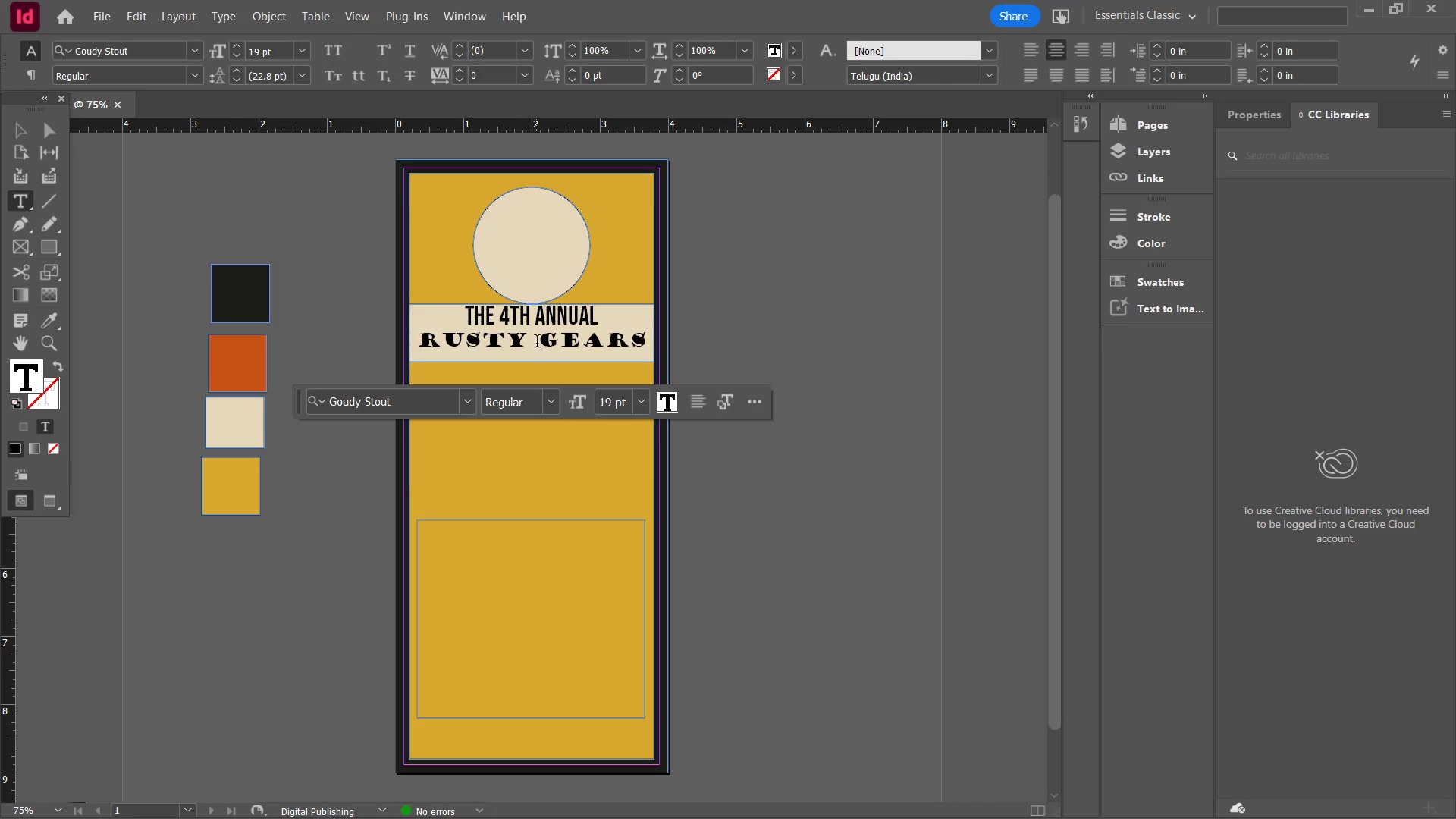 
triple_click([537, 343])
 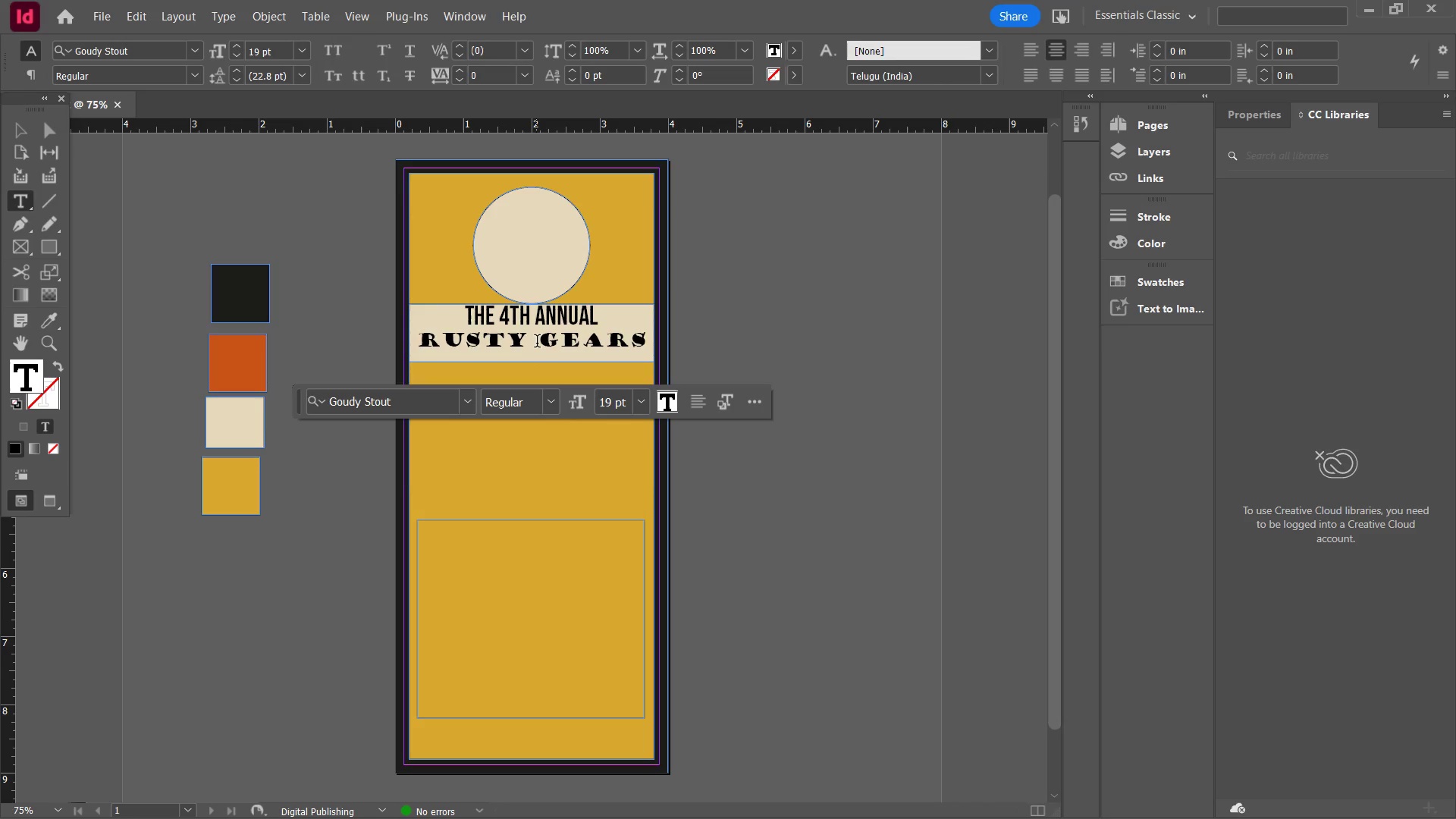 
triple_click([537, 343])
 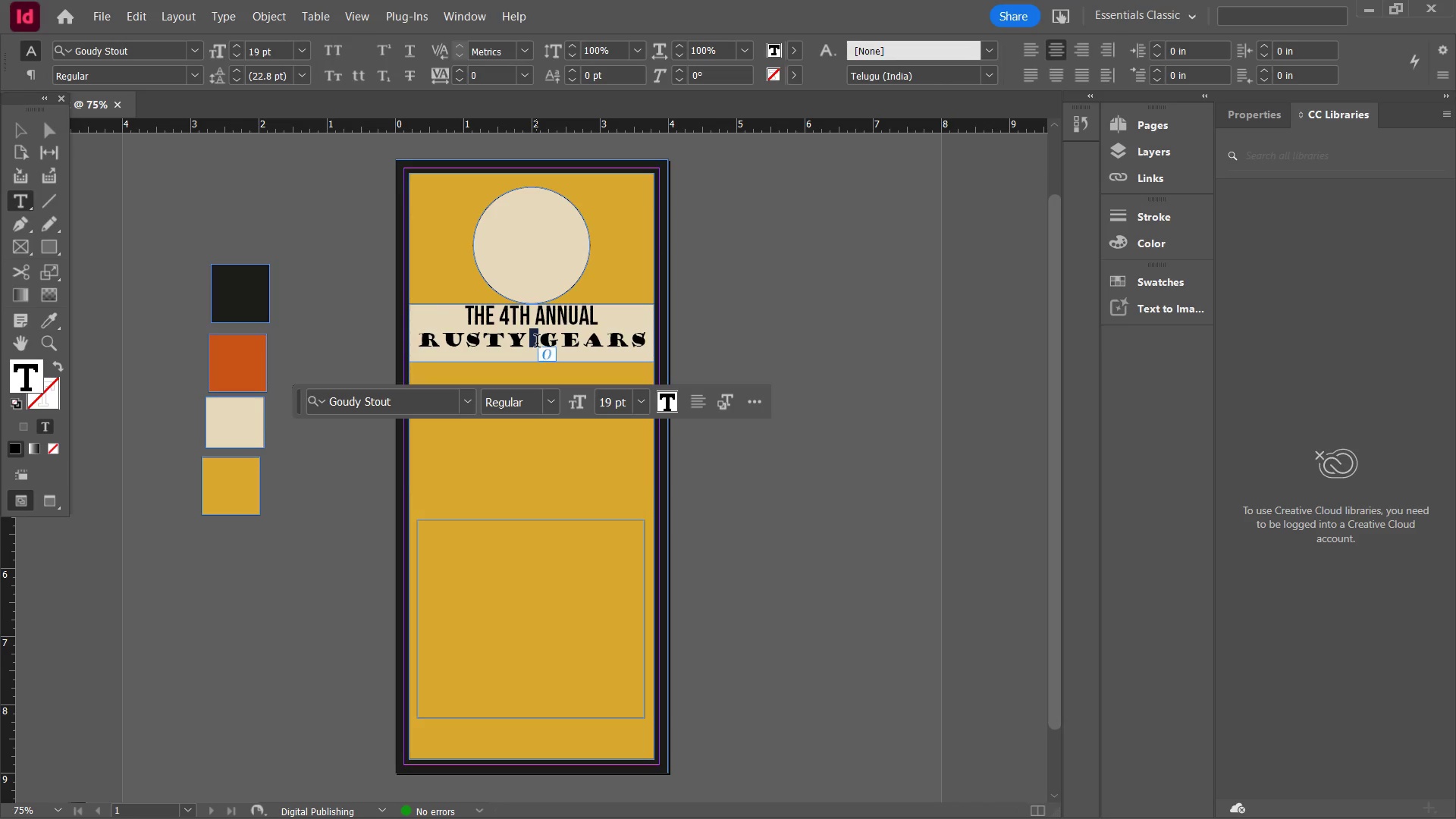 
triple_click([537, 343])
 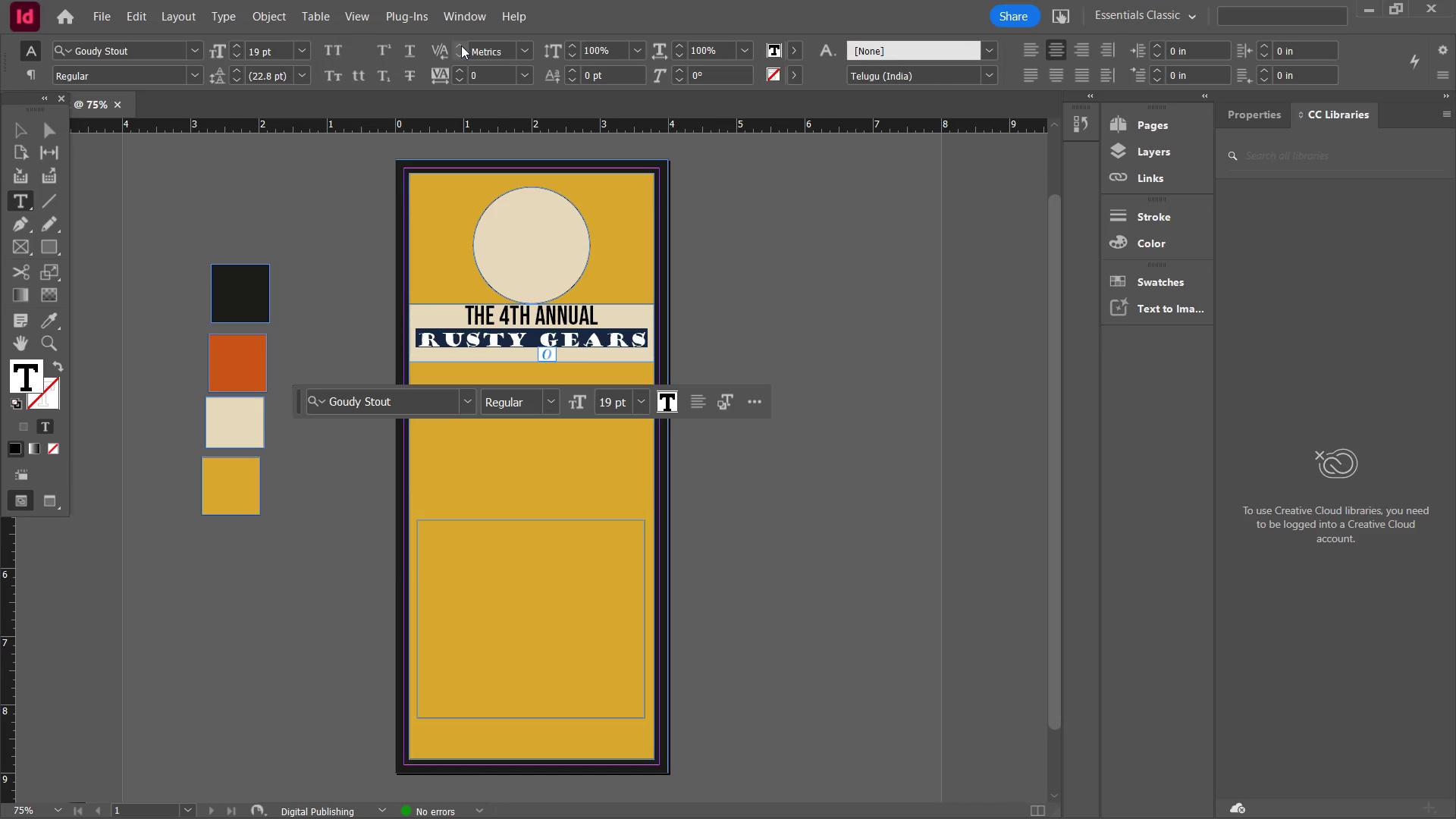 
left_click([574, 48])
 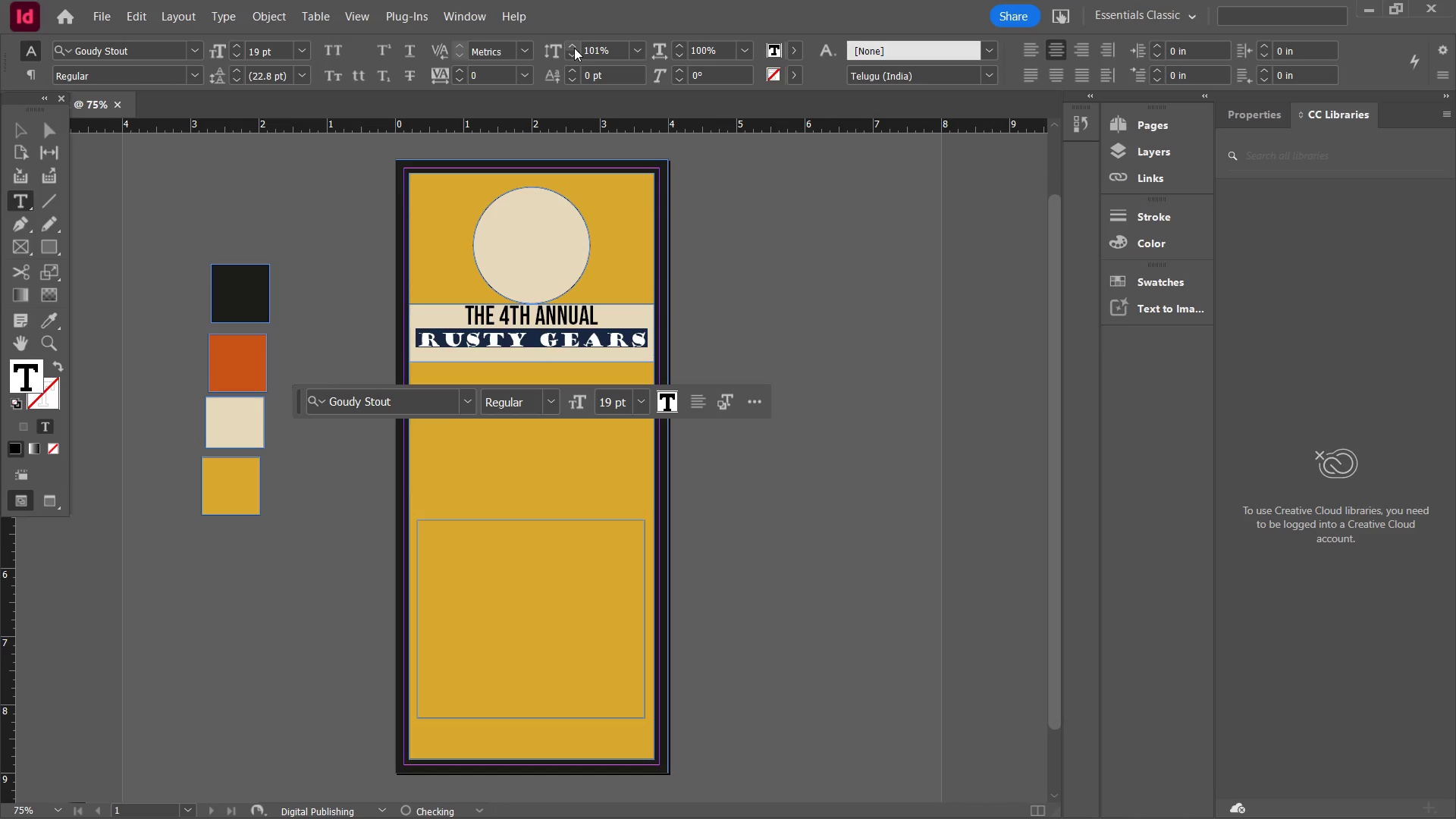 
double_click([574, 48])
 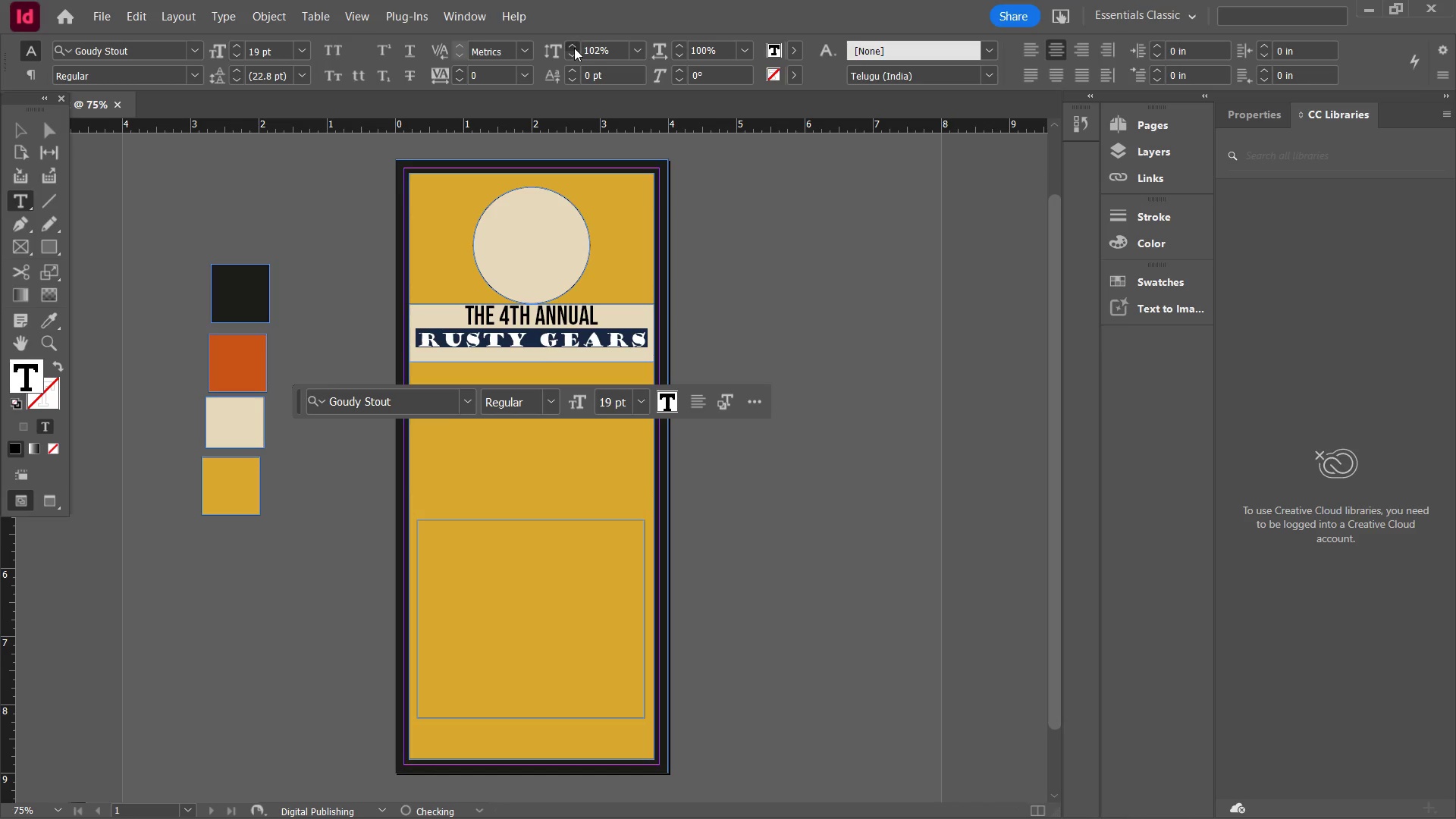 
triple_click([574, 48])
 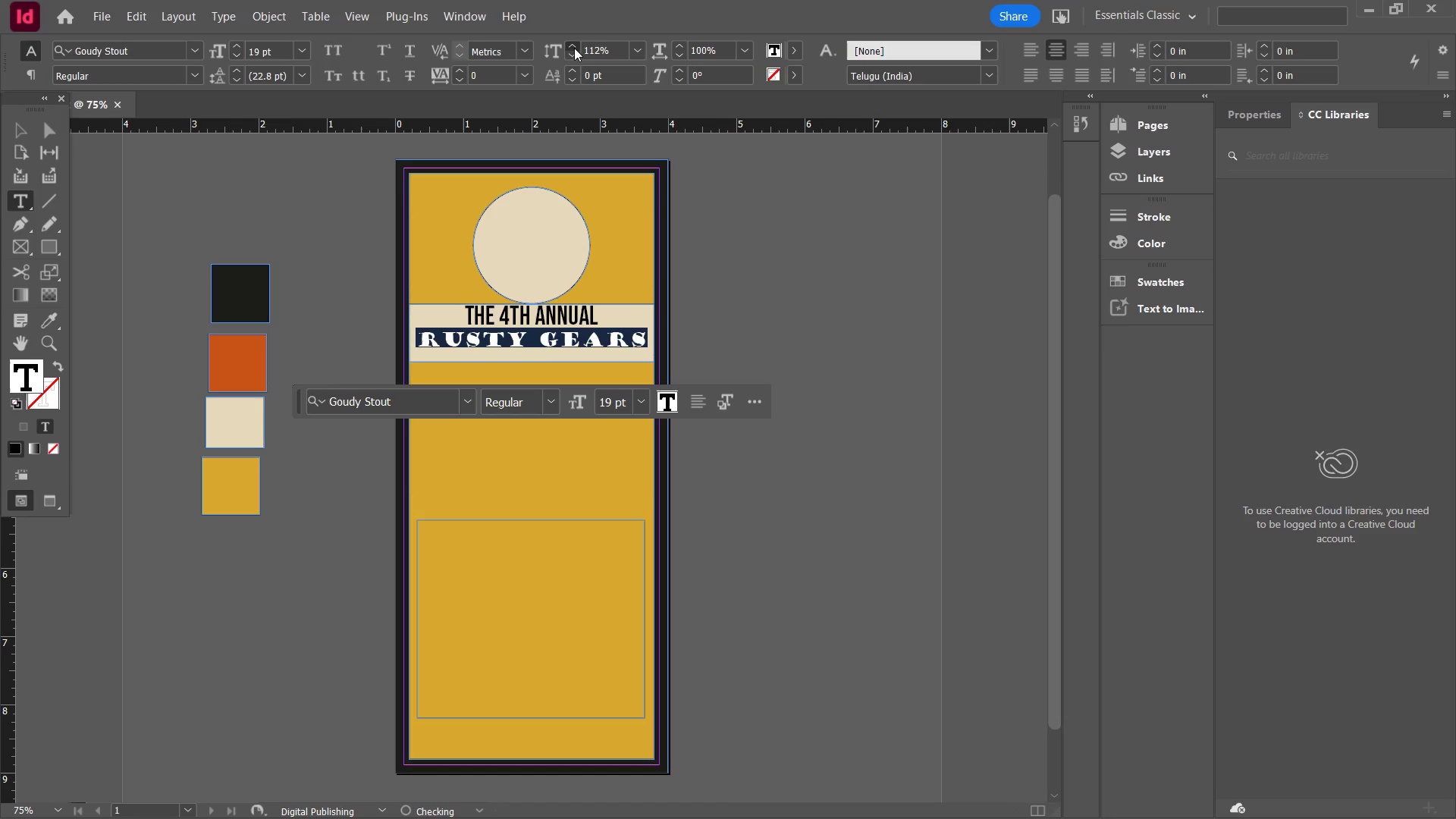 
triple_click([574, 48])
 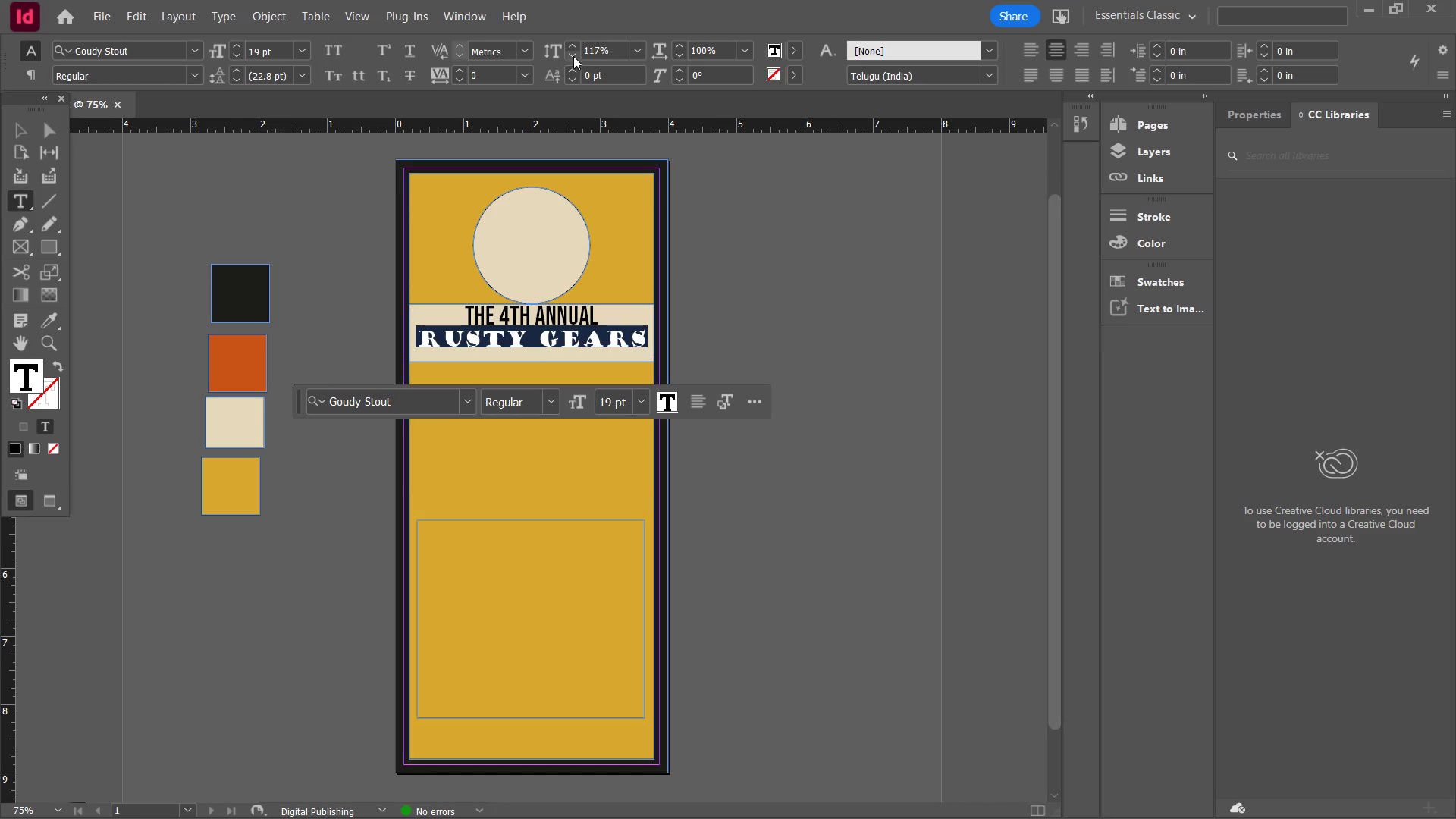 
left_click([573, 56])
 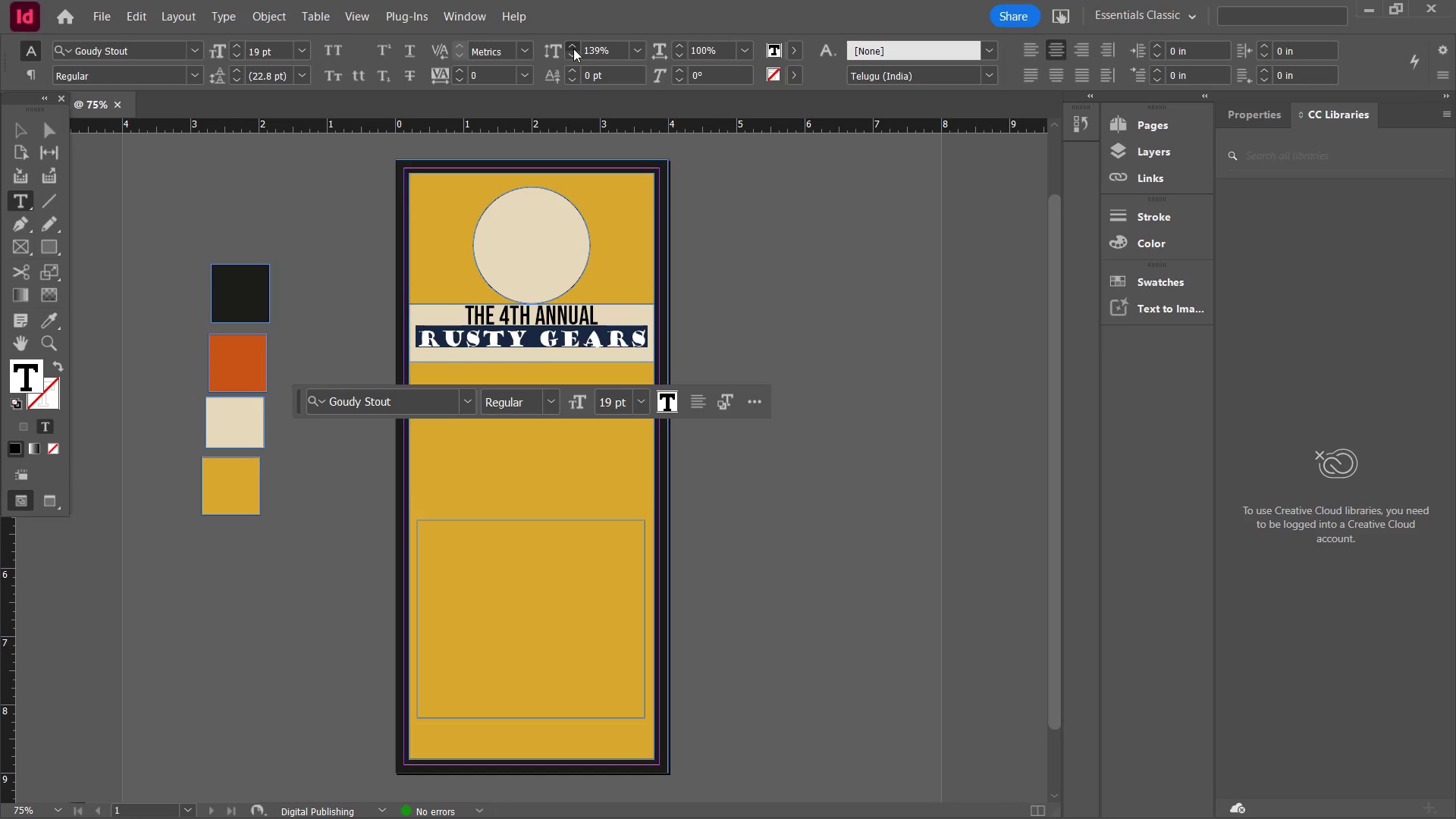 
left_click([573, 49])
 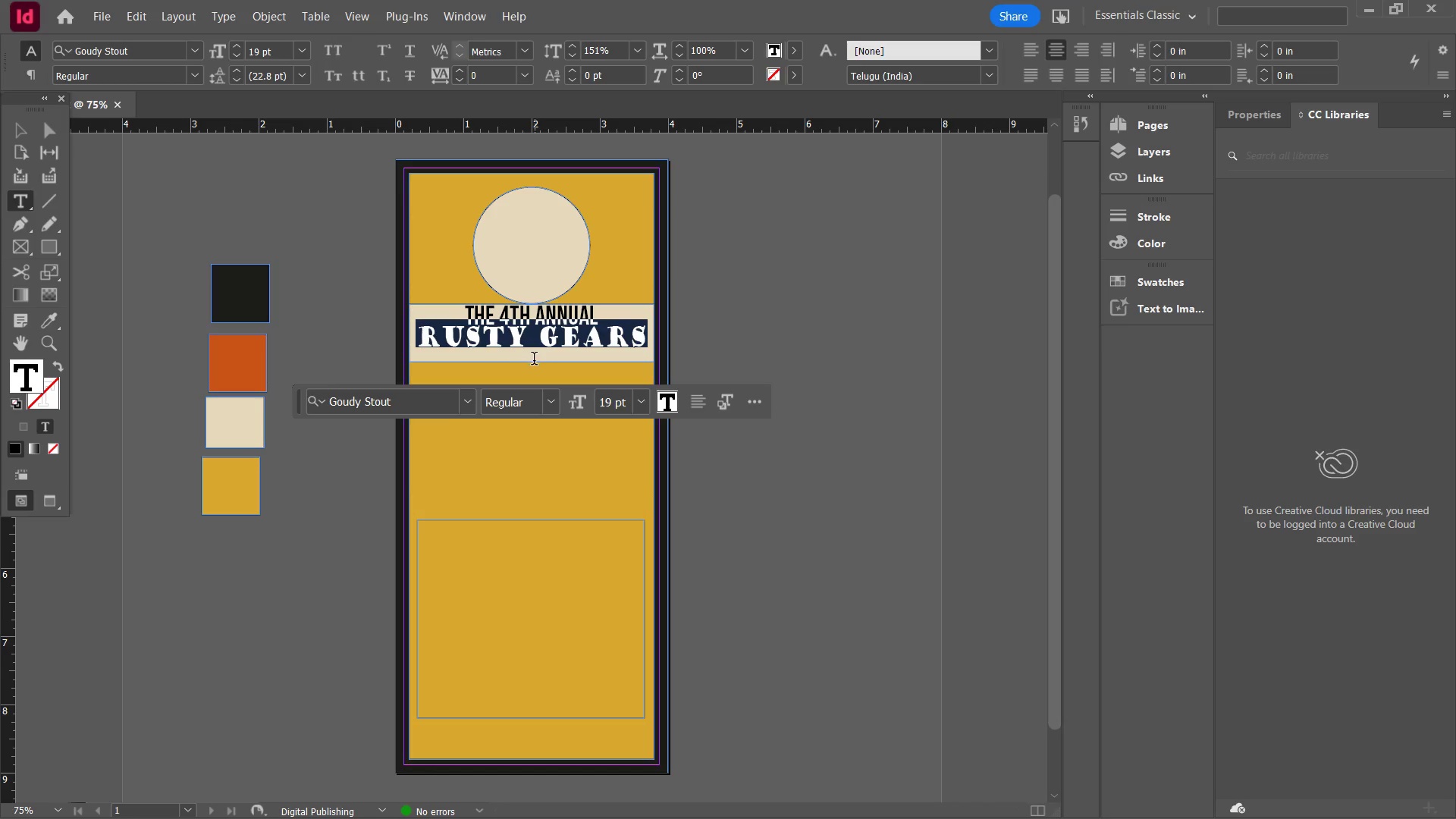 
left_click([725, 348])
 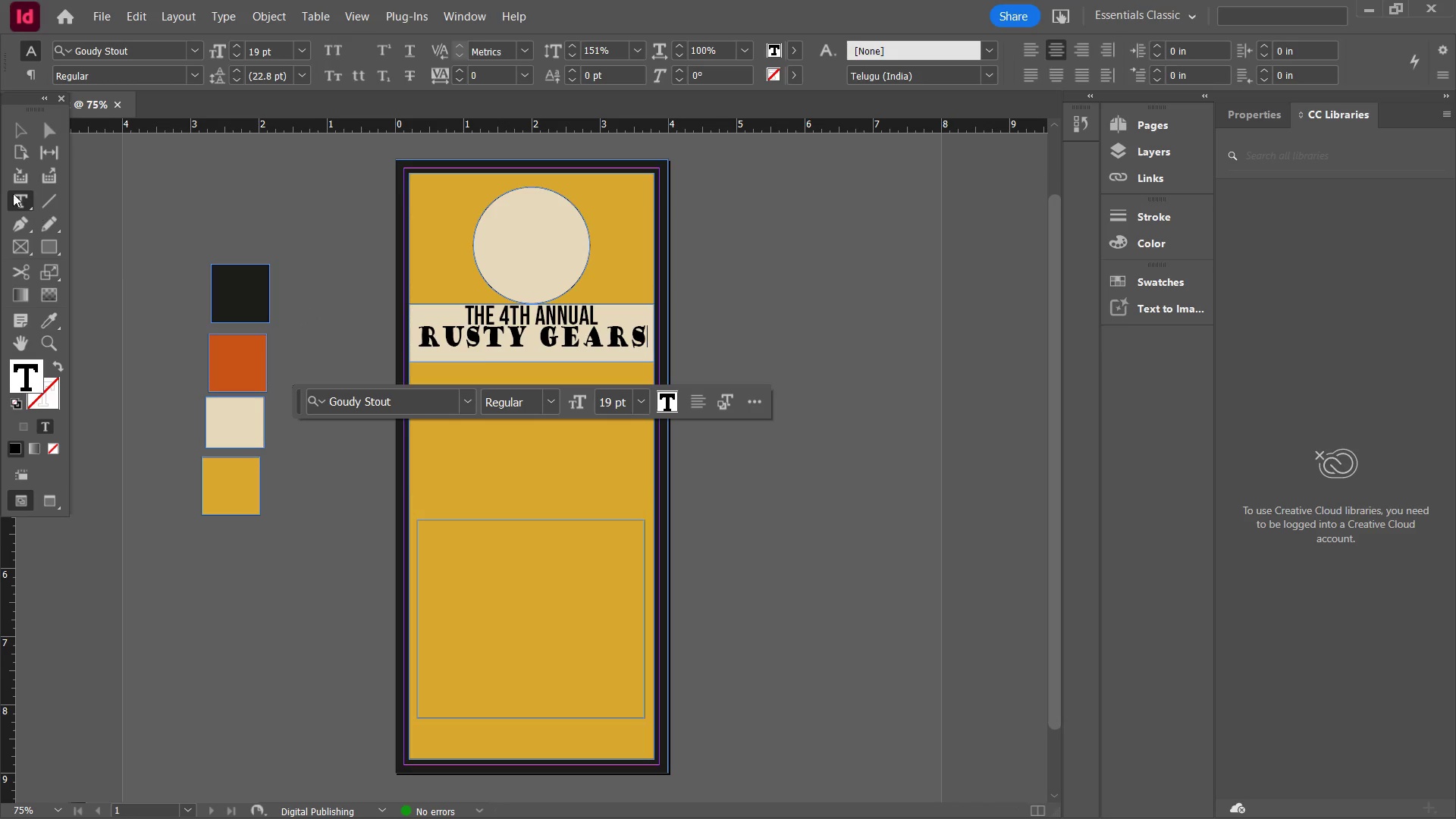 
left_click([24, 135])
 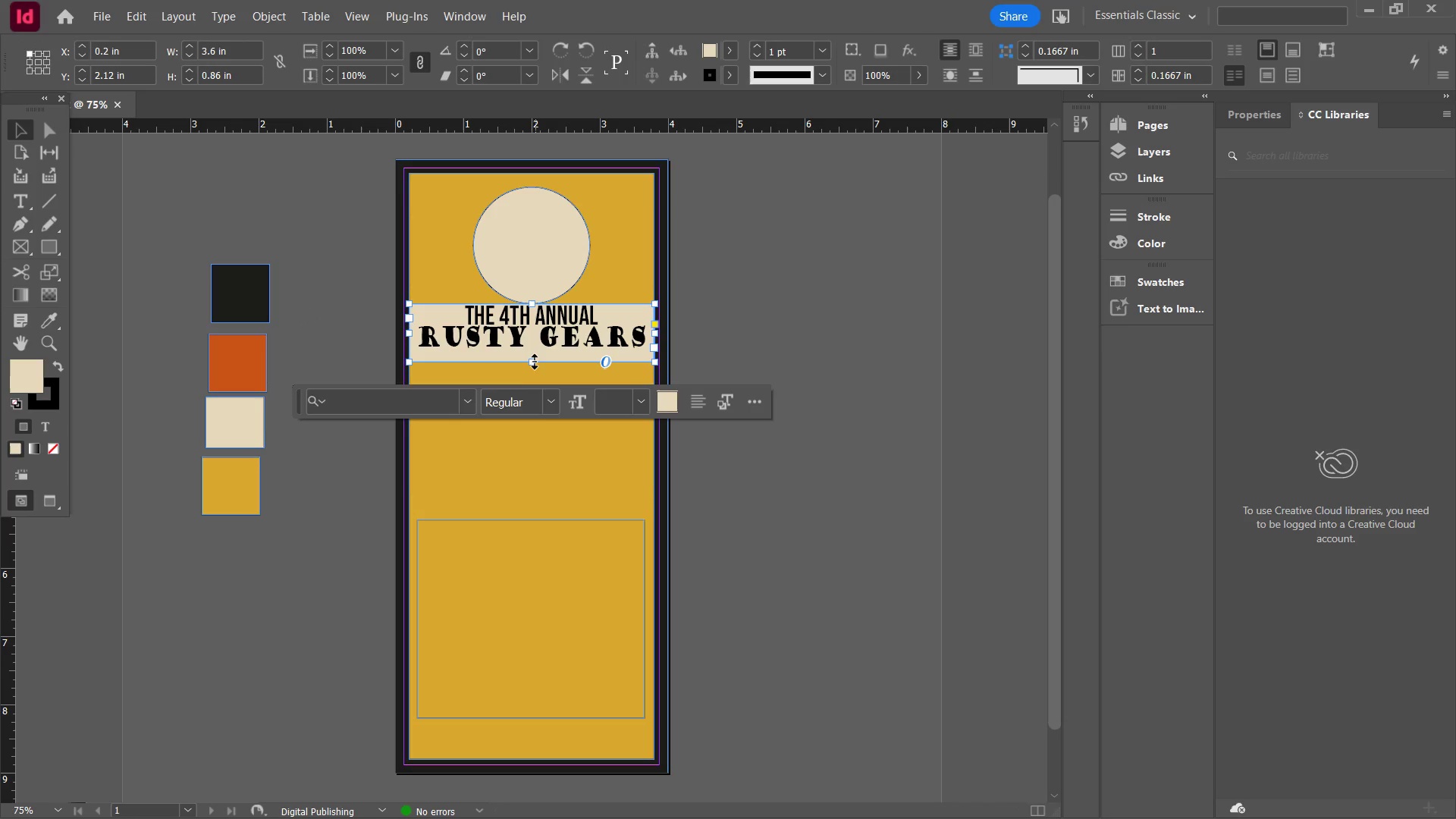 
left_click_drag(start_coordinate=[533, 361], to_coordinate=[535, 397])
 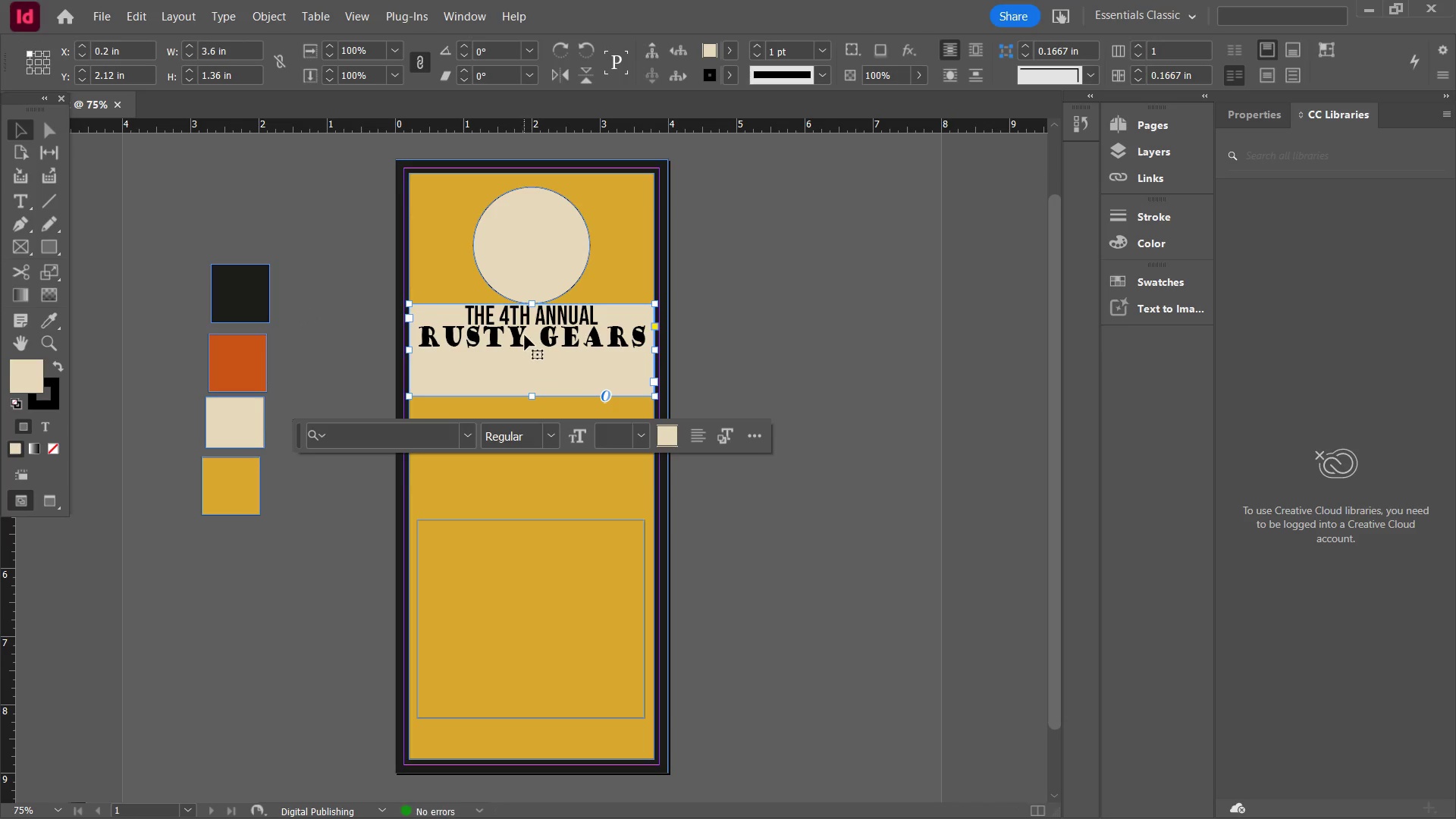 
double_click([525, 335])
 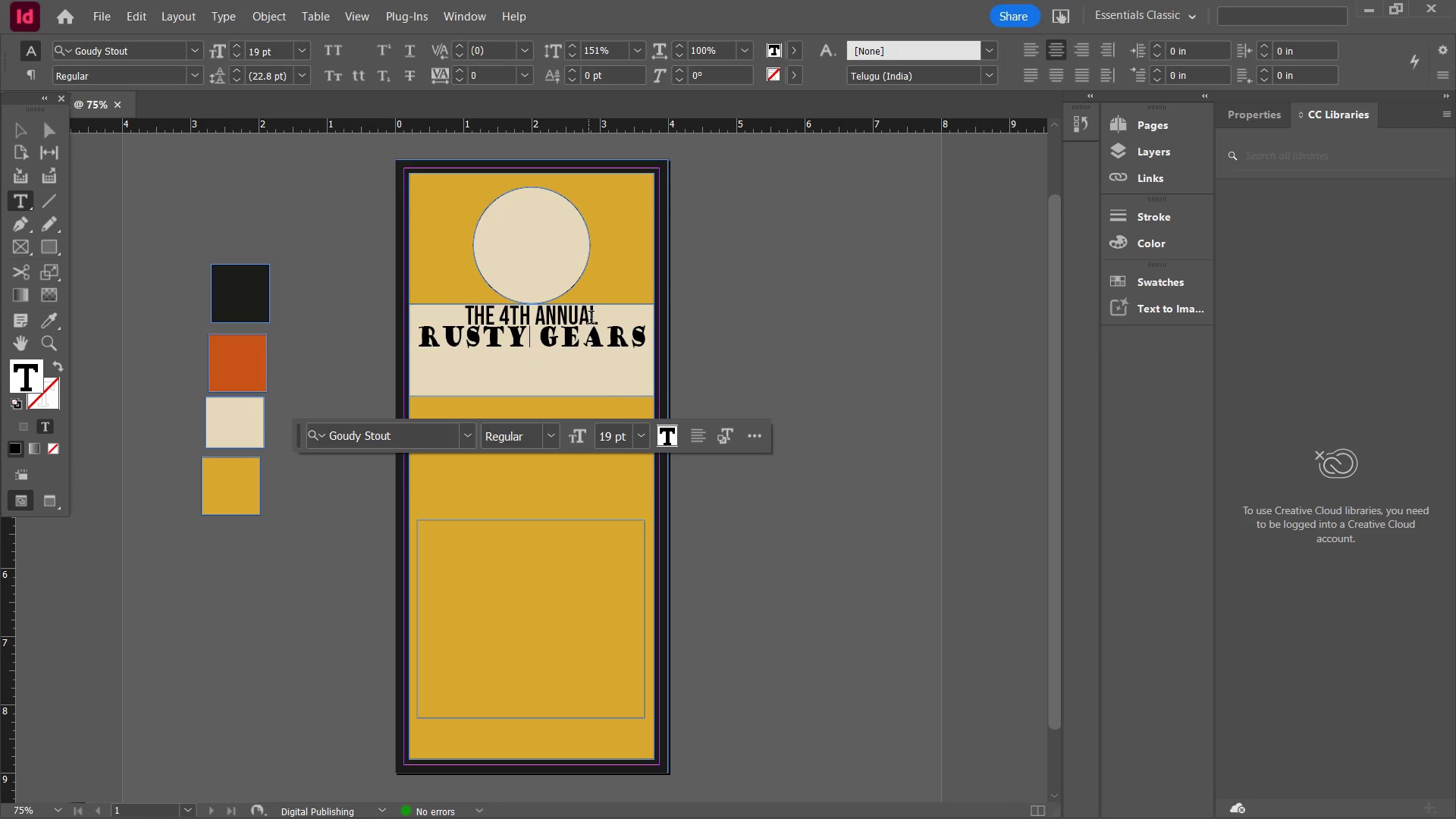 
left_click([593, 318])
 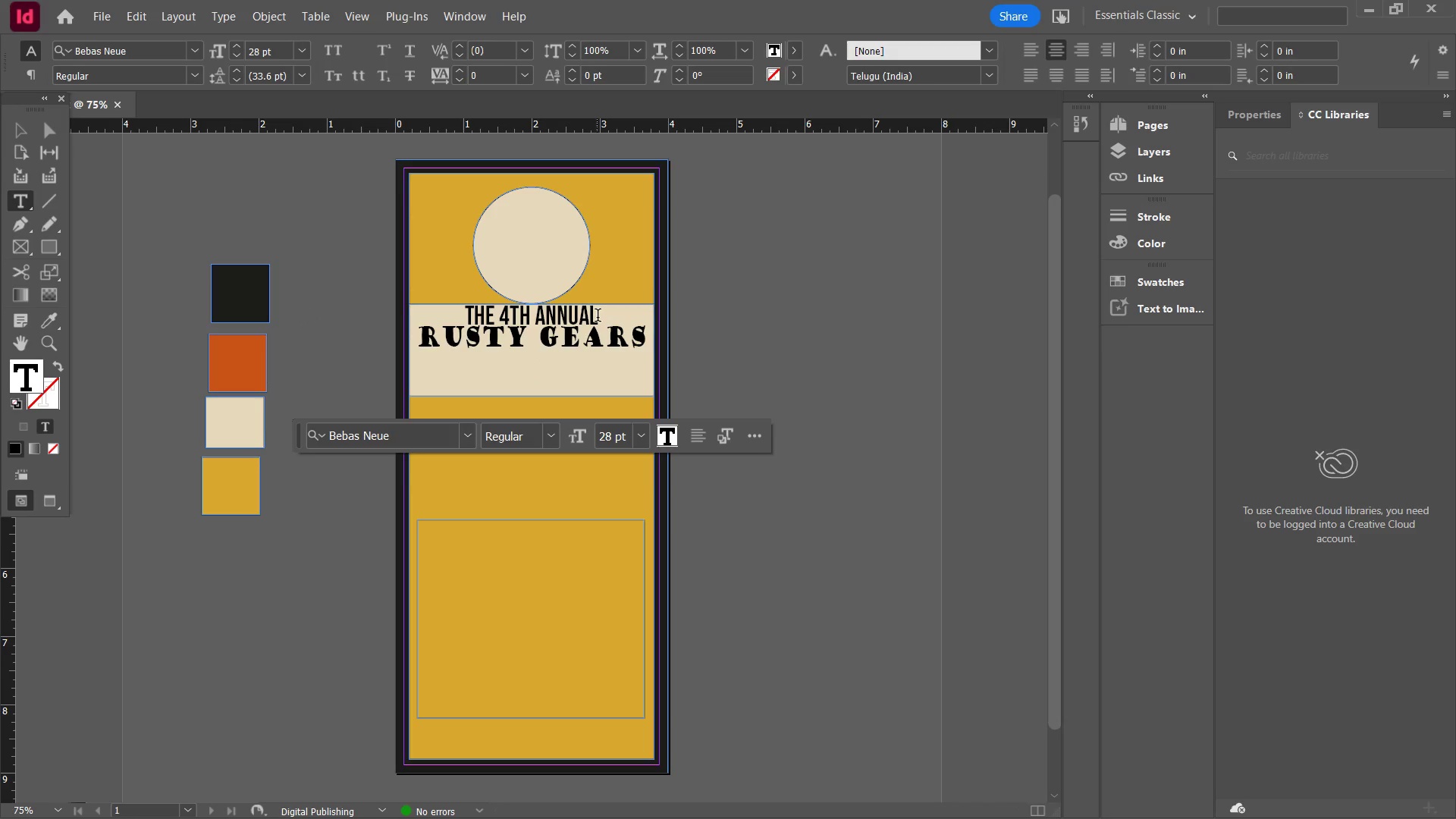 
left_click_drag(start_coordinate=[598, 317], to_coordinate=[467, 306])
 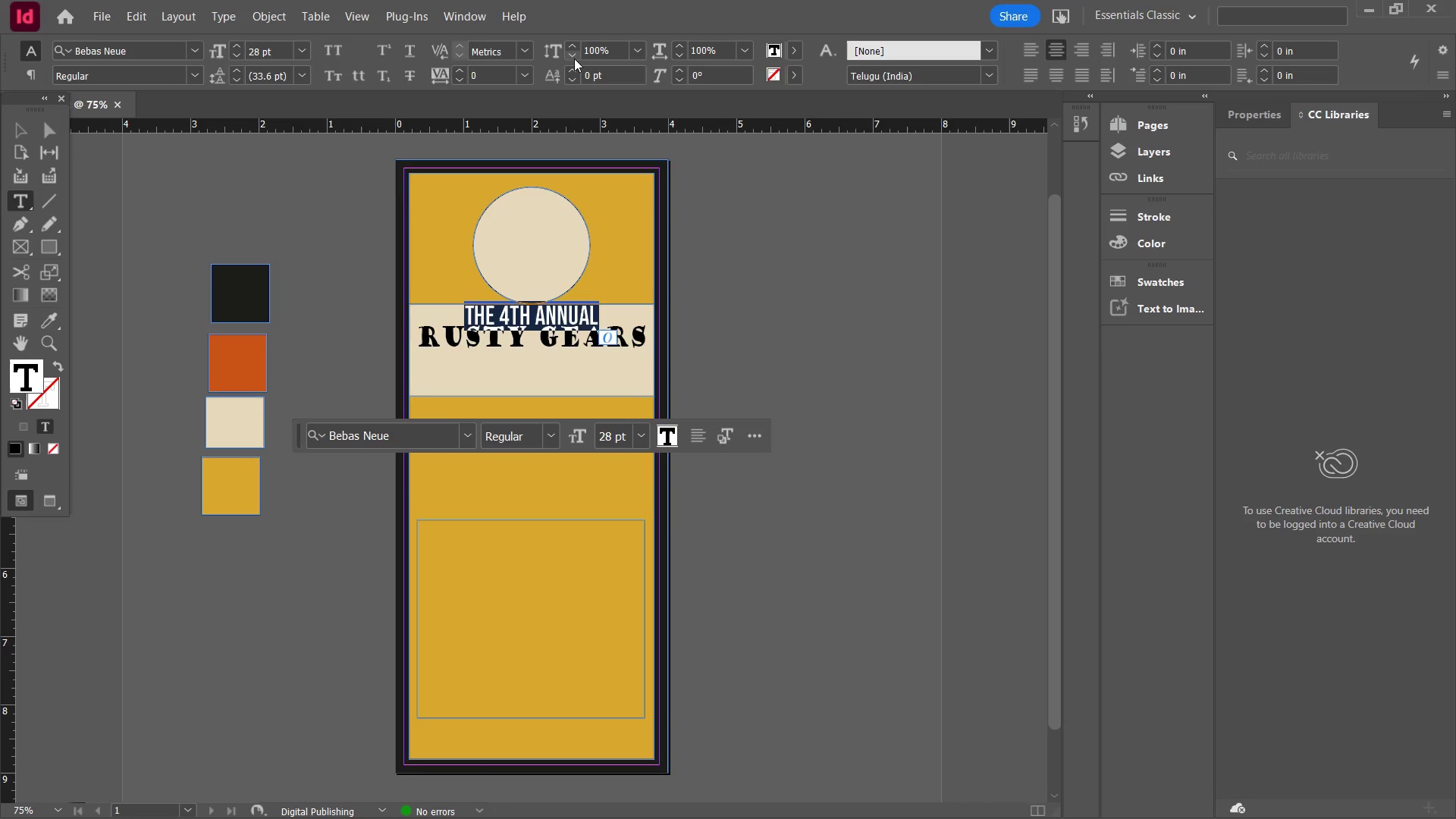 
left_click([572, 46])
 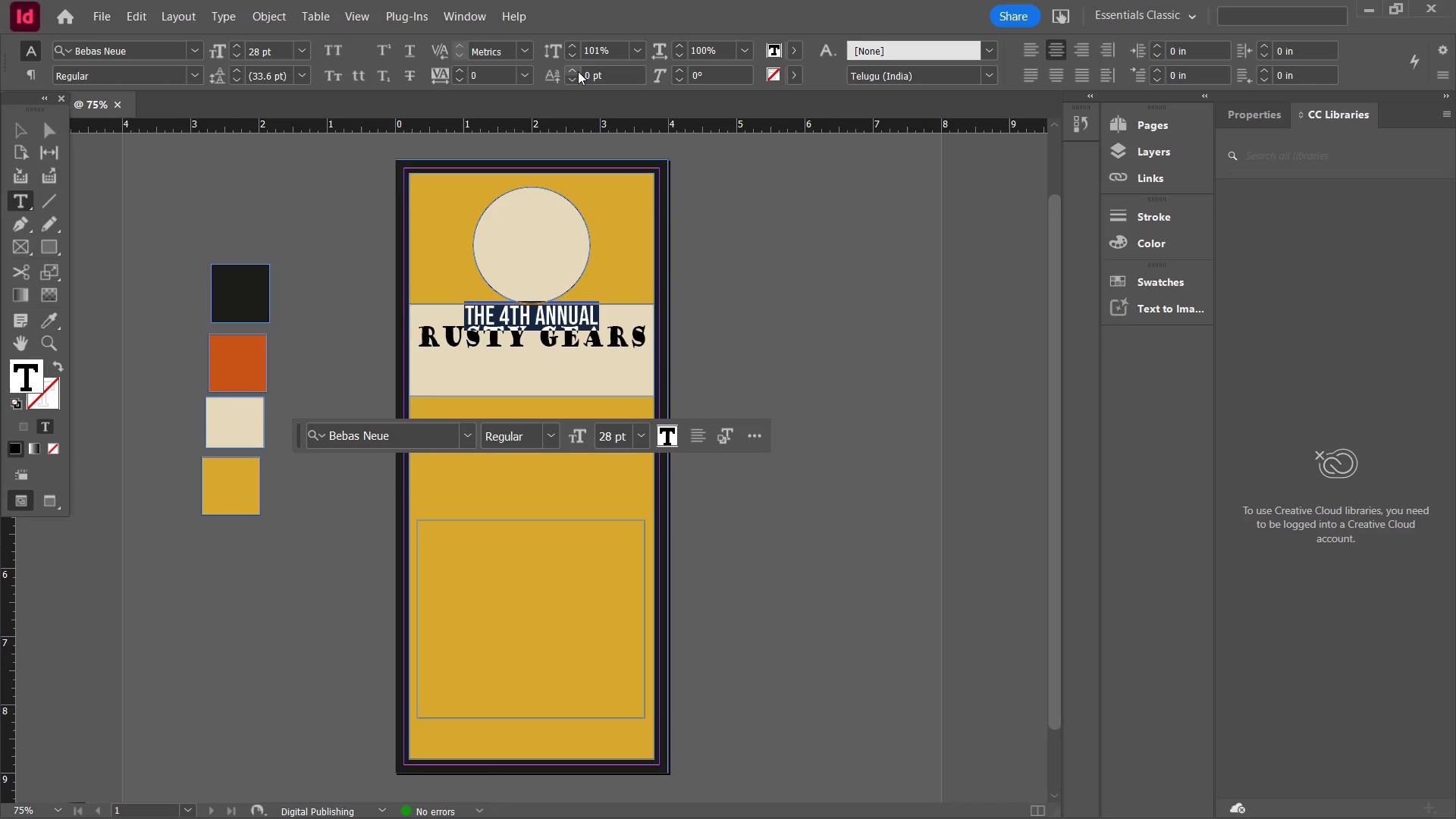 
left_click([571, 54])
 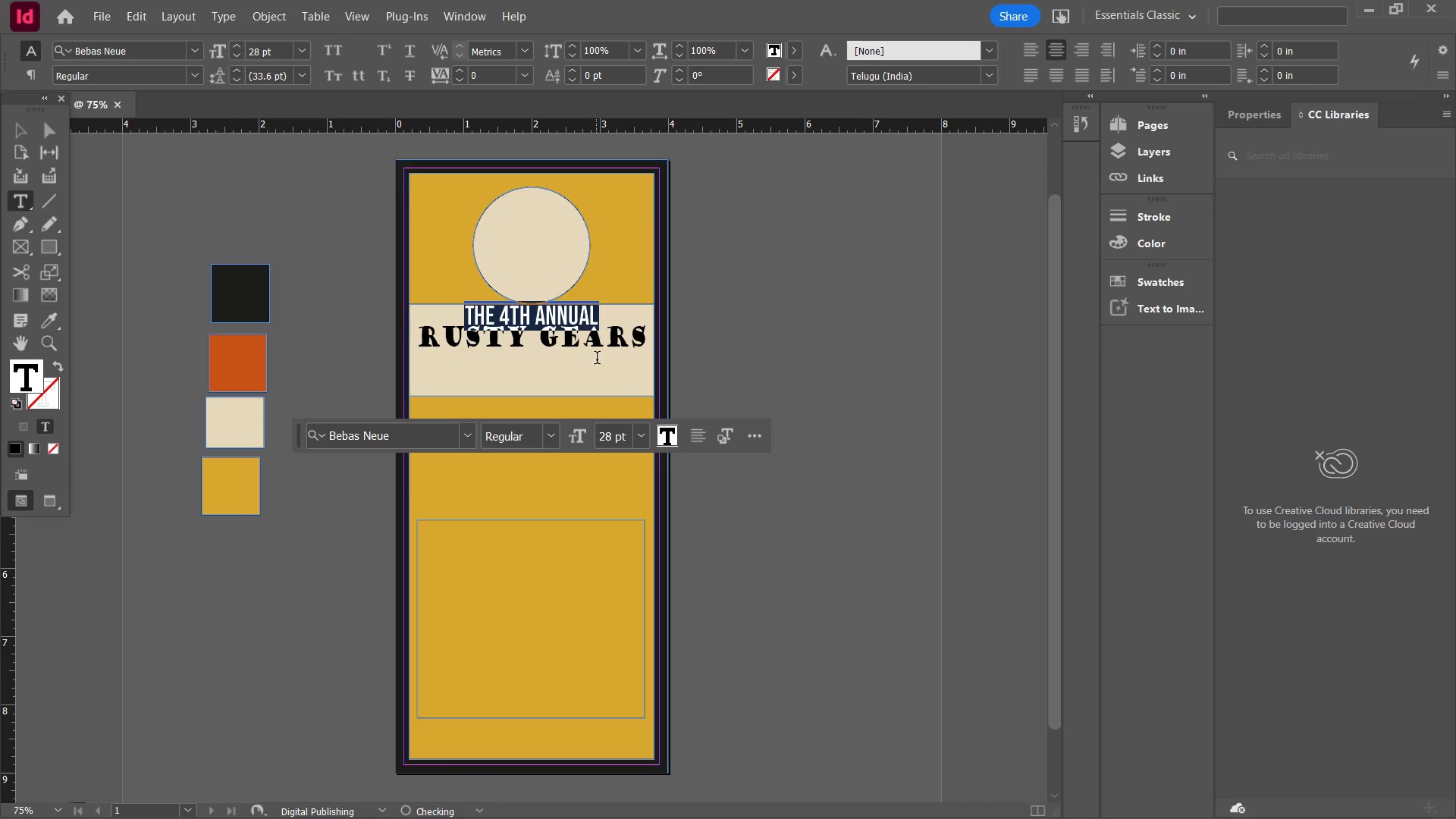 
left_click([597, 348])
 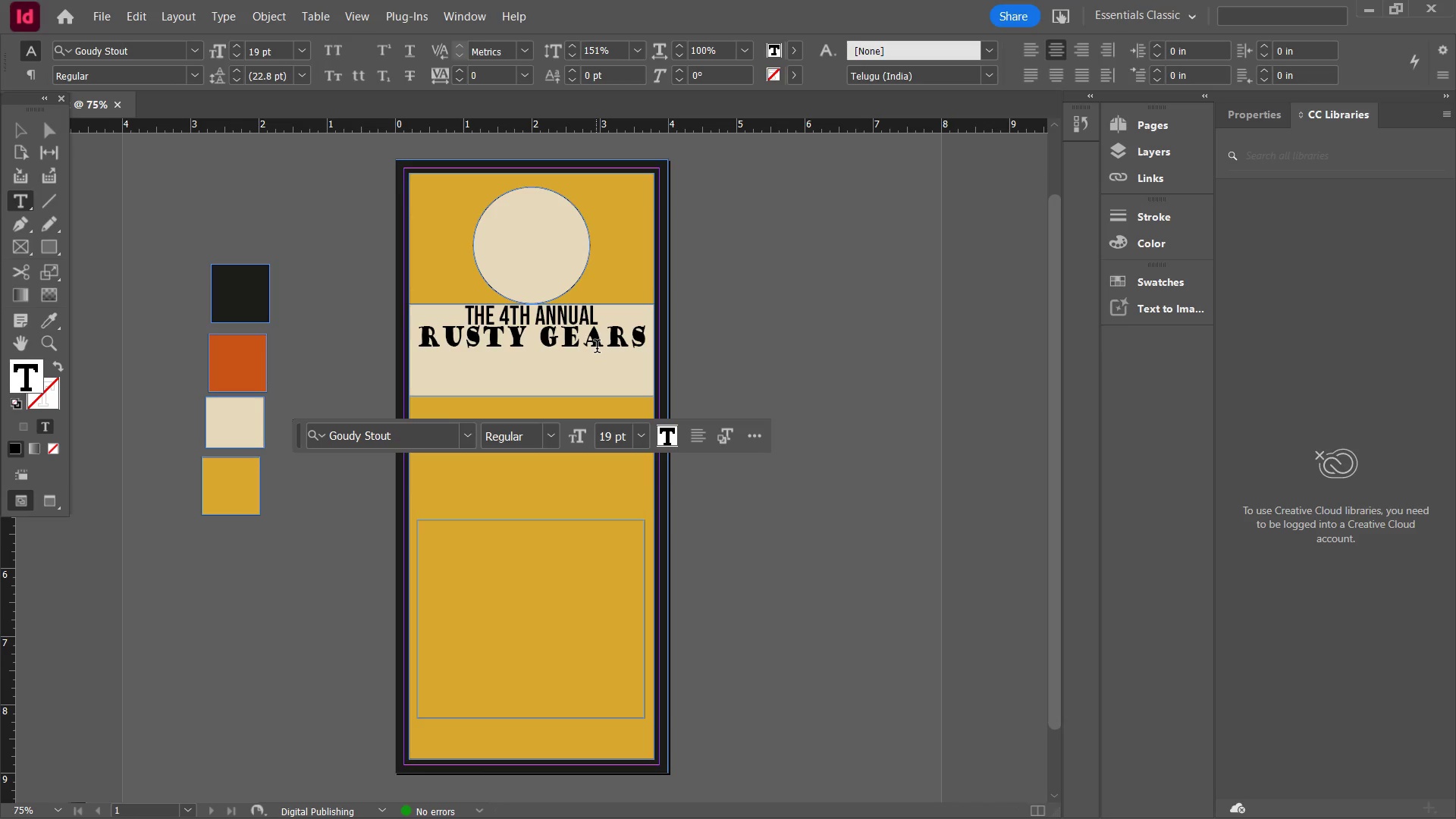 
double_click([597, 348])
 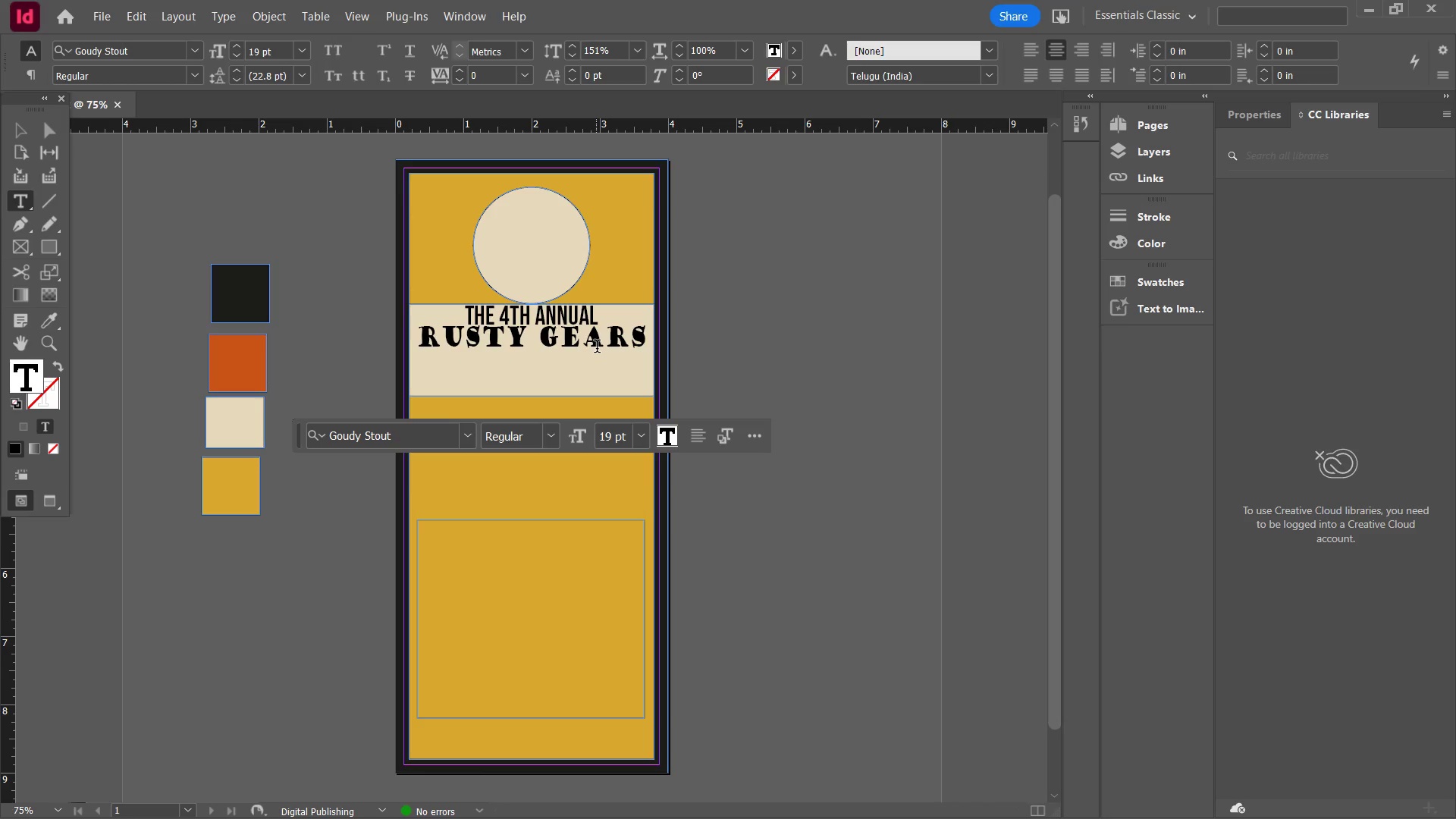 
triple_click([597, 348])
 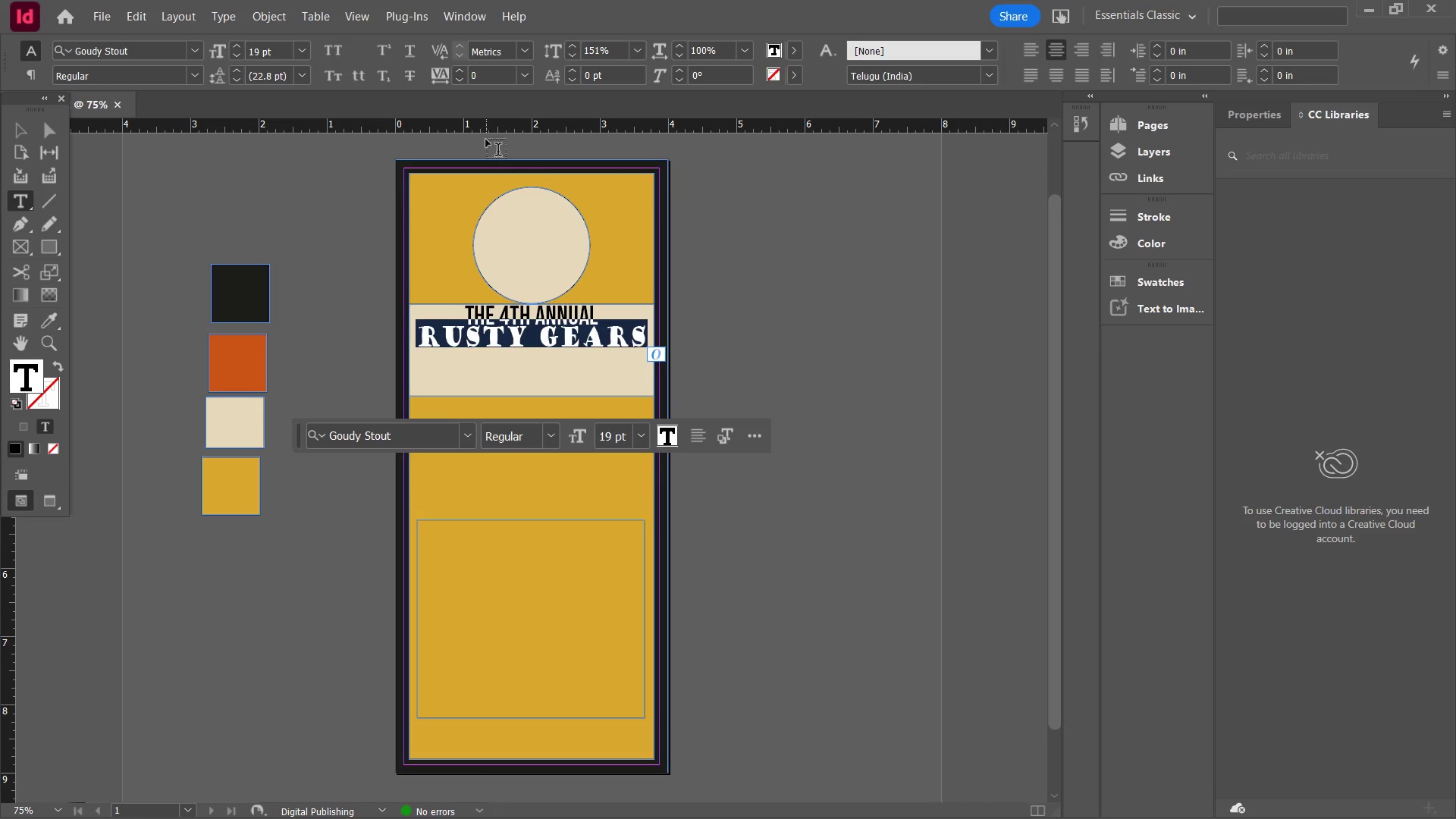 
left_click([570, 67])
 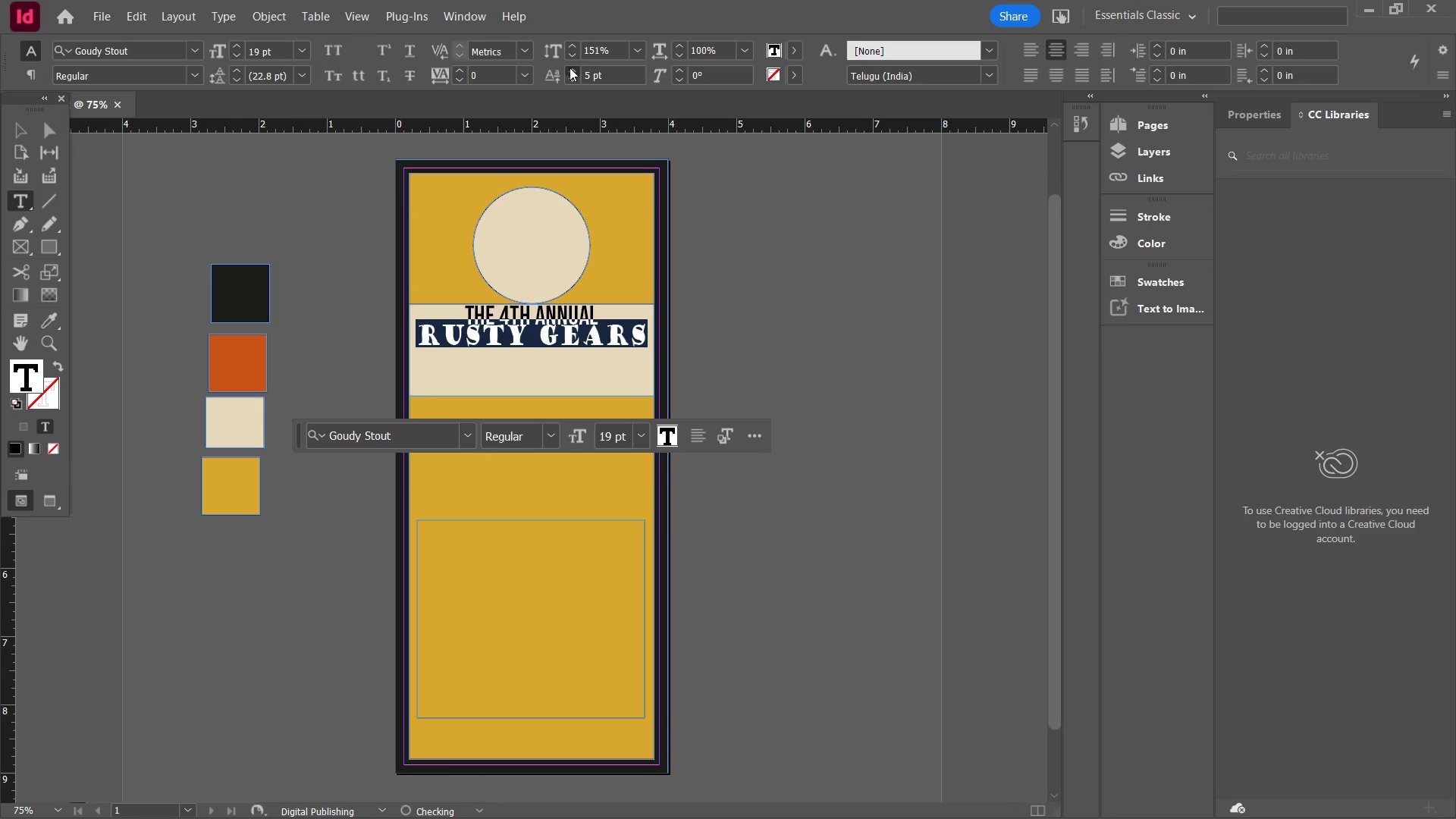 
double_click([570, 67])
 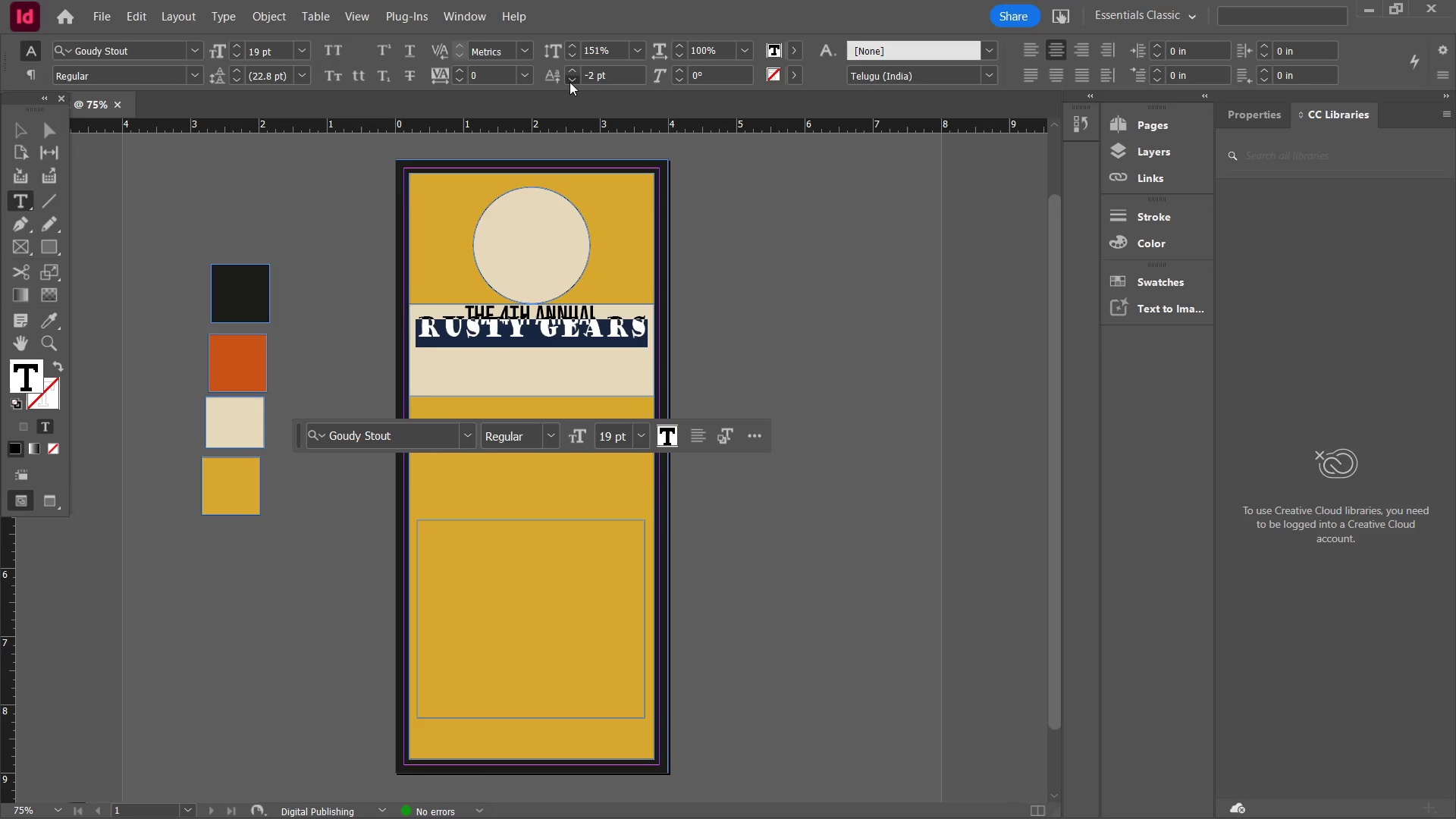 
left_click([570, 82])
 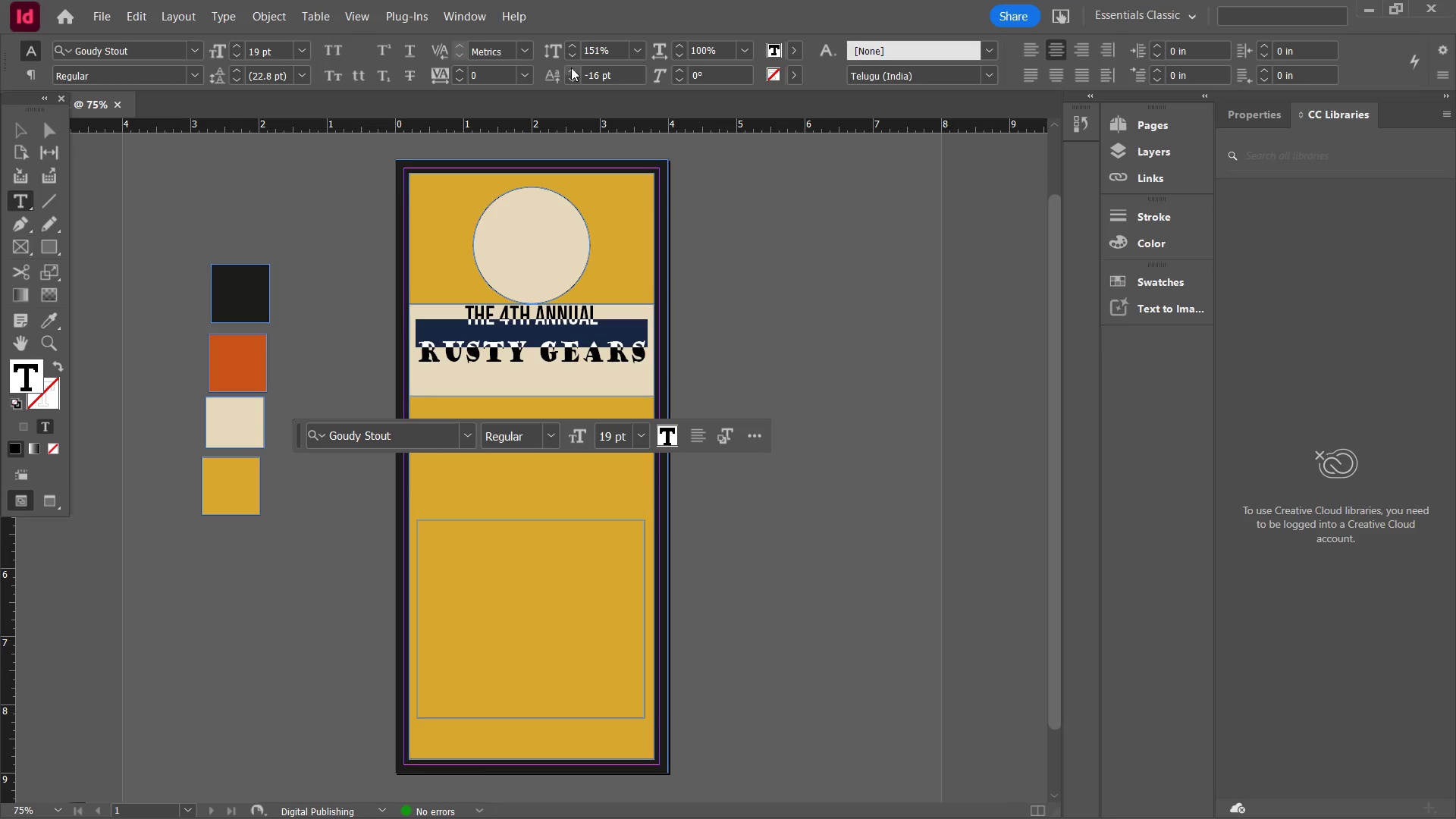 
double_click([571, 67])
 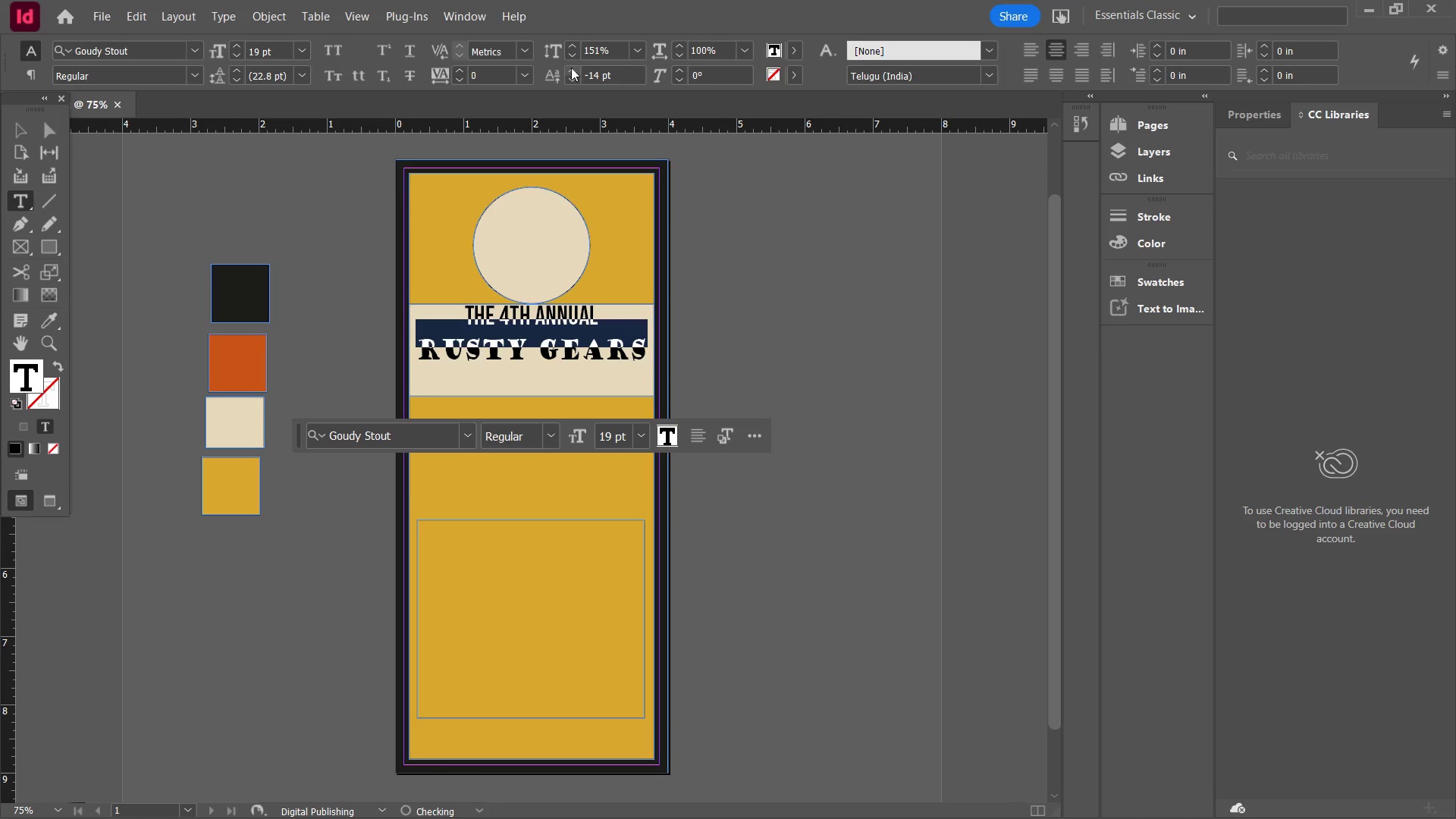 
left_click([571, 67])
 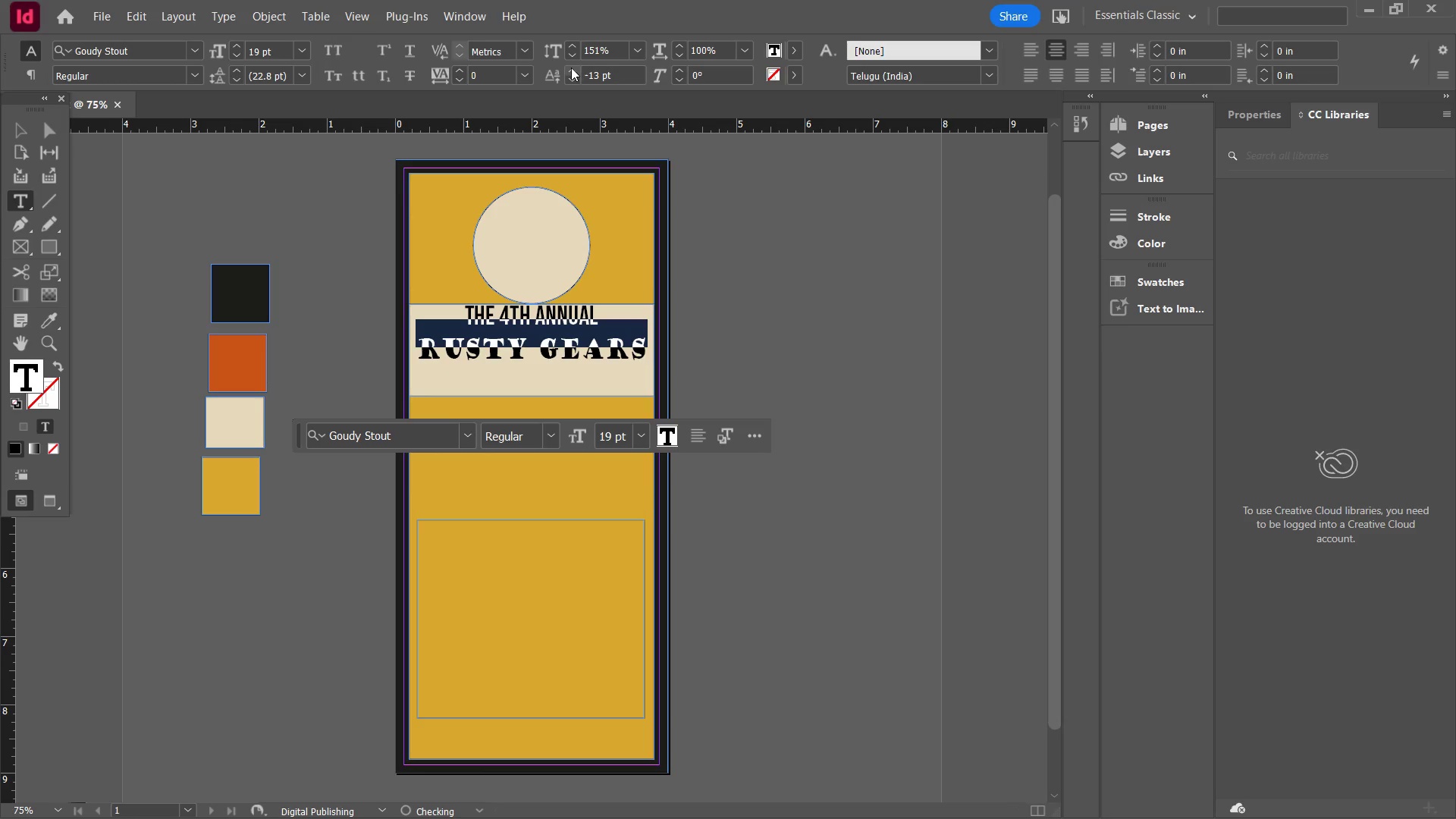 
left_click([571, 67])
 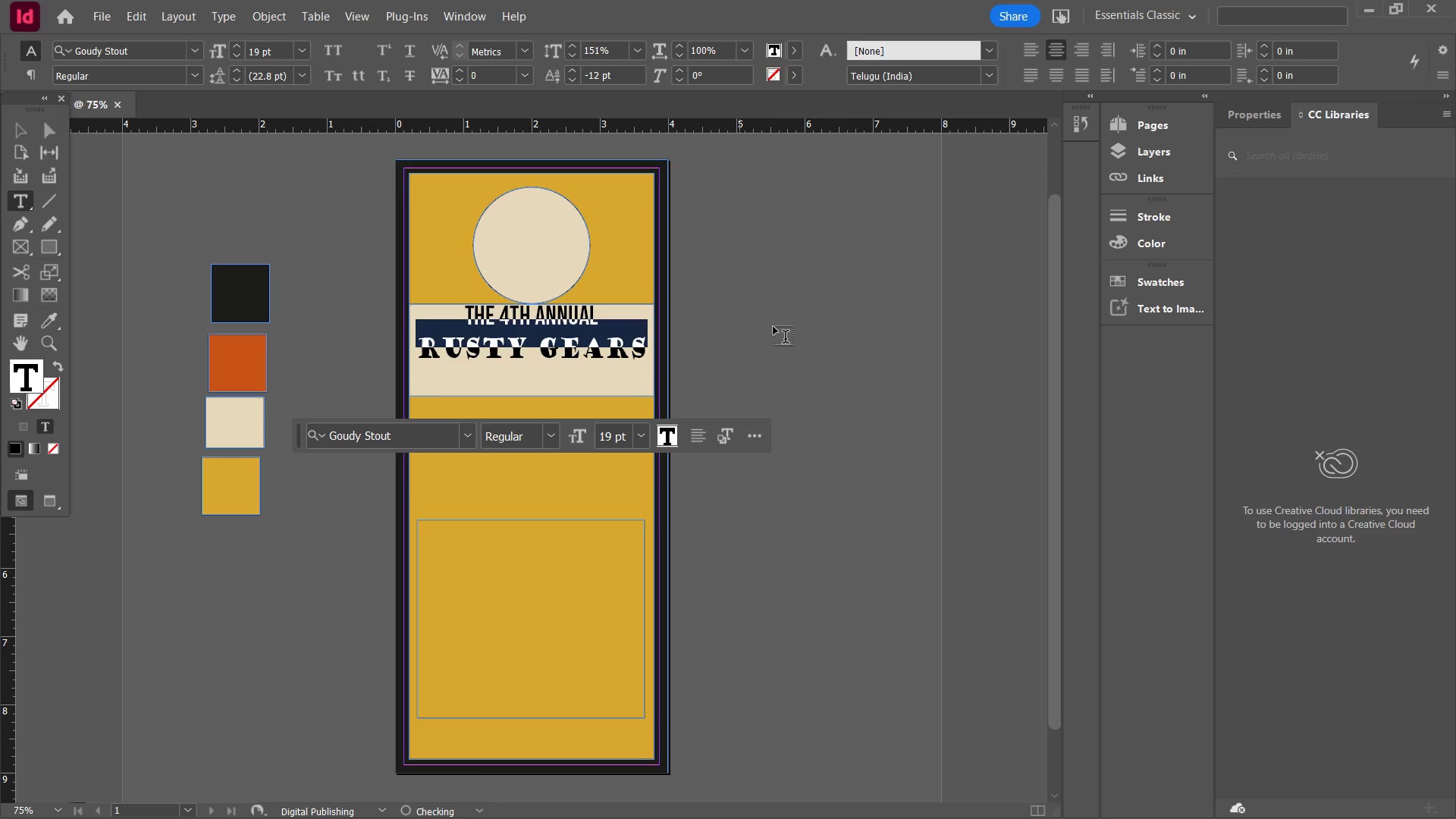 
left_click([772, 326])
 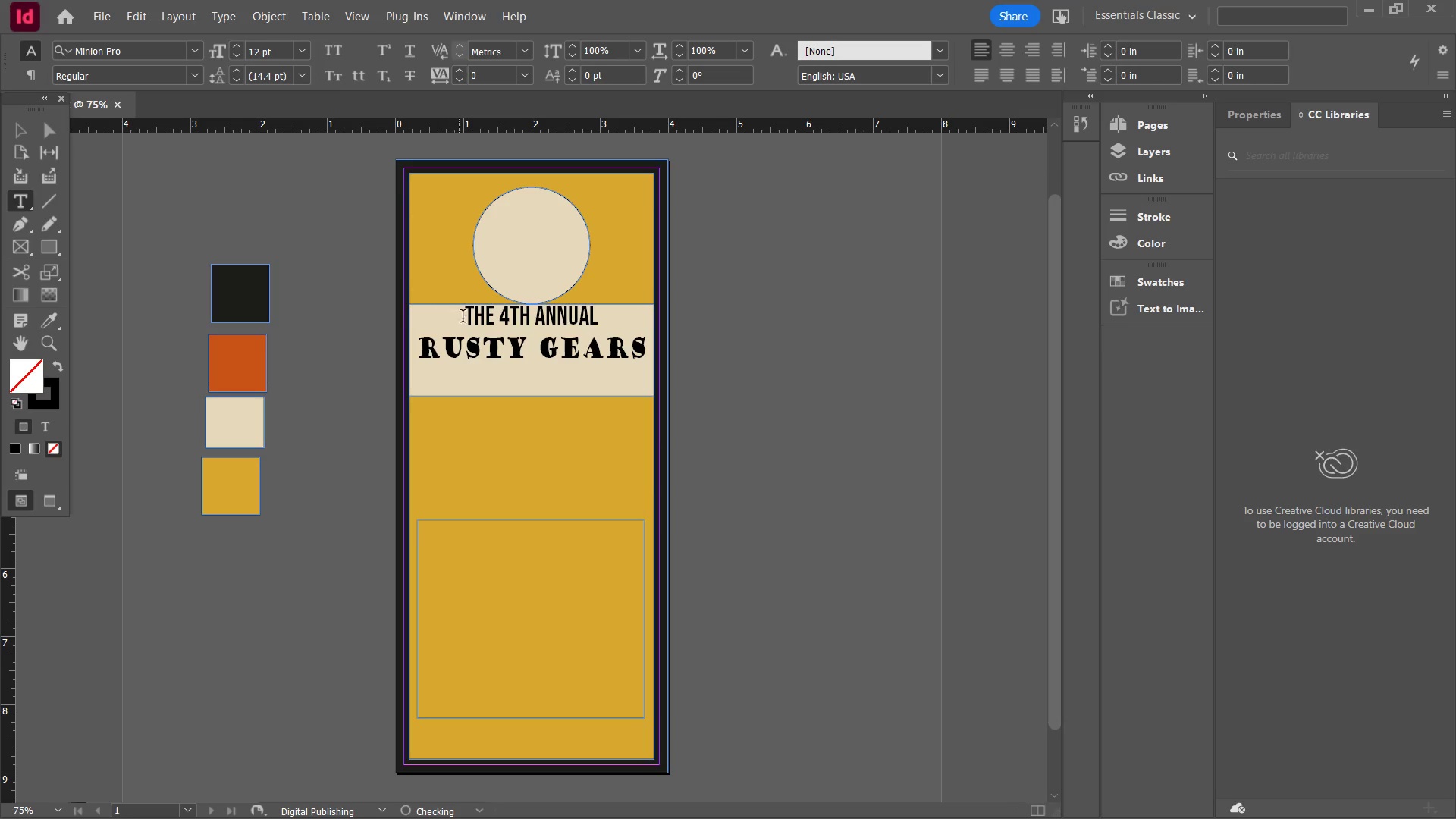 
double_click([467, 321])
 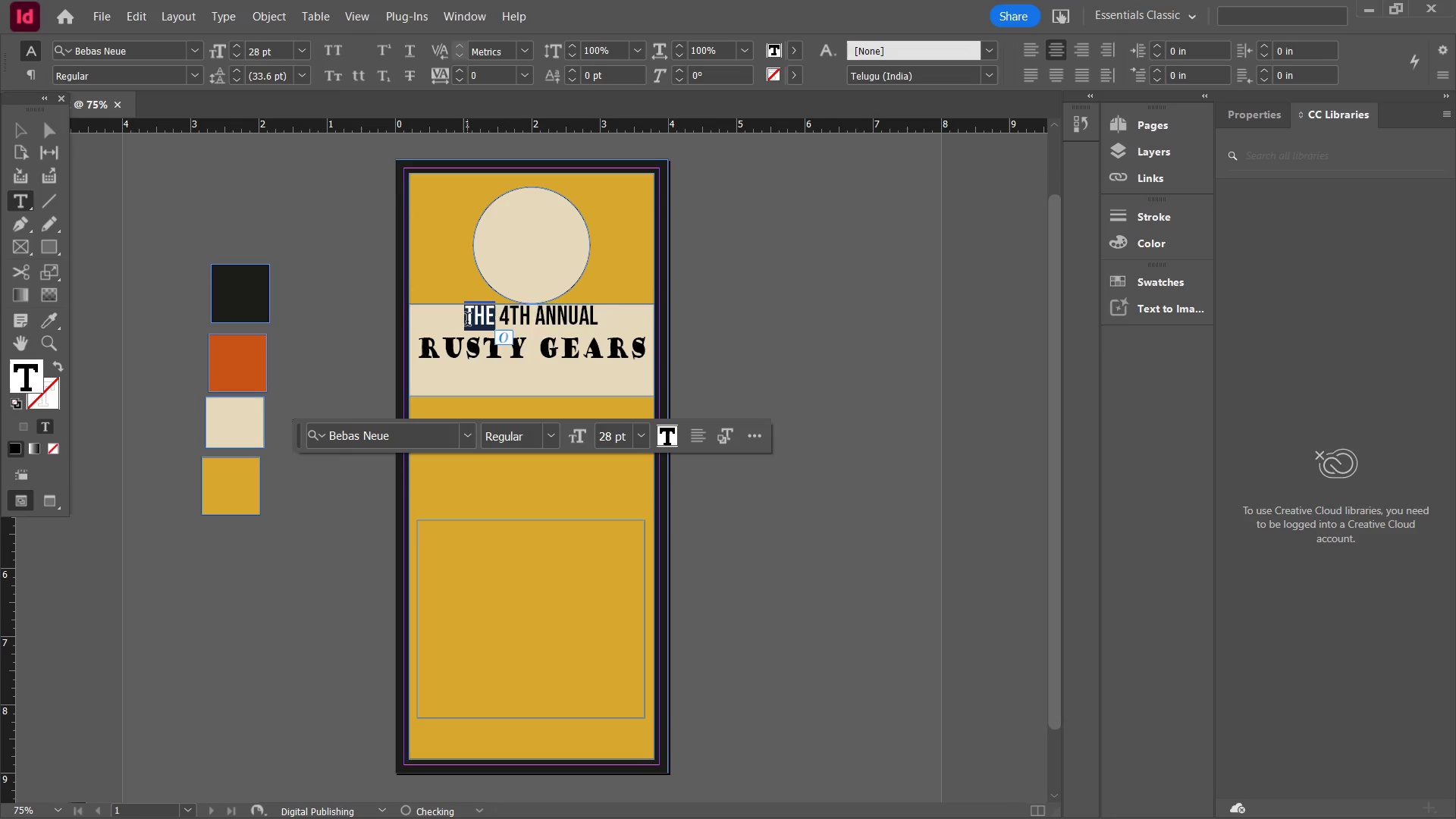 
triple_click([467, 321])
 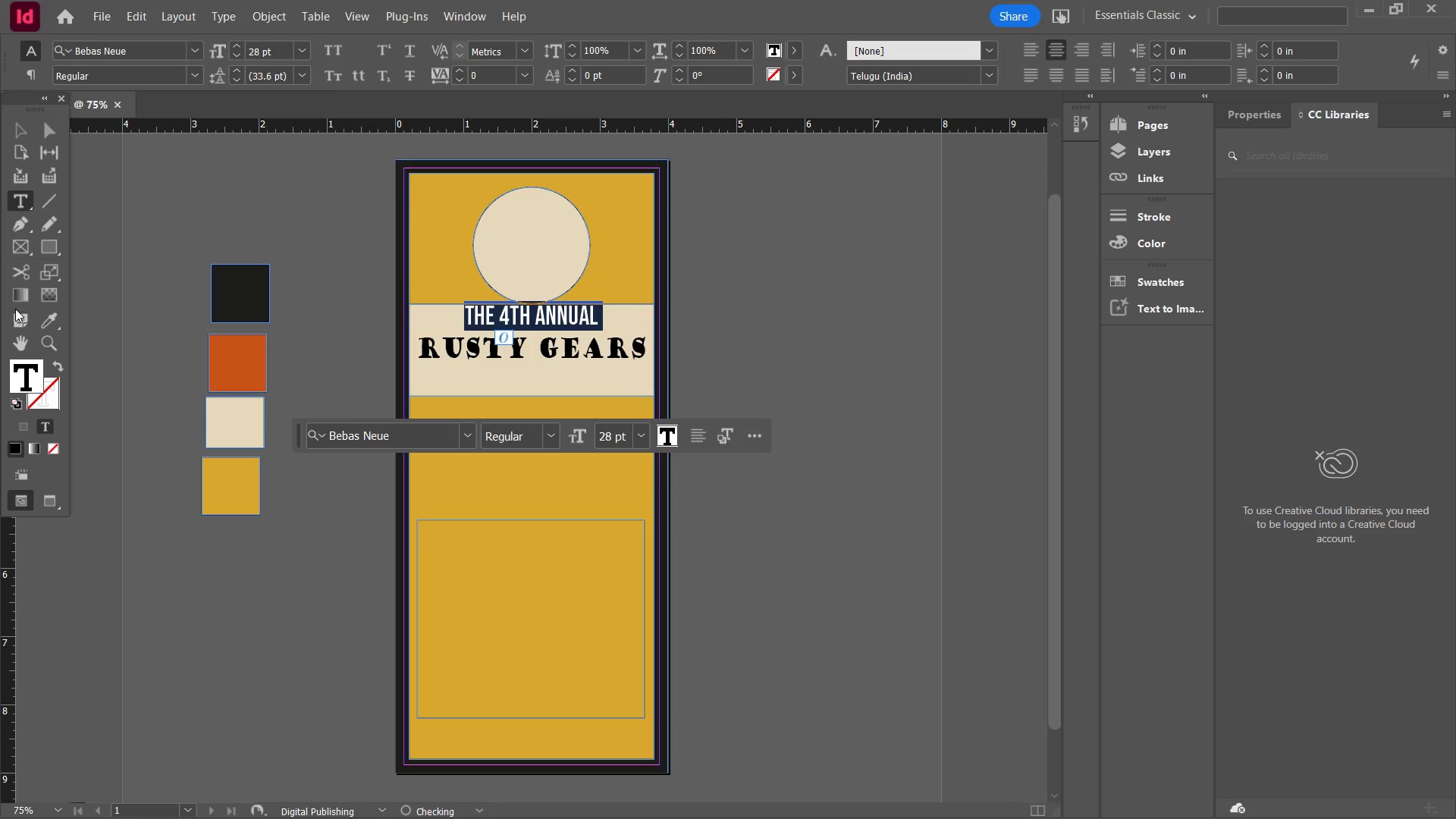 
left_click([49, 318])
 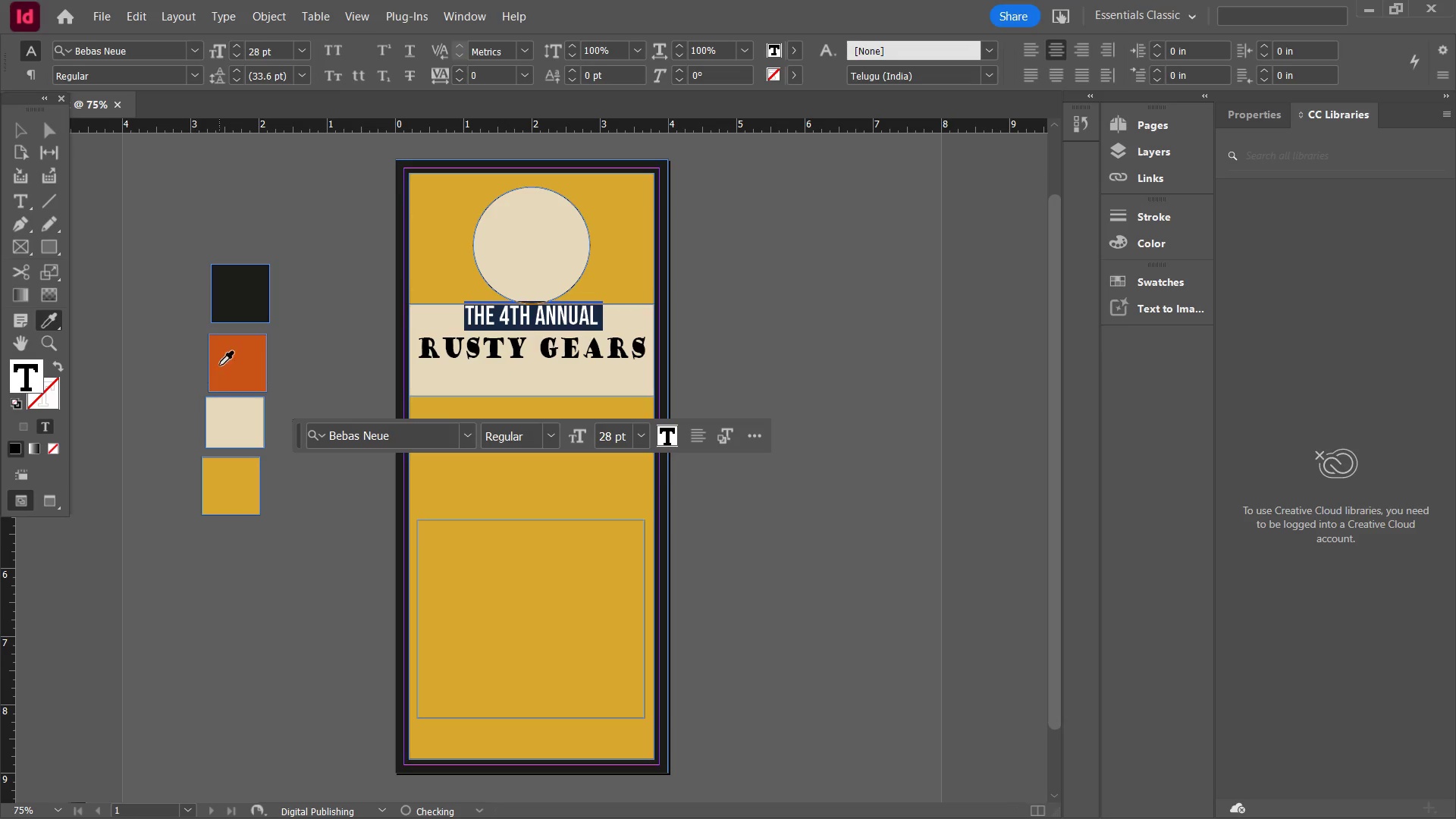 
double_click([219, 366])
 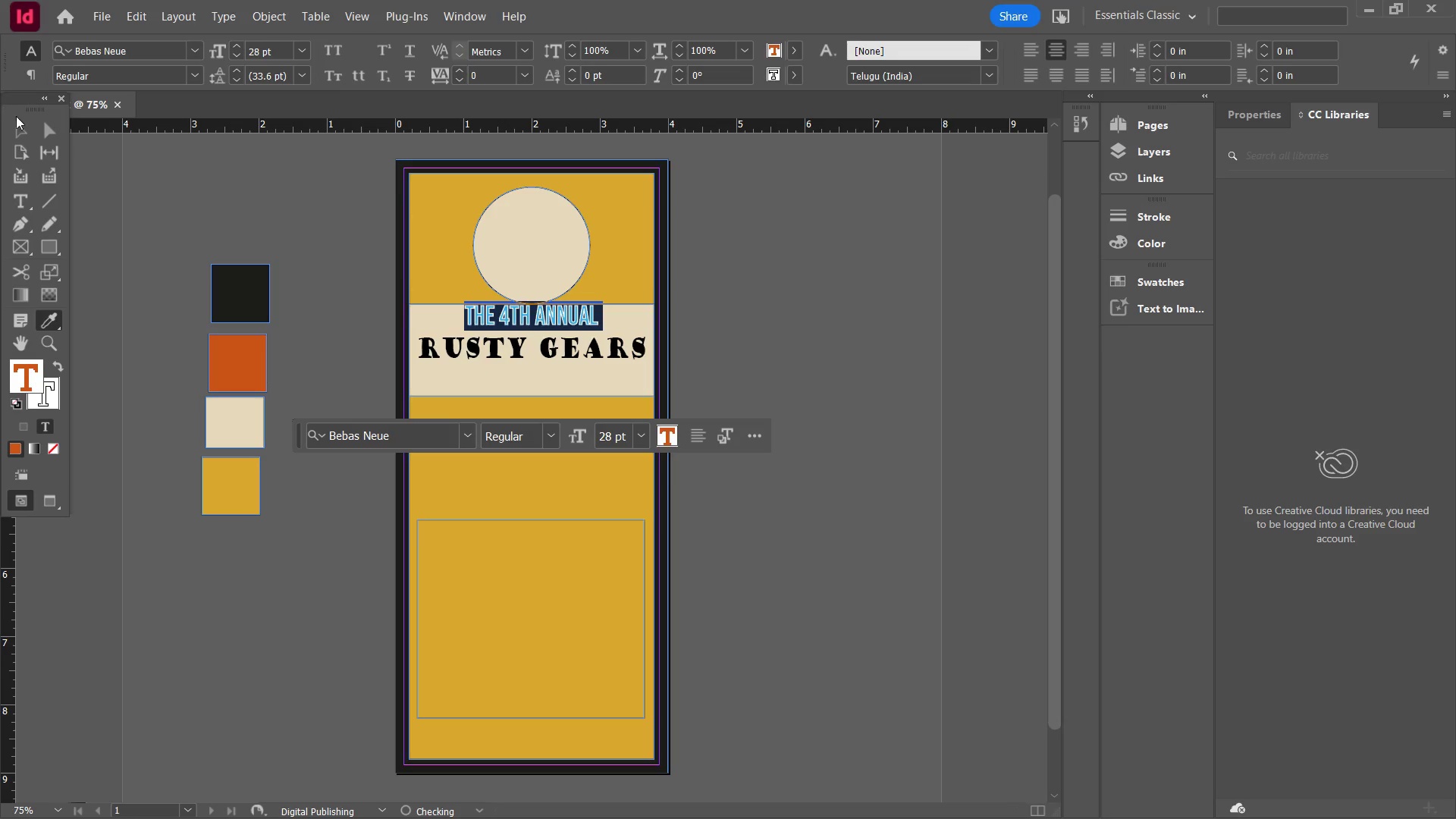 
left_click([21, 128])
 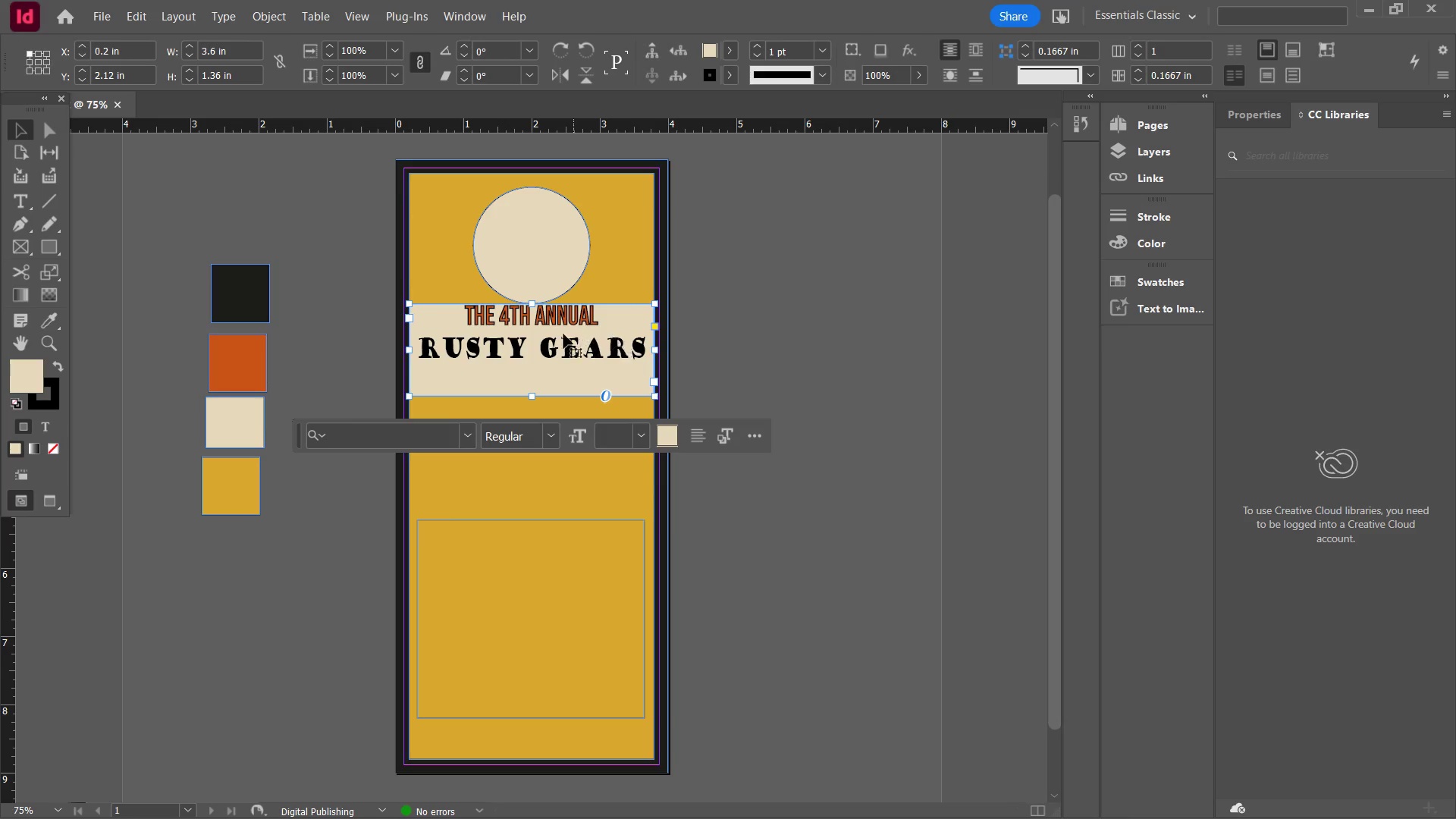 
double_click([554, 316])
 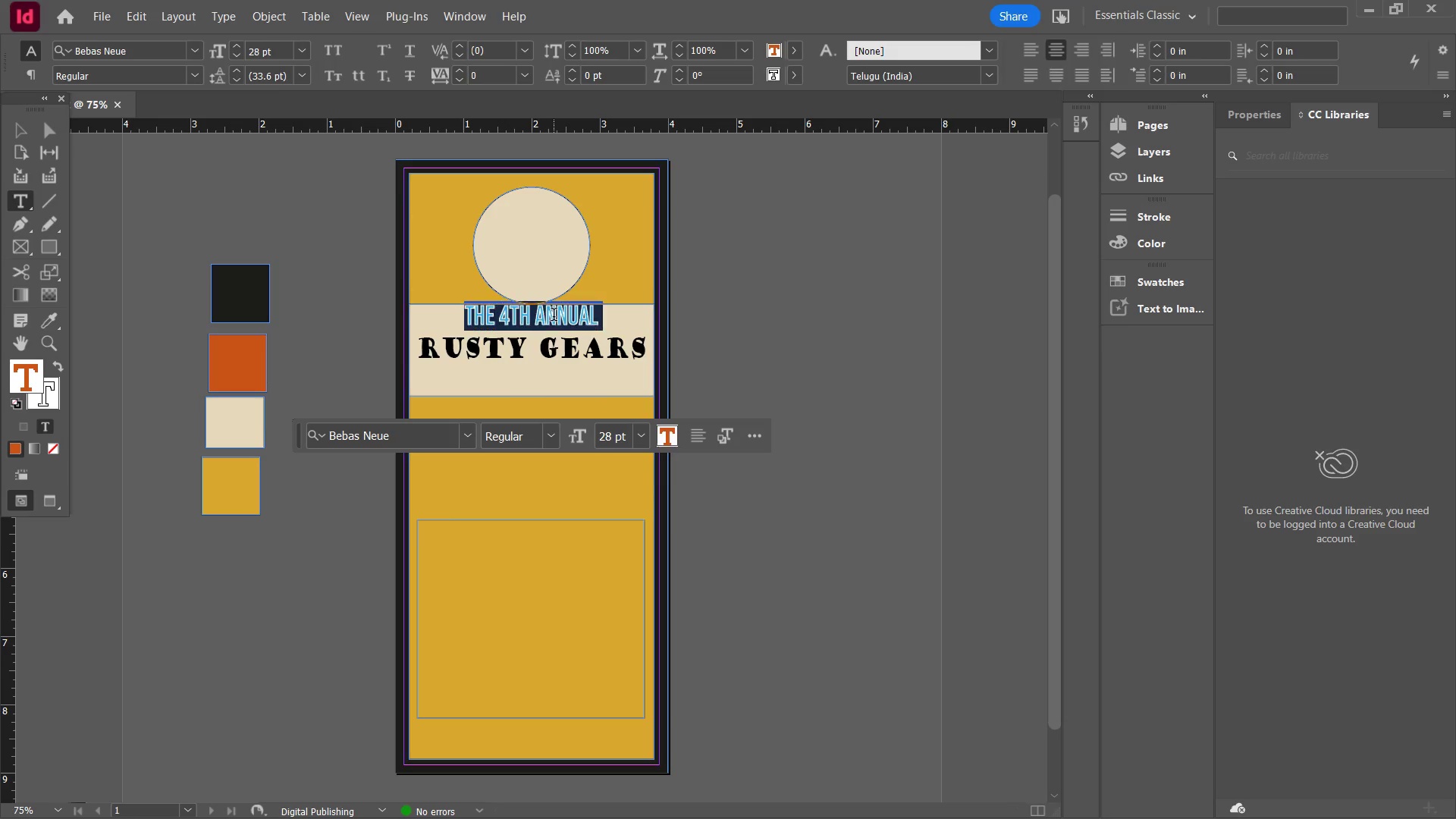 
triple_click([554, 316])
 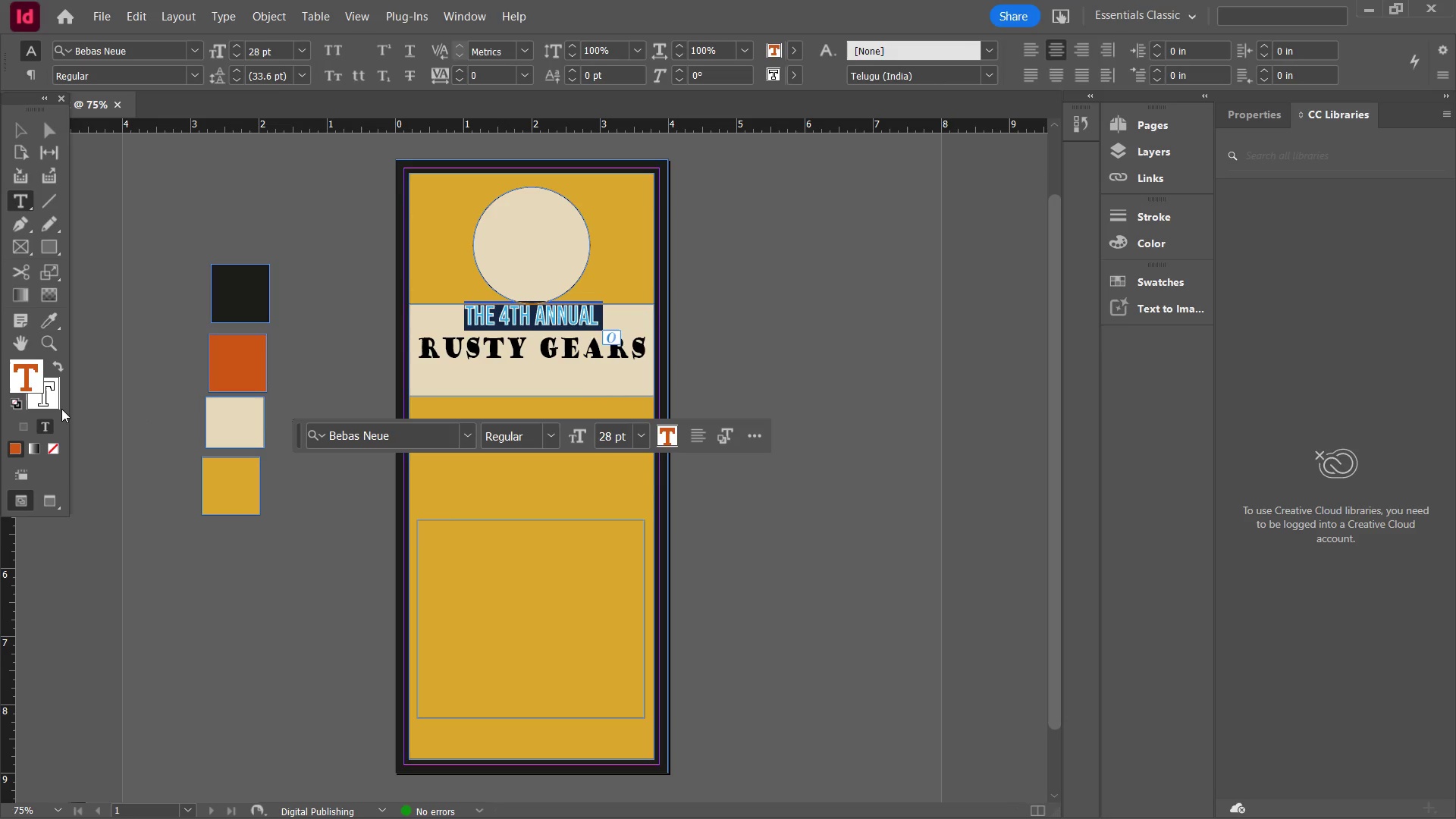 
left_click([57, 404])
 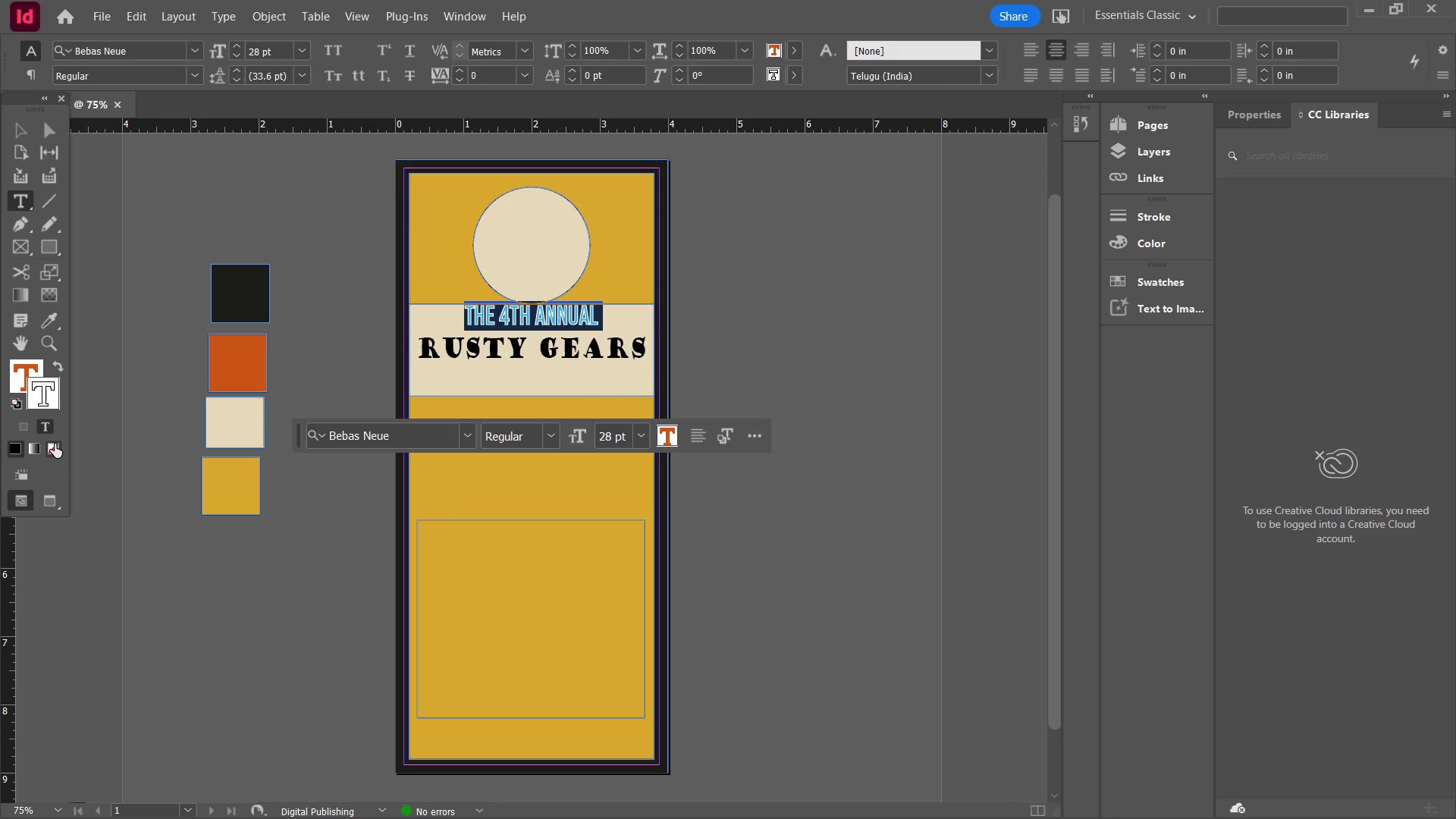 
double_click([55, 444])
 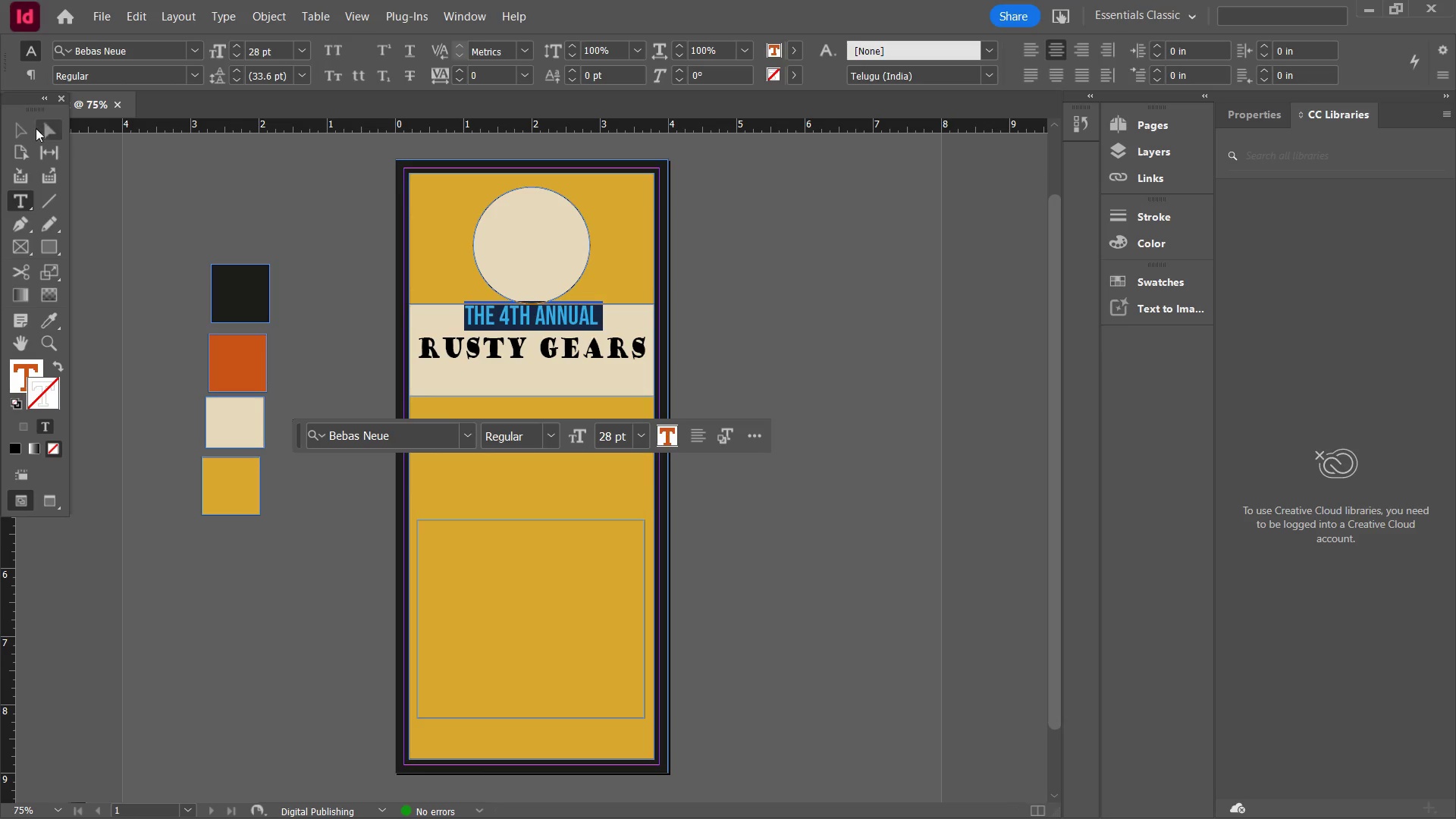 
left_click([25, 133])
 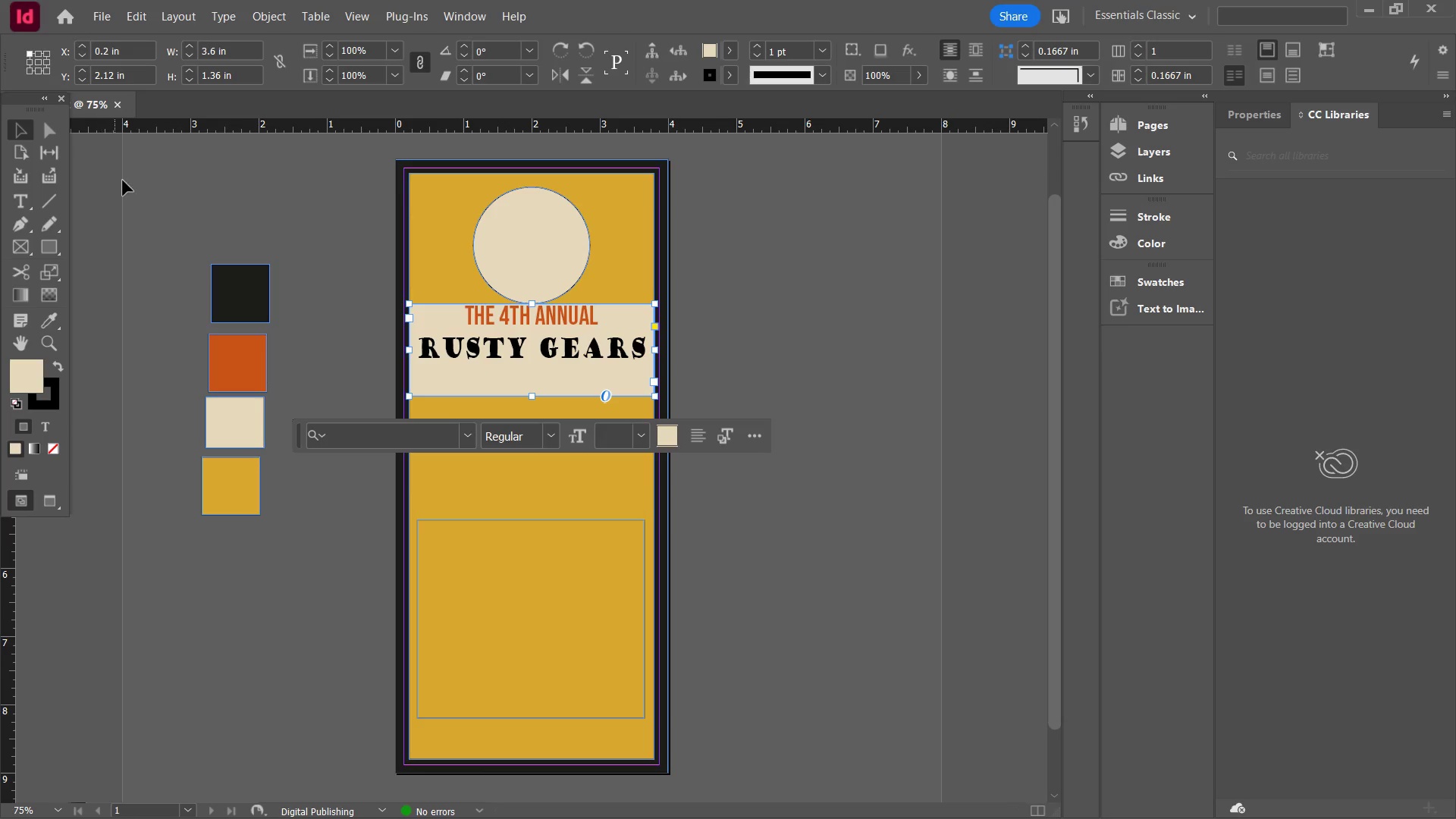 
double_click([139, 184])
 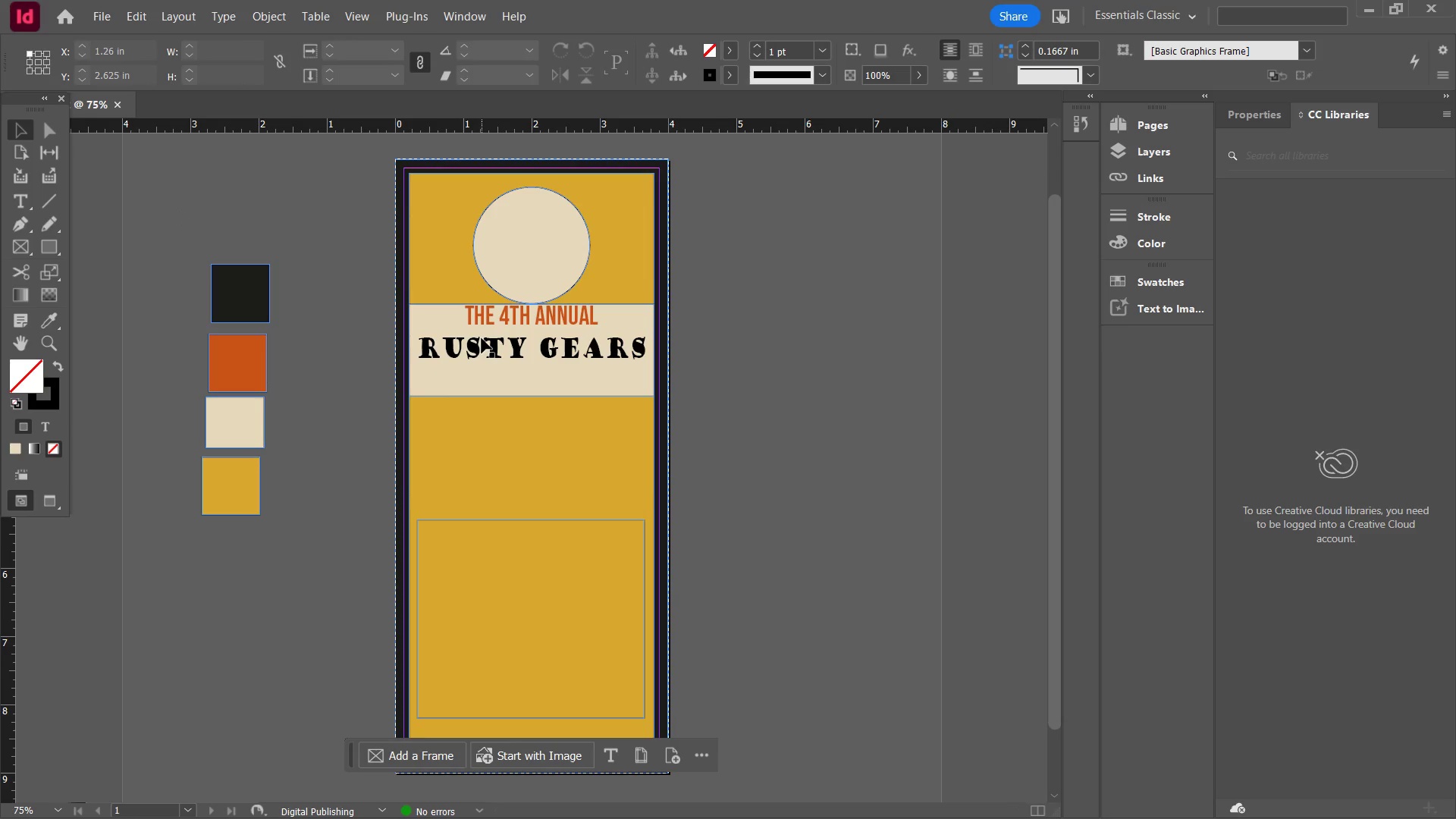 
left_click([487, 354])
 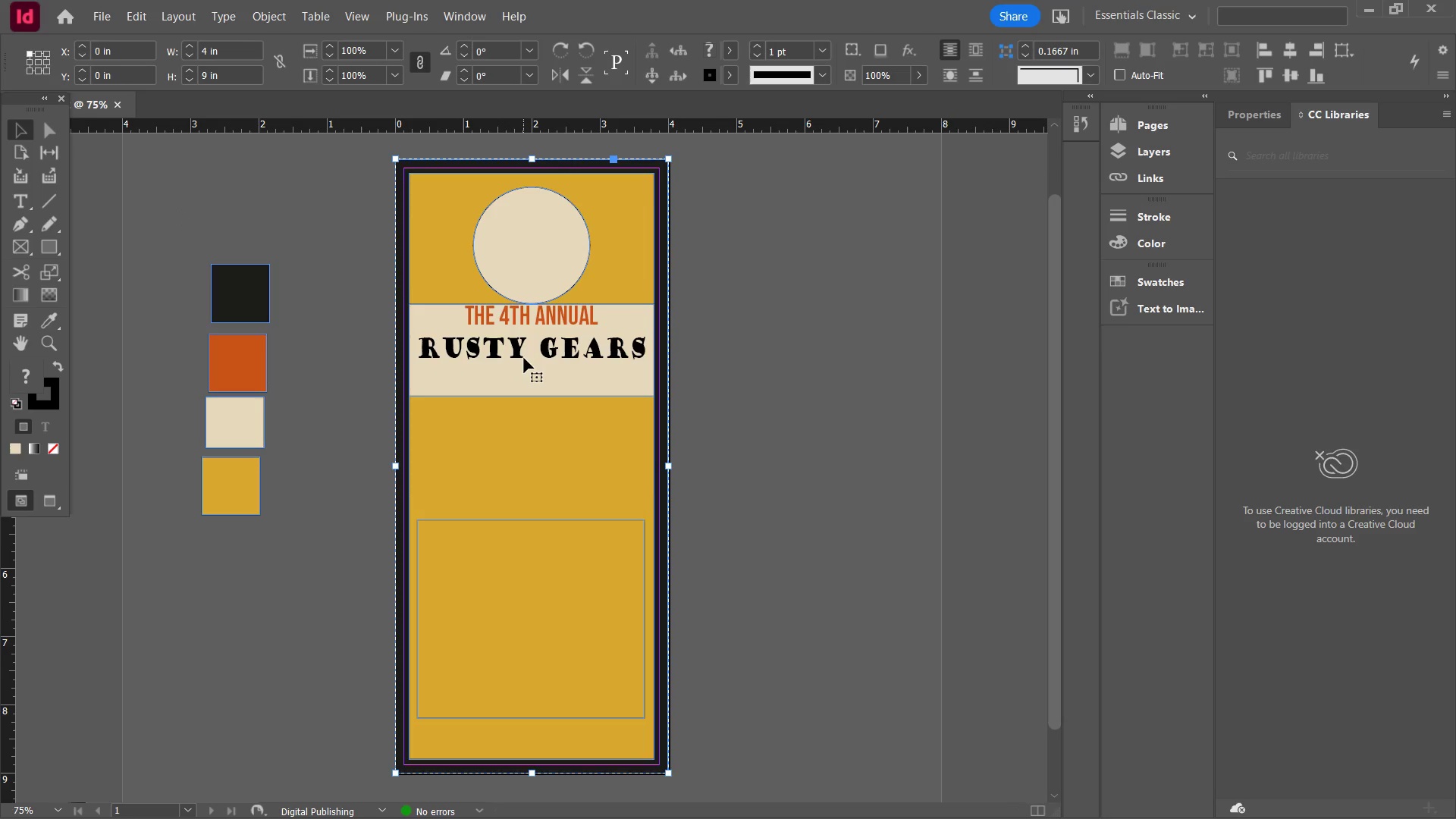 
left_click([524, 358])
 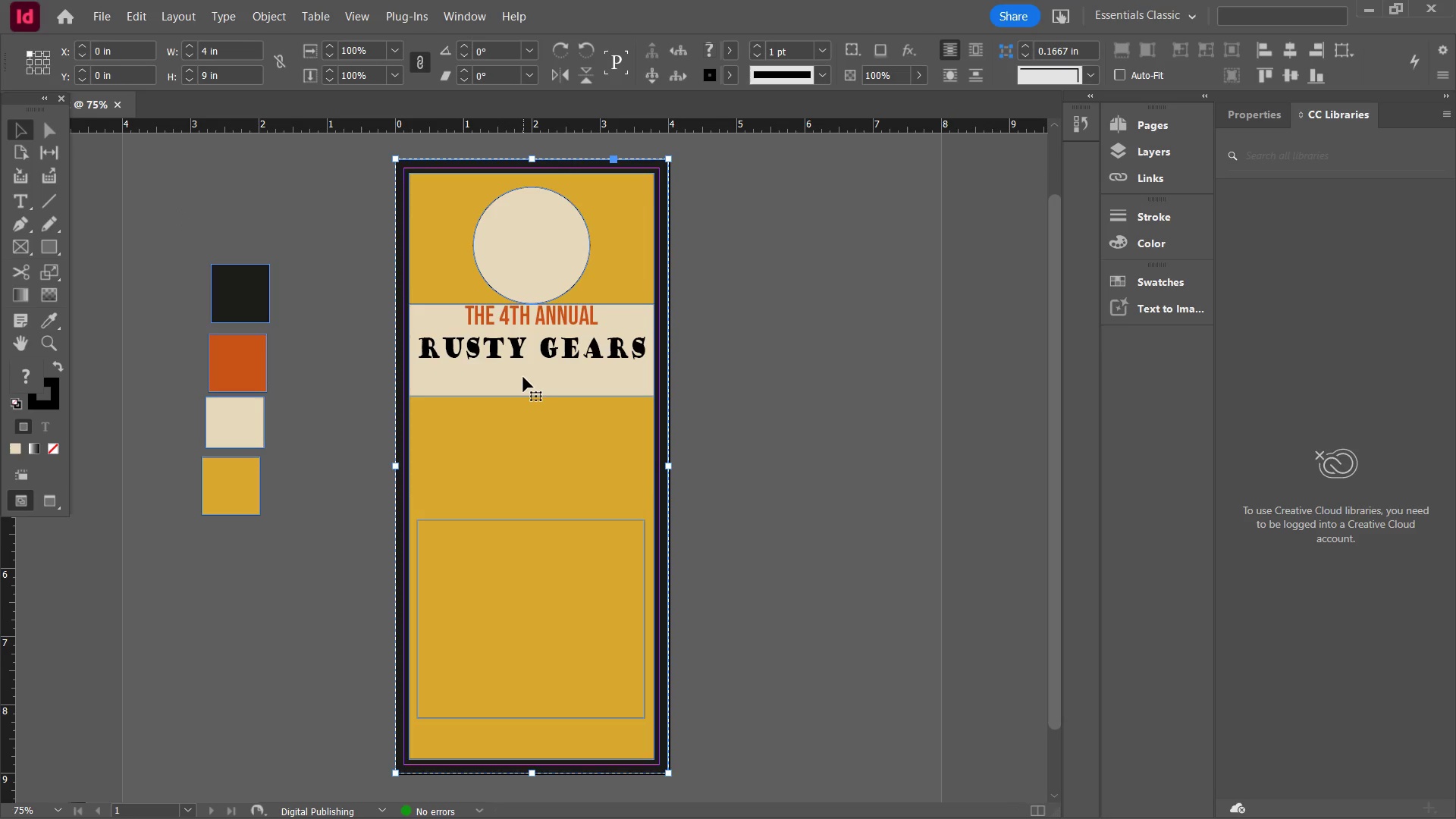 
wait(8.52)
 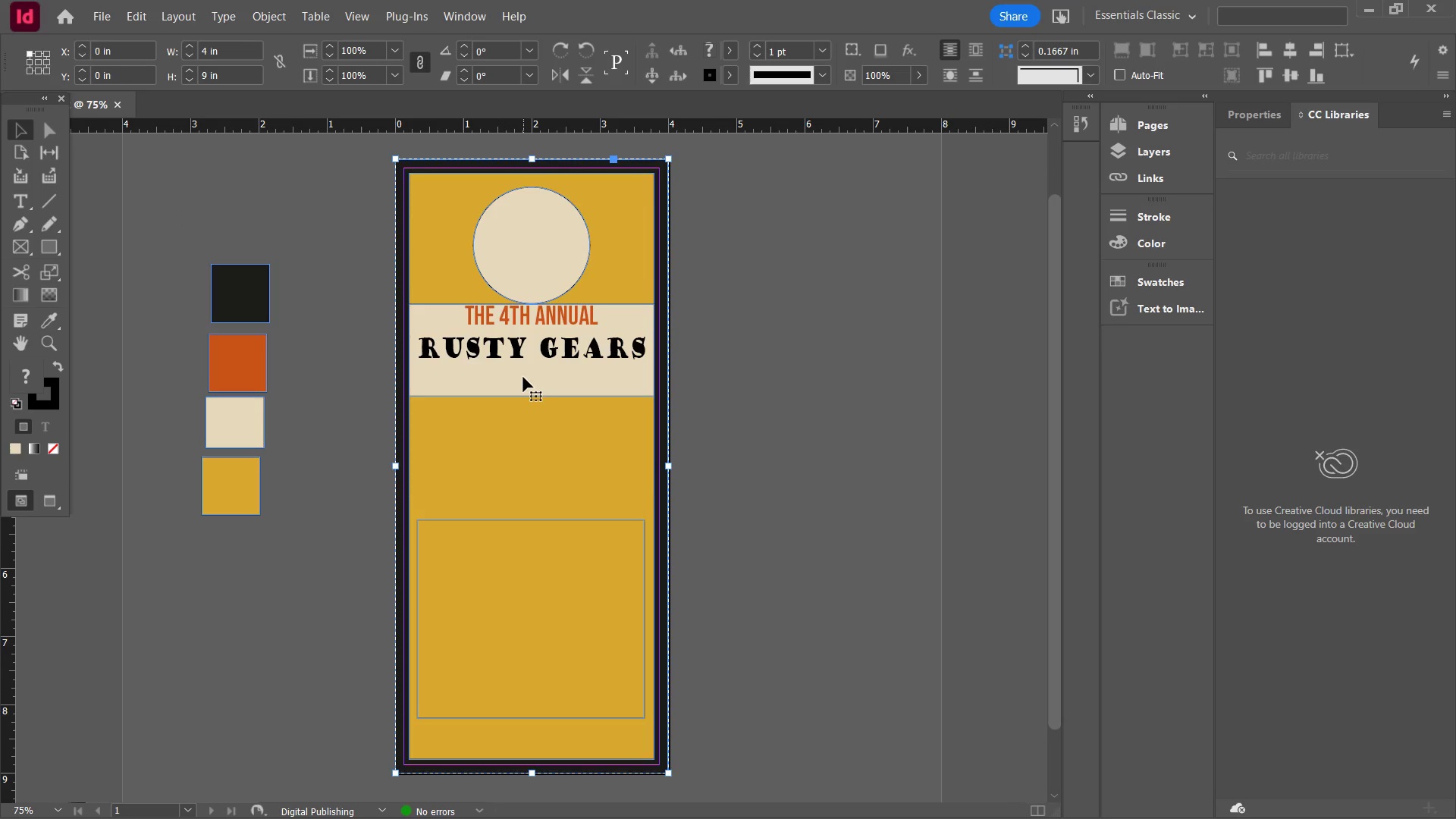 
left_click([523, 377])
 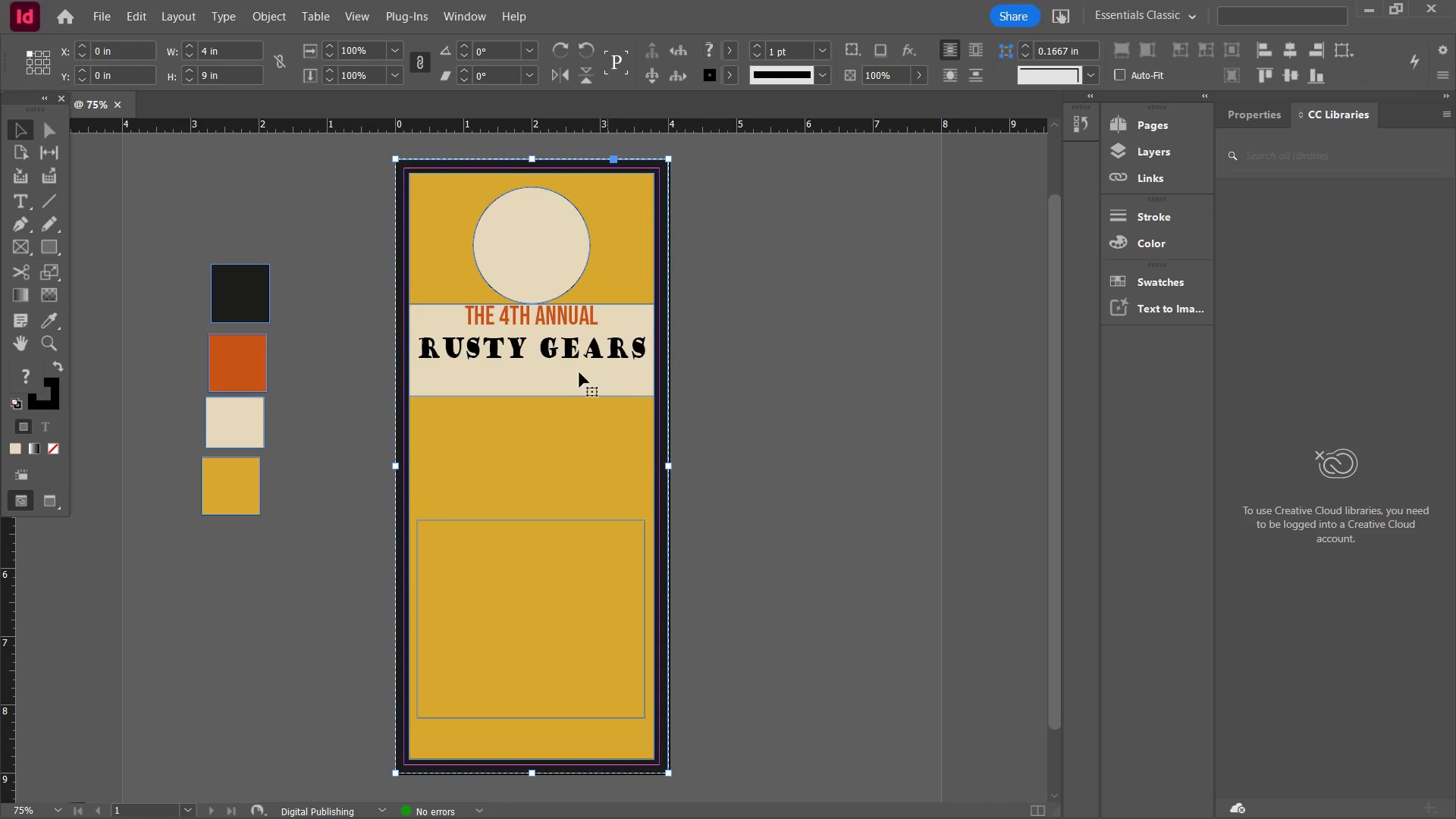 
double_click([551, 372])
 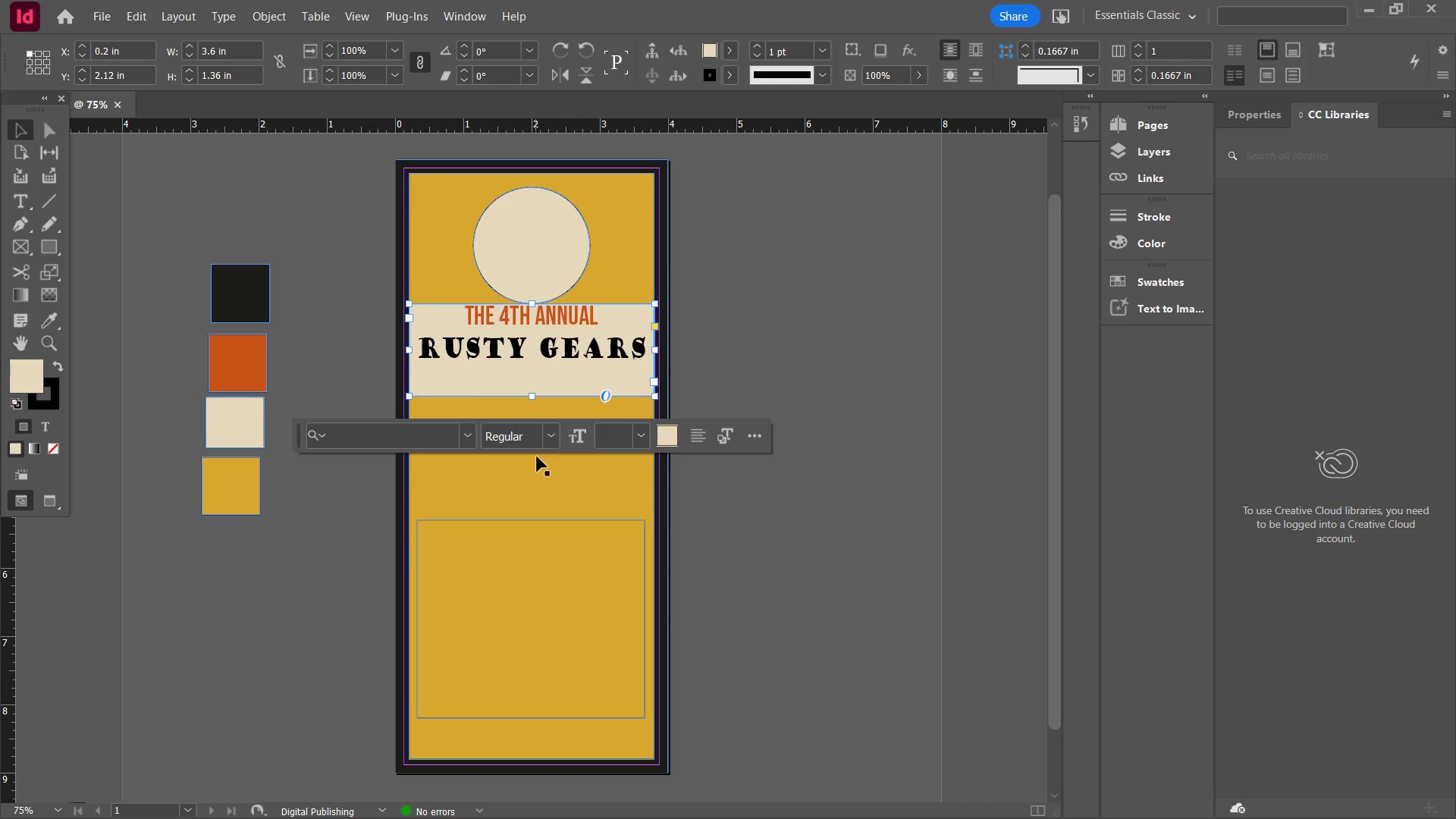 
wait(5.11)
 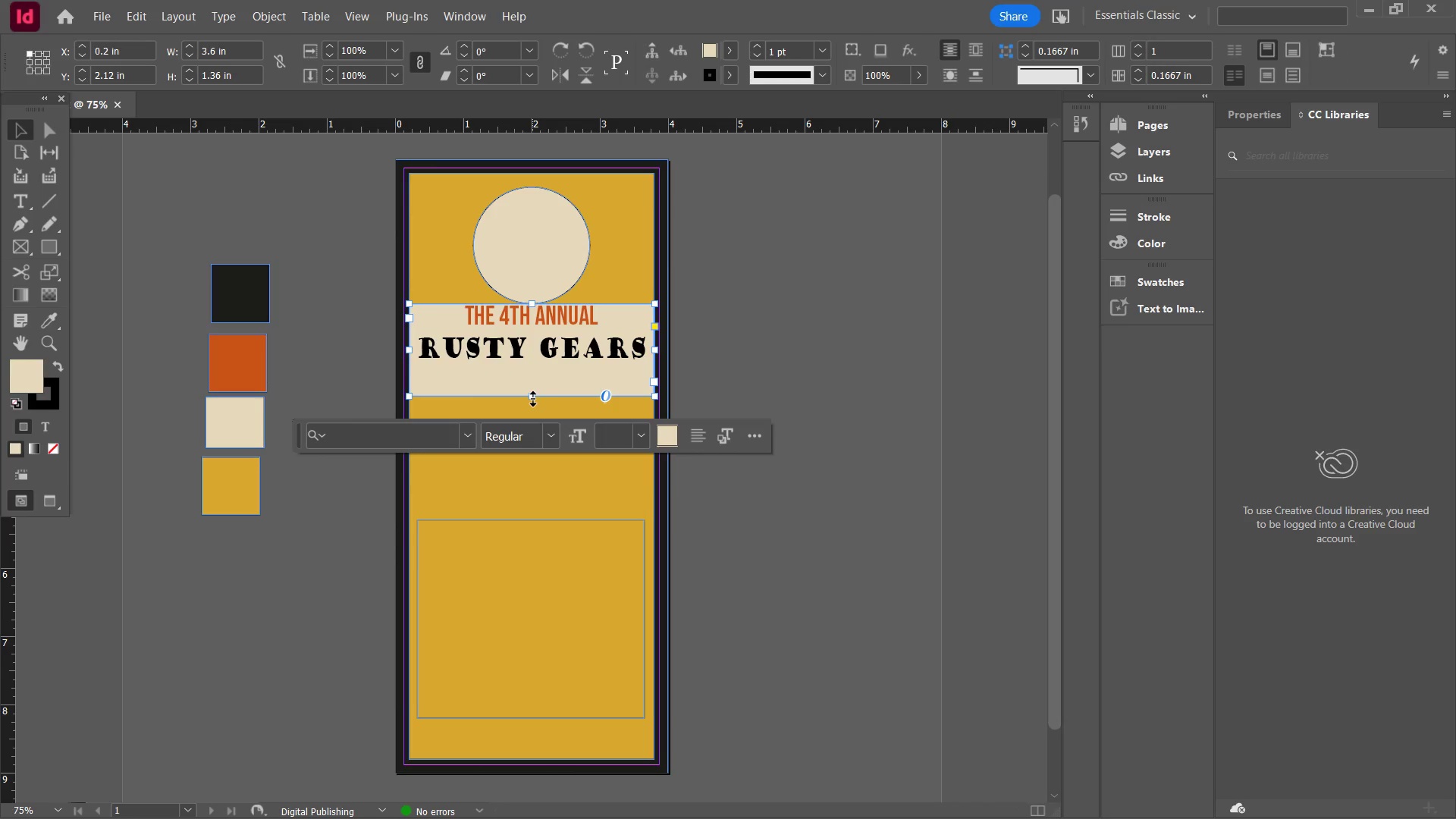 
left_click_drag(start_coordinate=[532, 394], to_coordinate=[556, 728])
 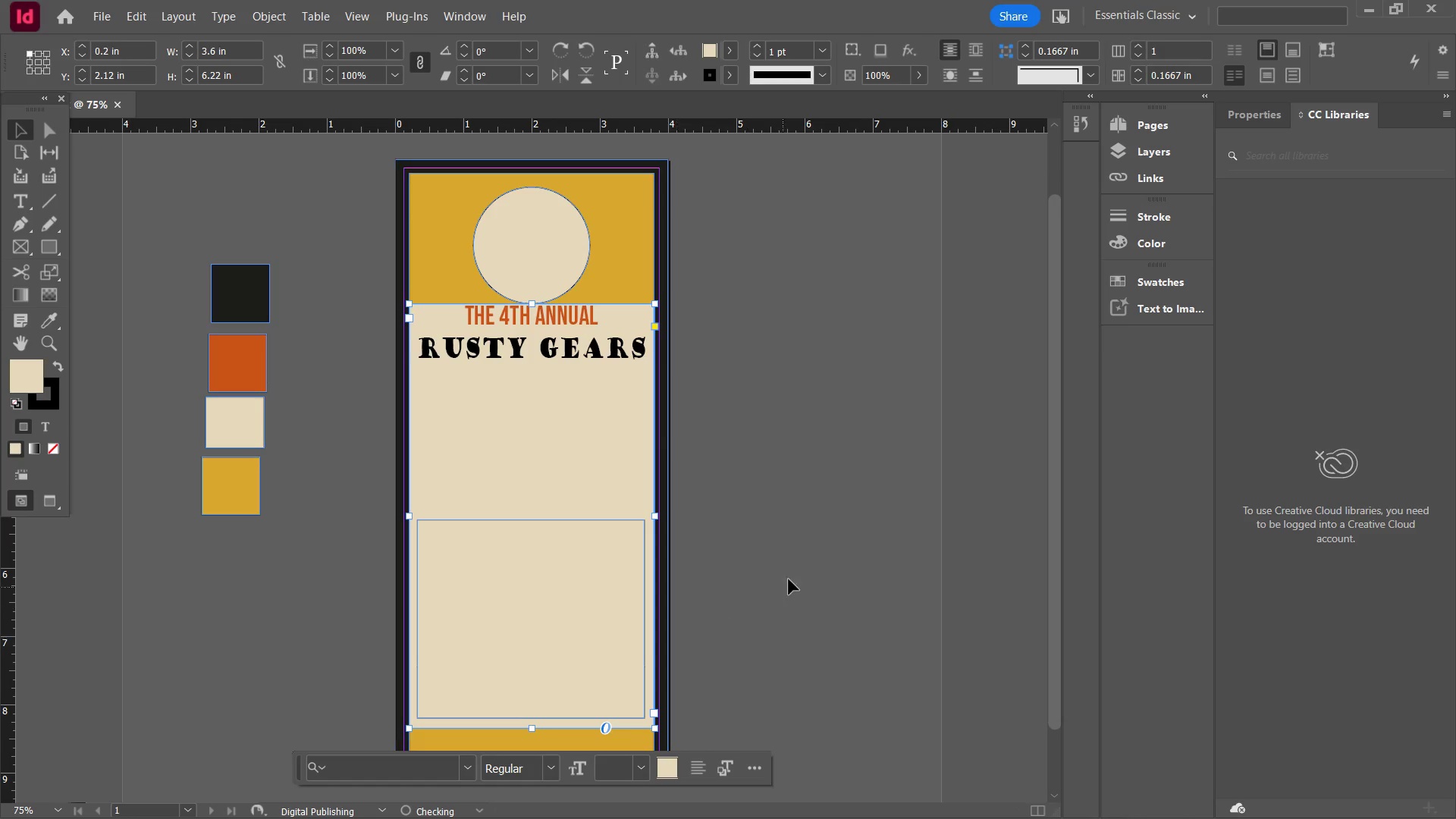 
left_click([779, 558])
 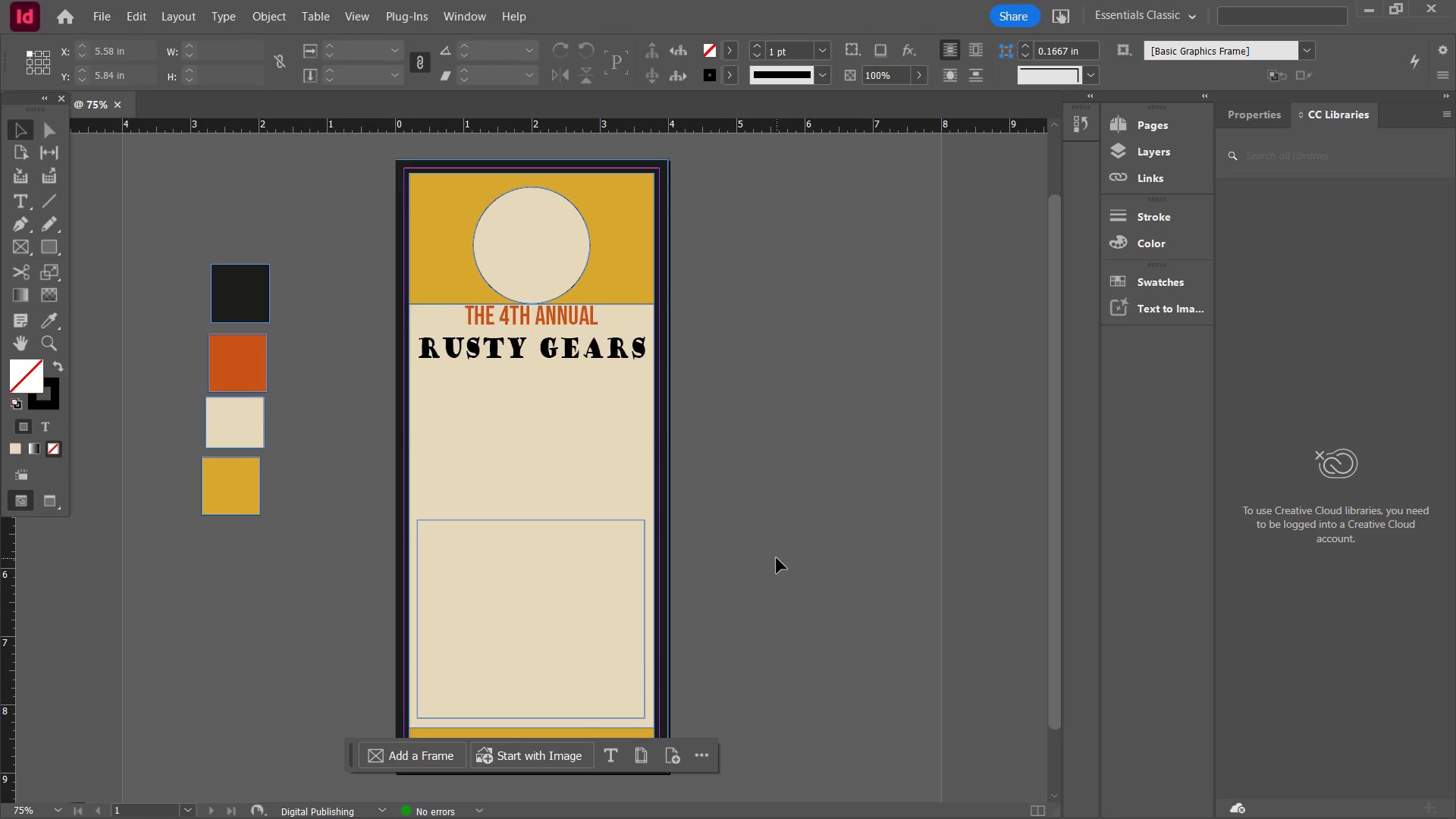 
wait(9.7)
 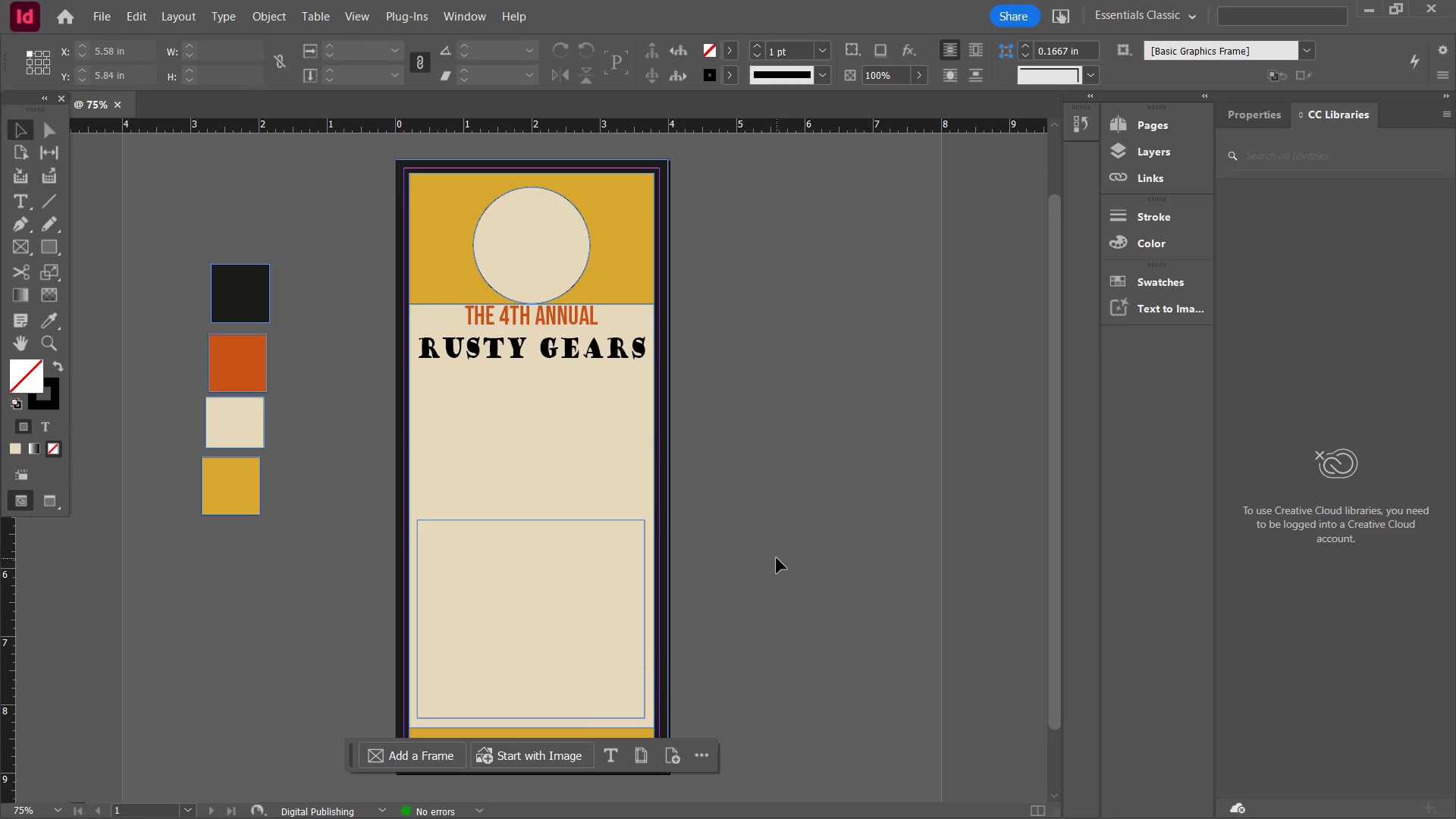 
left_click([118, 20])
 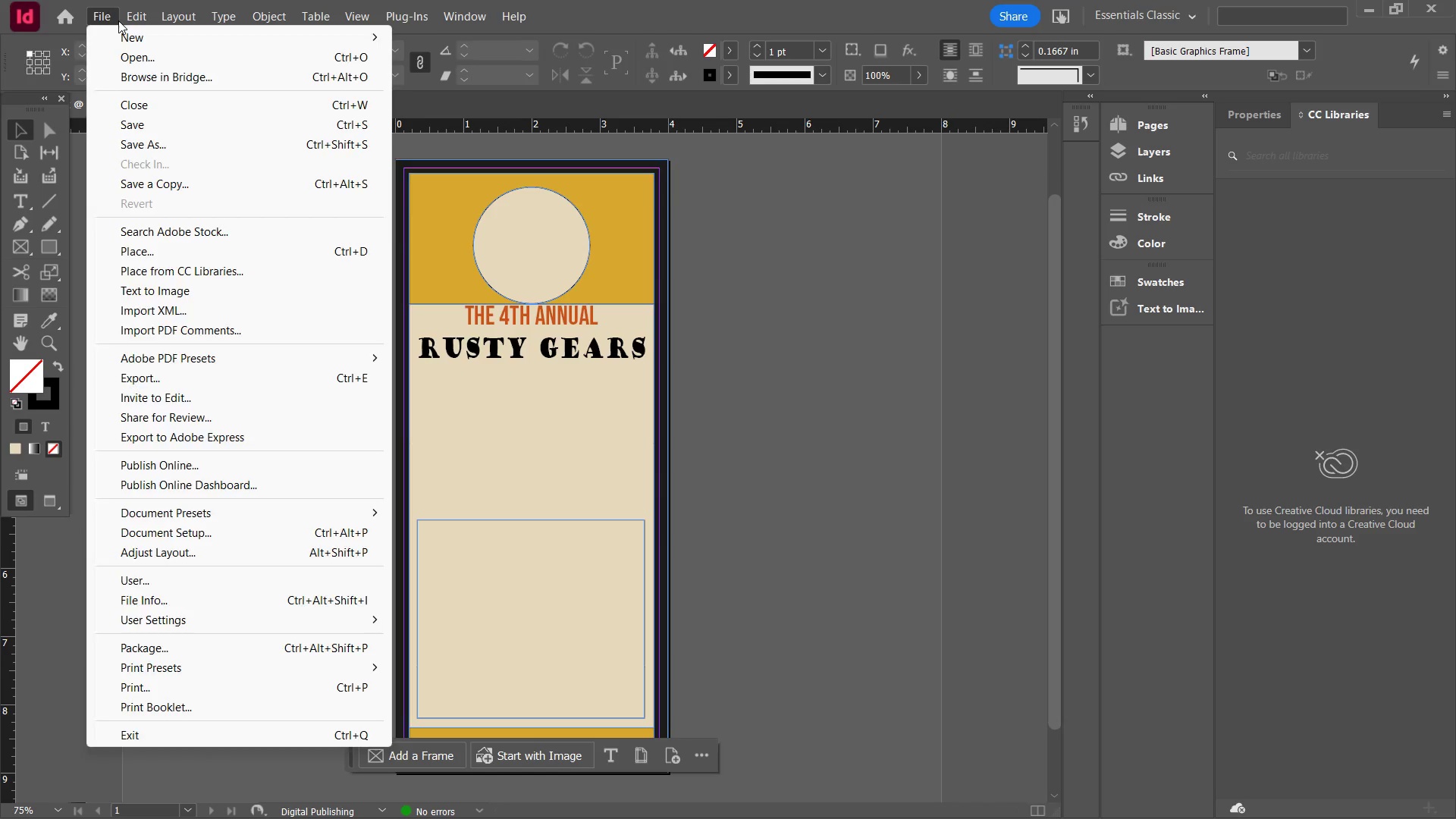 
mouse_move([104, 44])
 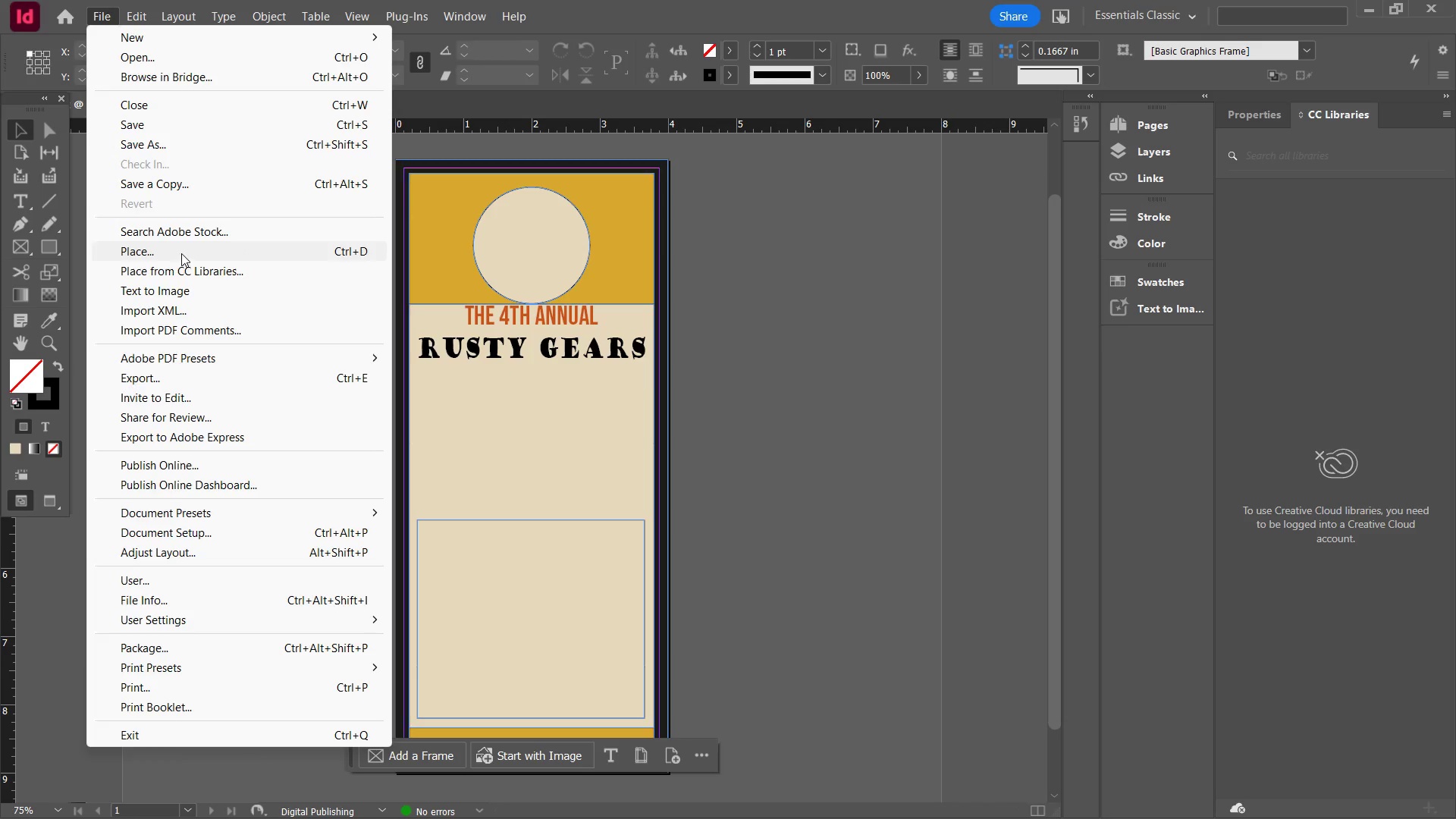 
left_click([181, 253])
 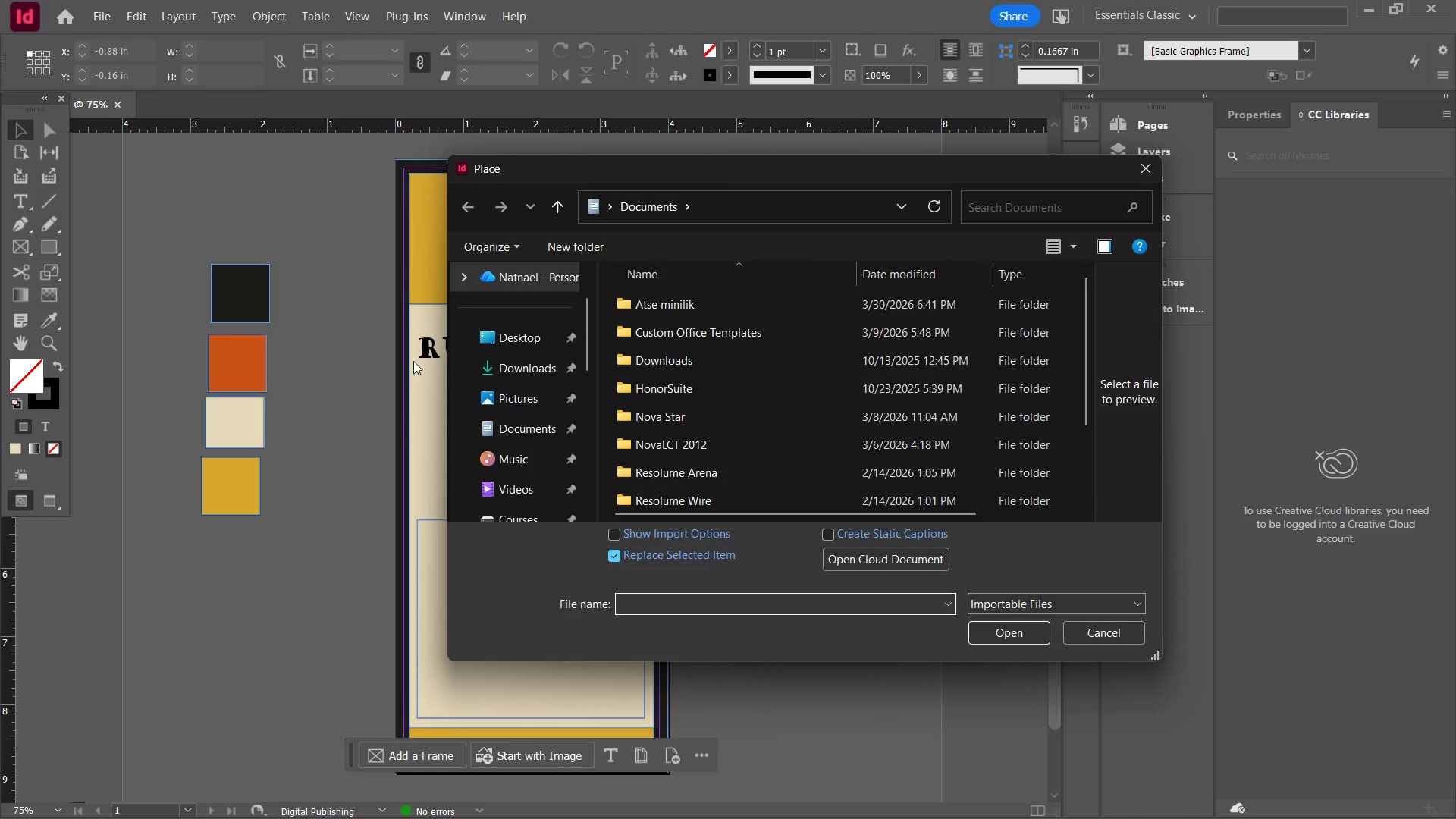 
left_click([513, 363])
 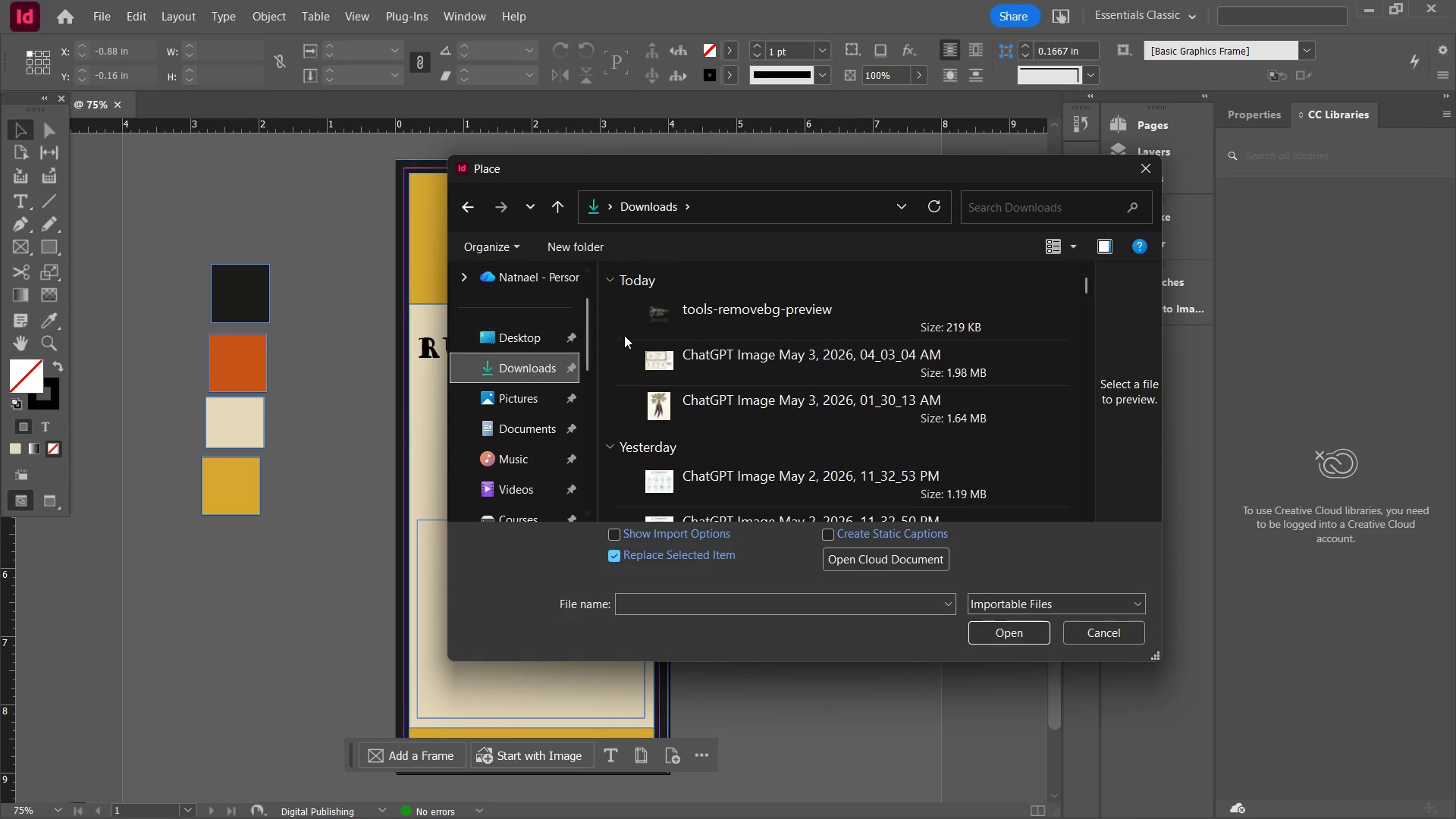 
left_click([664, 318])
 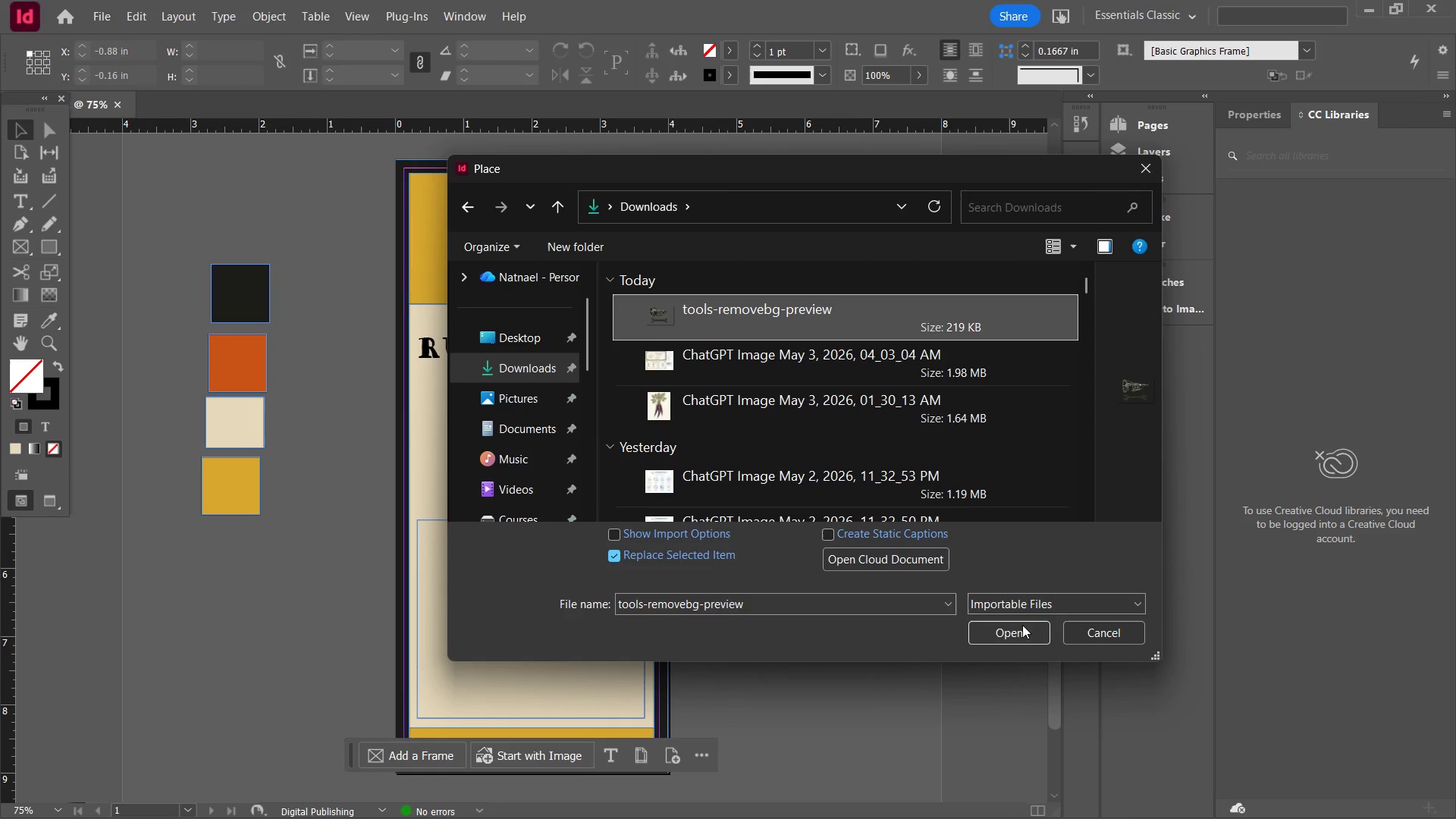 
left_click([1021, 635])
 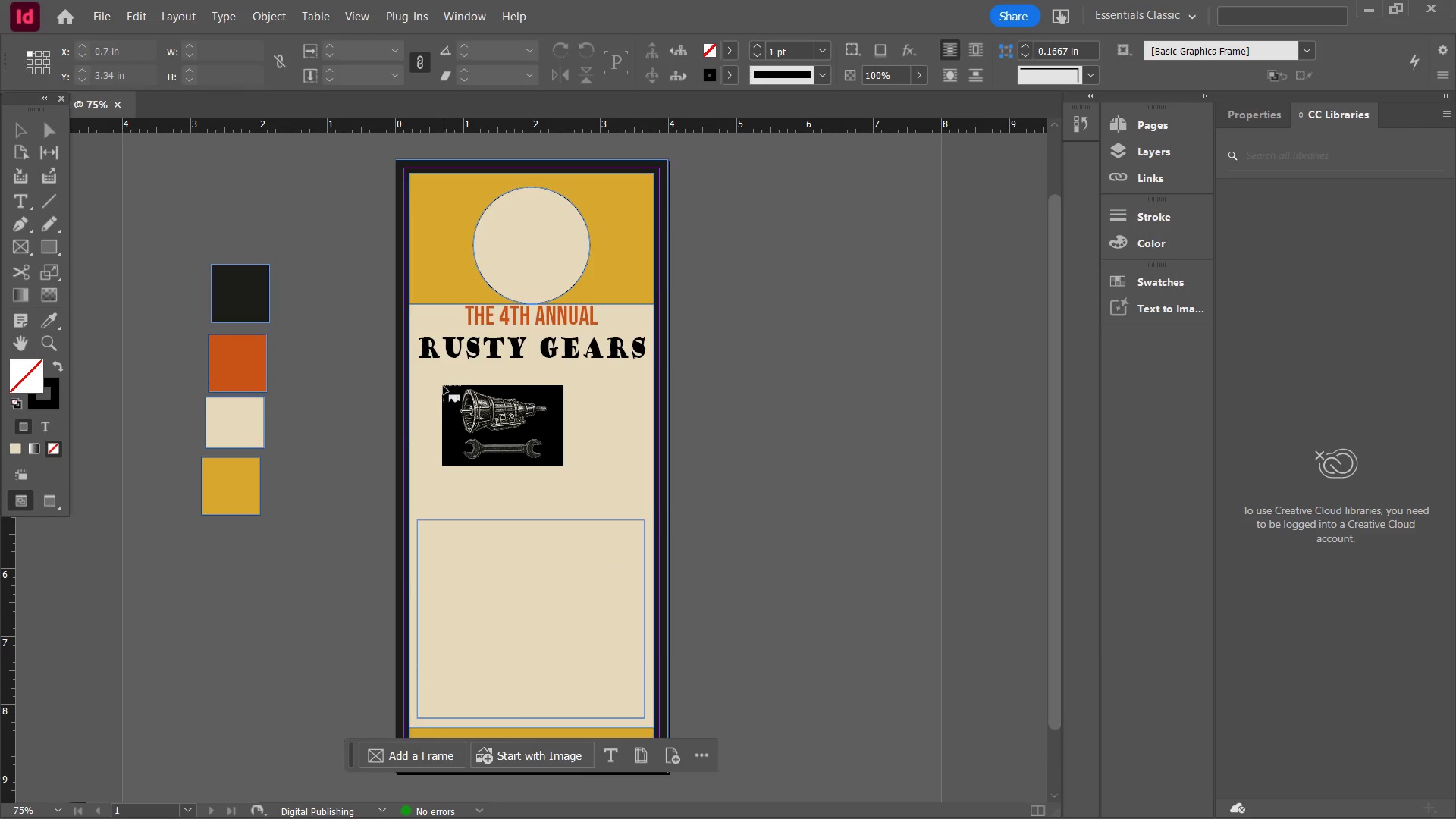 
left_click([457, 379])
 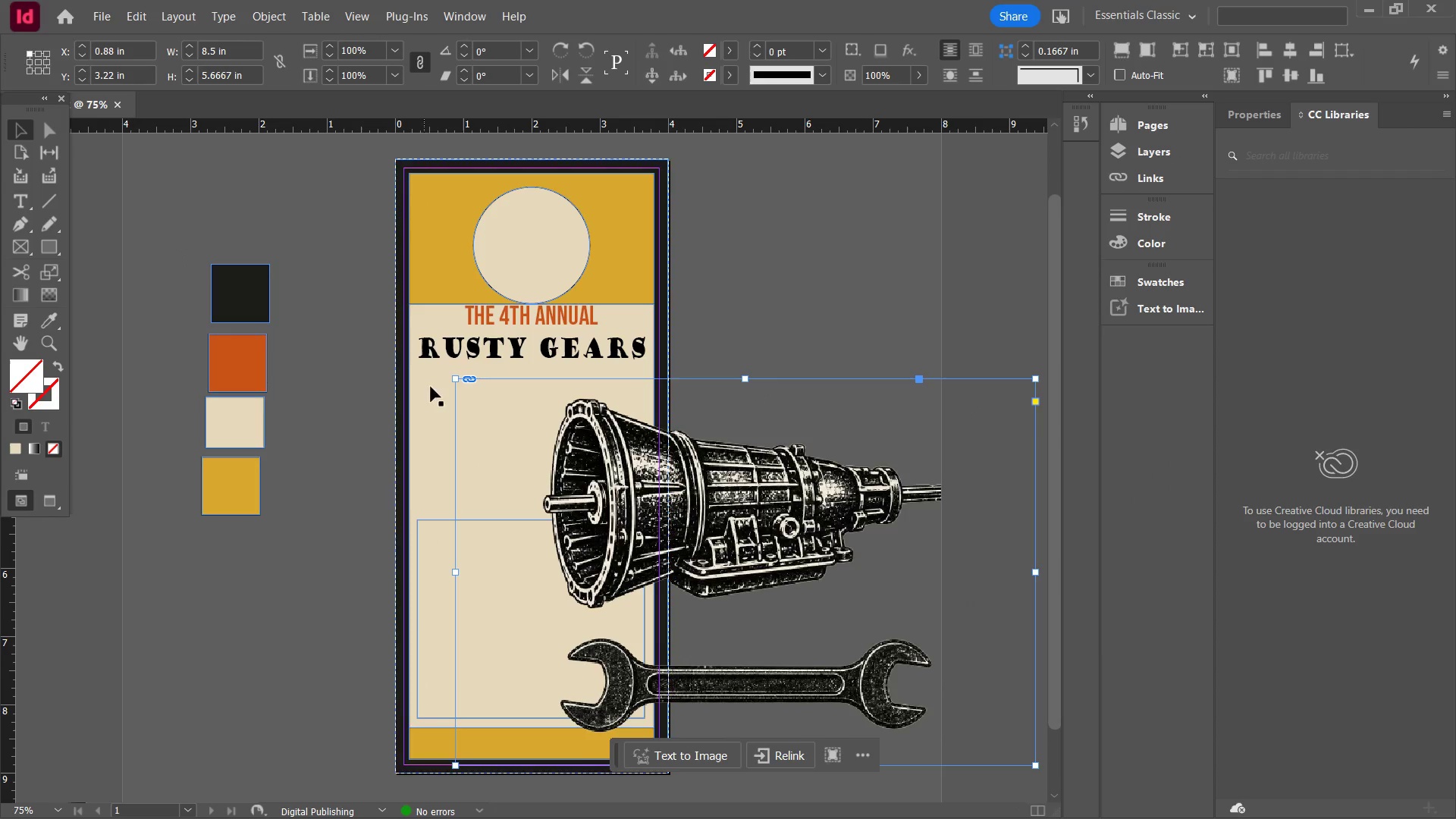 
left_click_drag(start_coordinate=[458, 380], to_coordinate=[711, 529])
 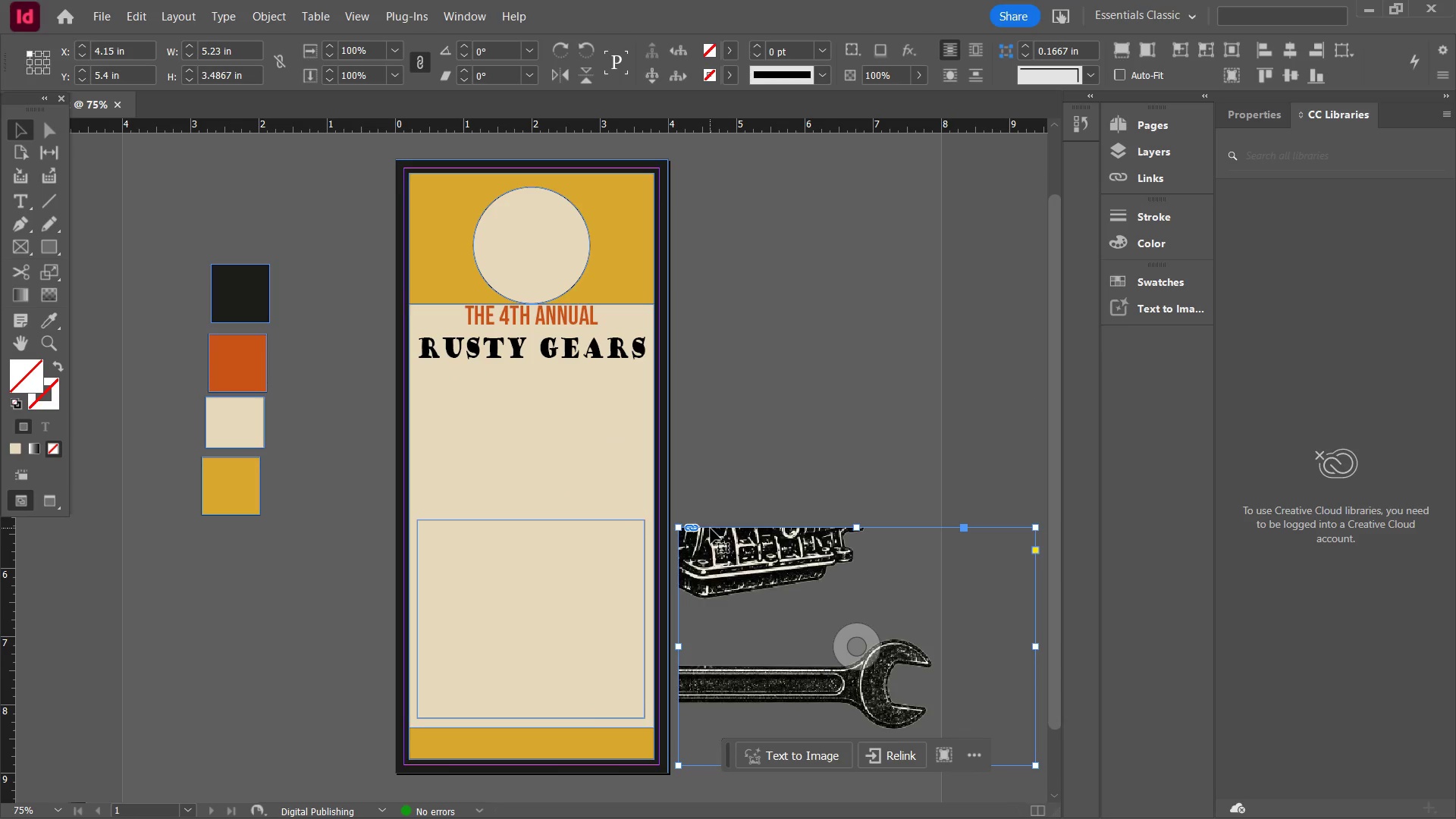 
hold_key(key=ShiftLeft, duration=1.55)
 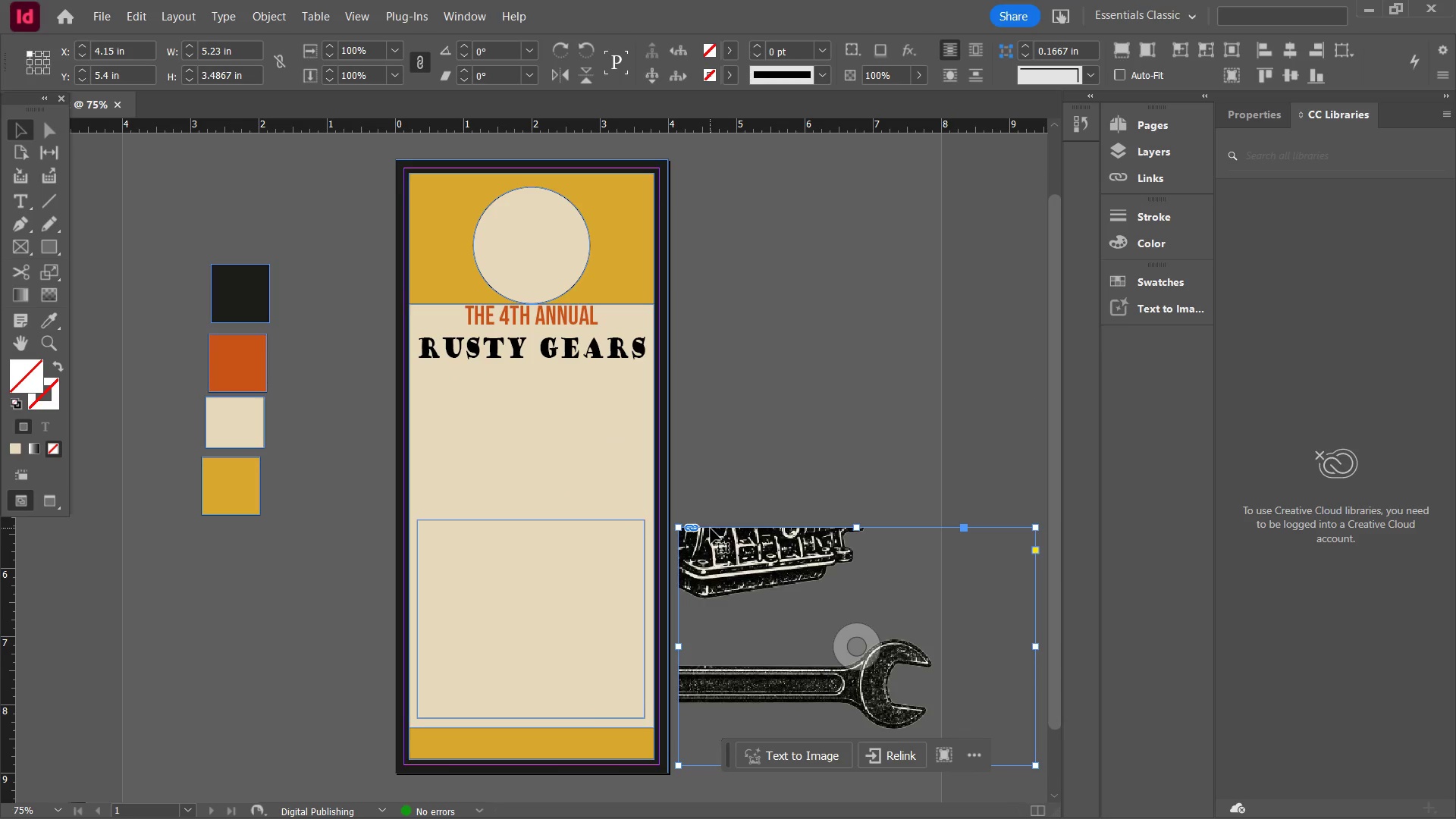 
key(Control+Z)
 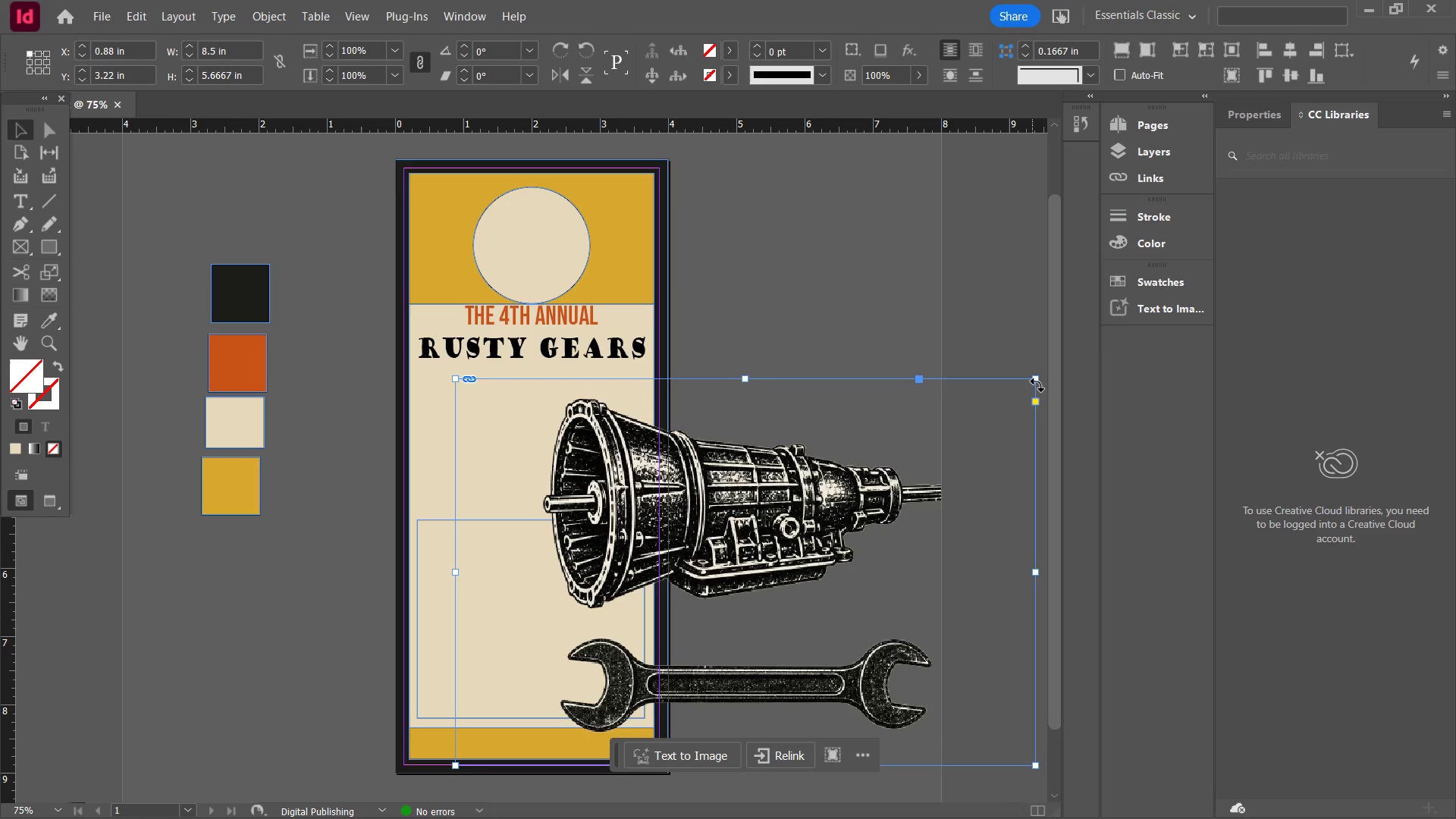 
hold_key(key=ControlLeft, duration=1.44)
left_click_drag(start_coordinate=[1038, 381], to_coordinate=[800, 485])
 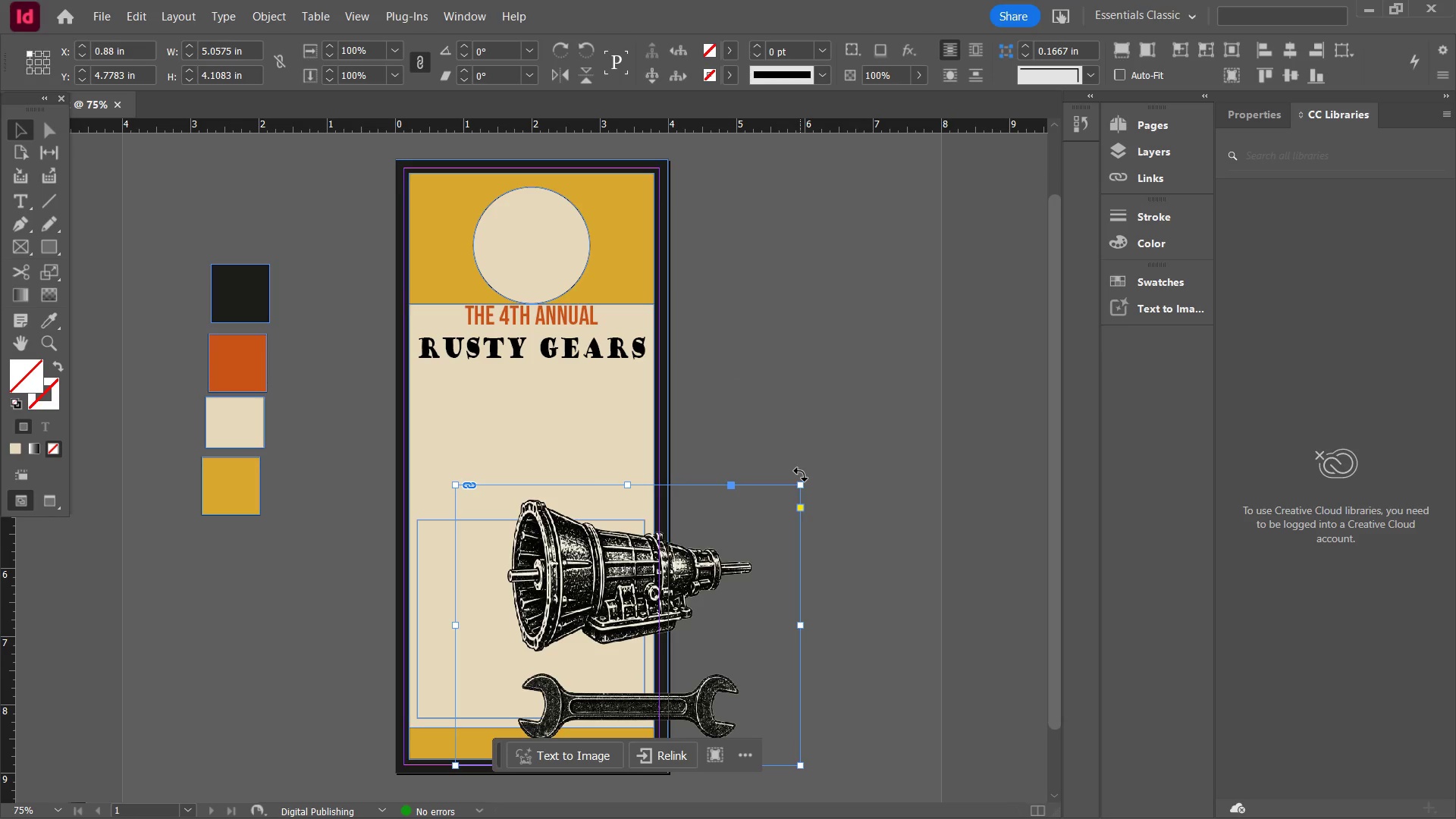 
key(Control+Z)
 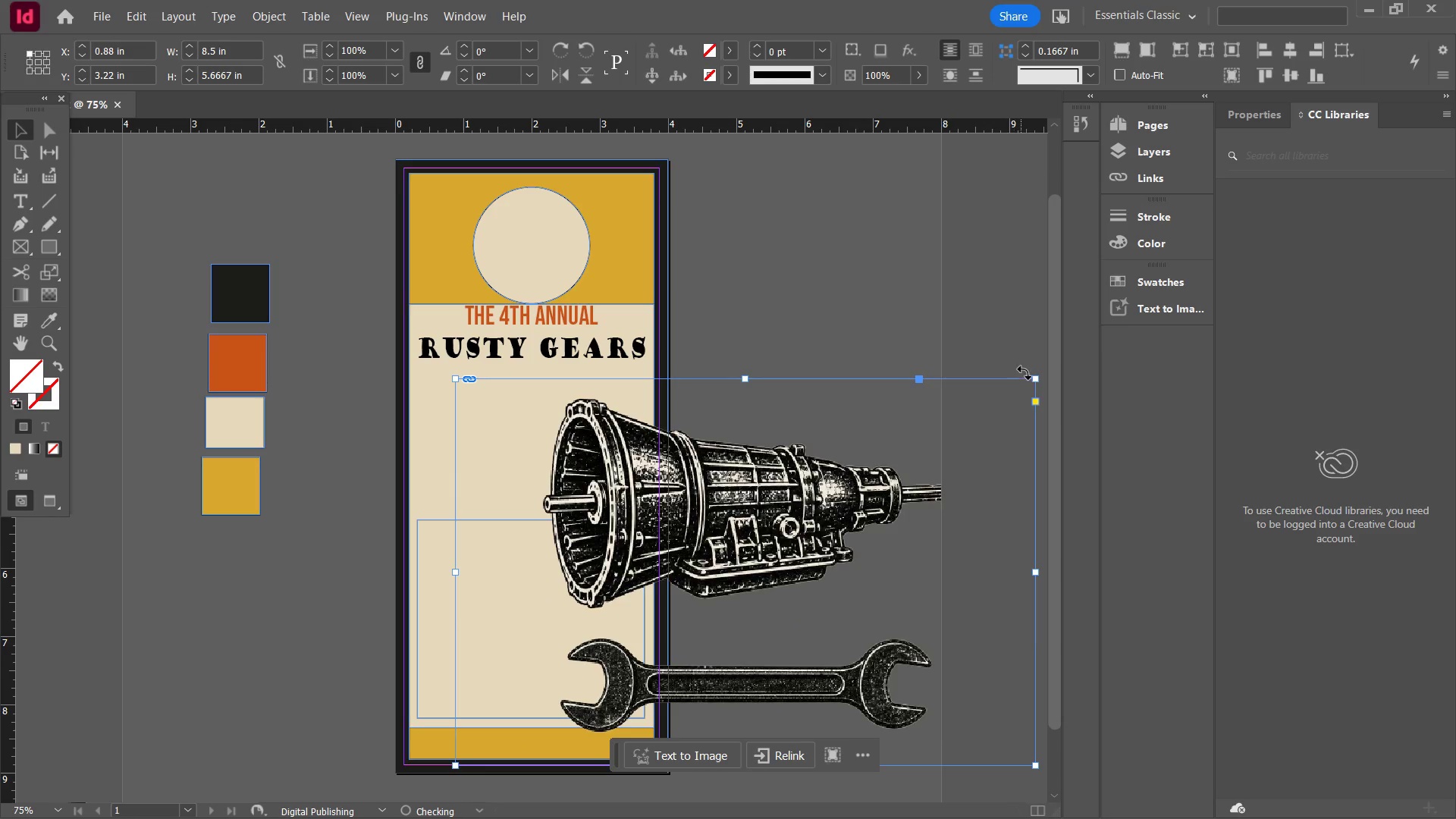 
hold_key(key=ControlLeft, duration=1.92)
left_click_drag(start_coordinate=[1038, 380], to_coordinate=[802, 547])
 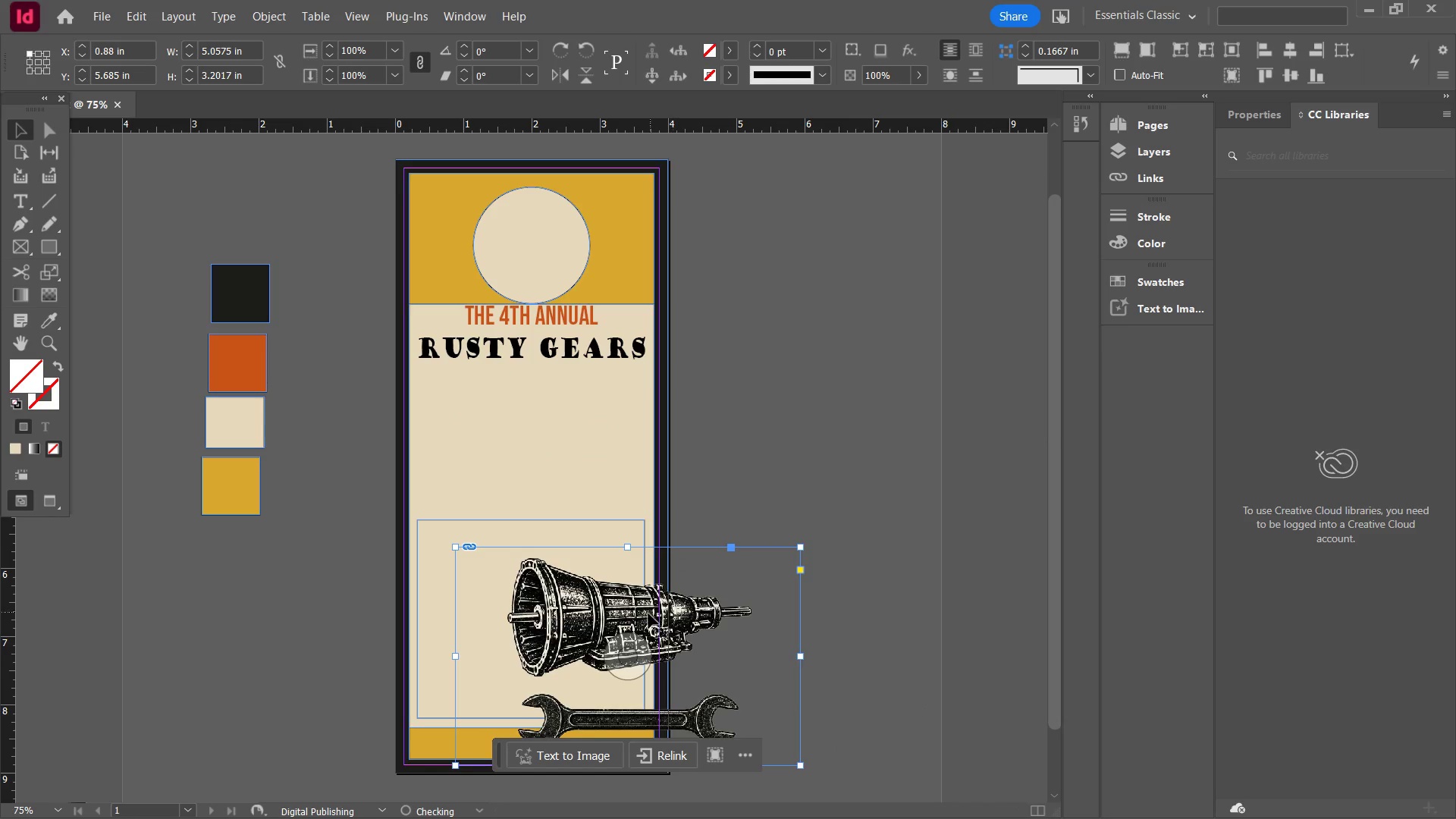 
left_click_drag(start_coordinate=[647, 616], to_coordinate=[595, 441])
 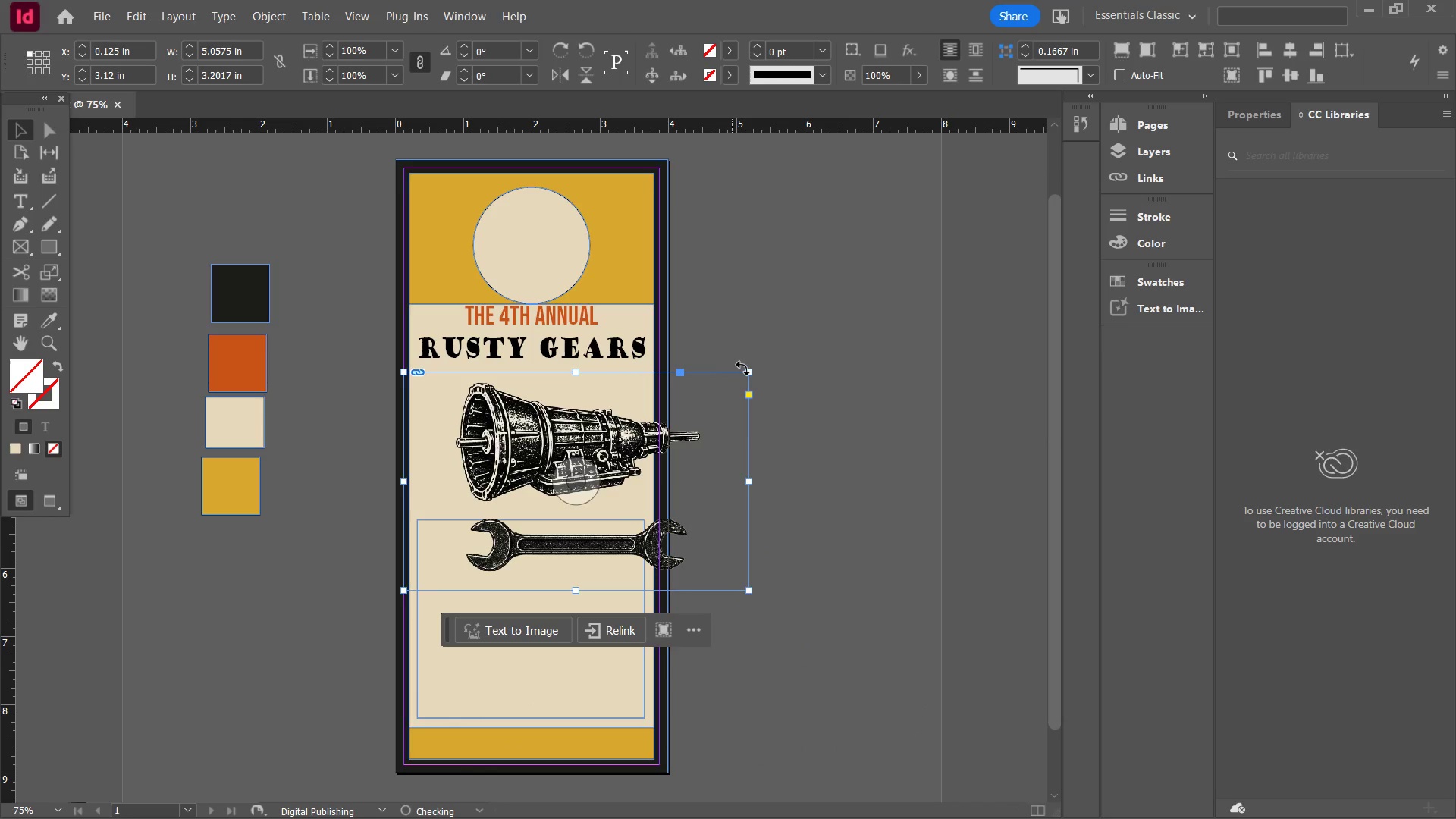 
hold_key(key=ControlLeft, duration=2.19)
left_click_drag(start_coordinate=[749, 371], to_coordinate=[613, 436])
 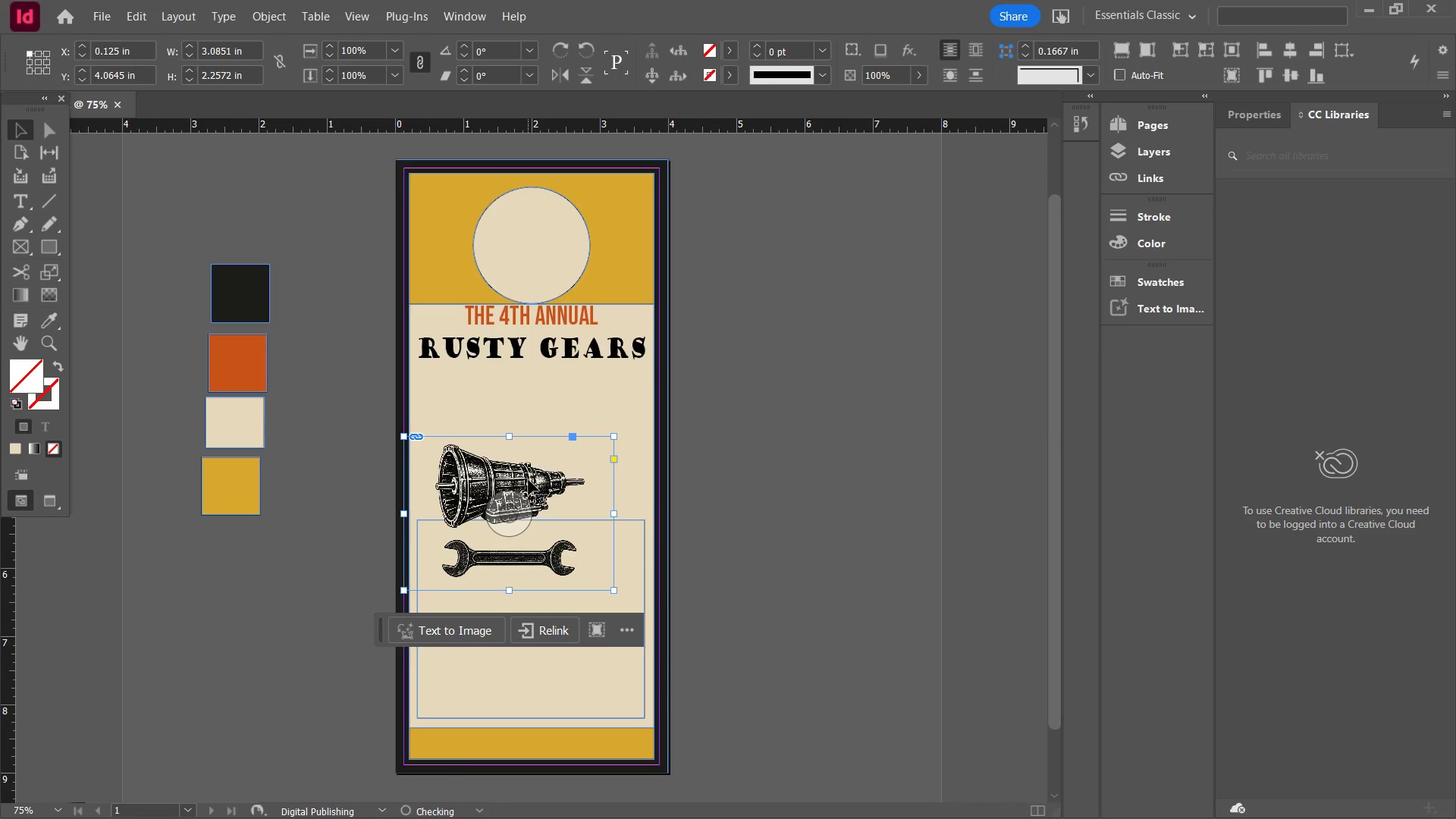 
left_click_drag(start_coordinate=[529, 484], to_coordinate=[557, 410])
 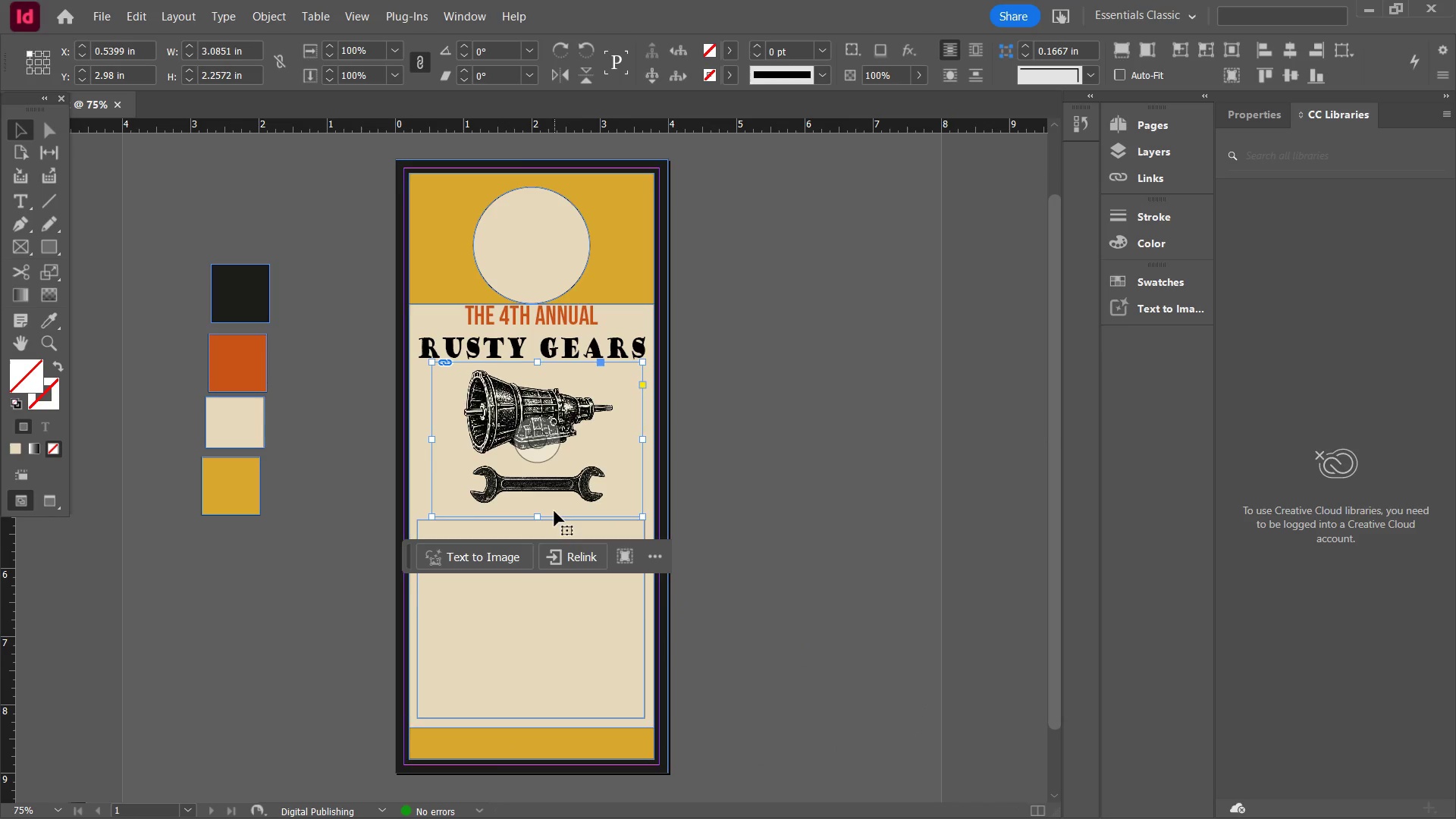 
left_click_drag(start_coordinate=[537, 518], to_coordinate=[536, 458])
 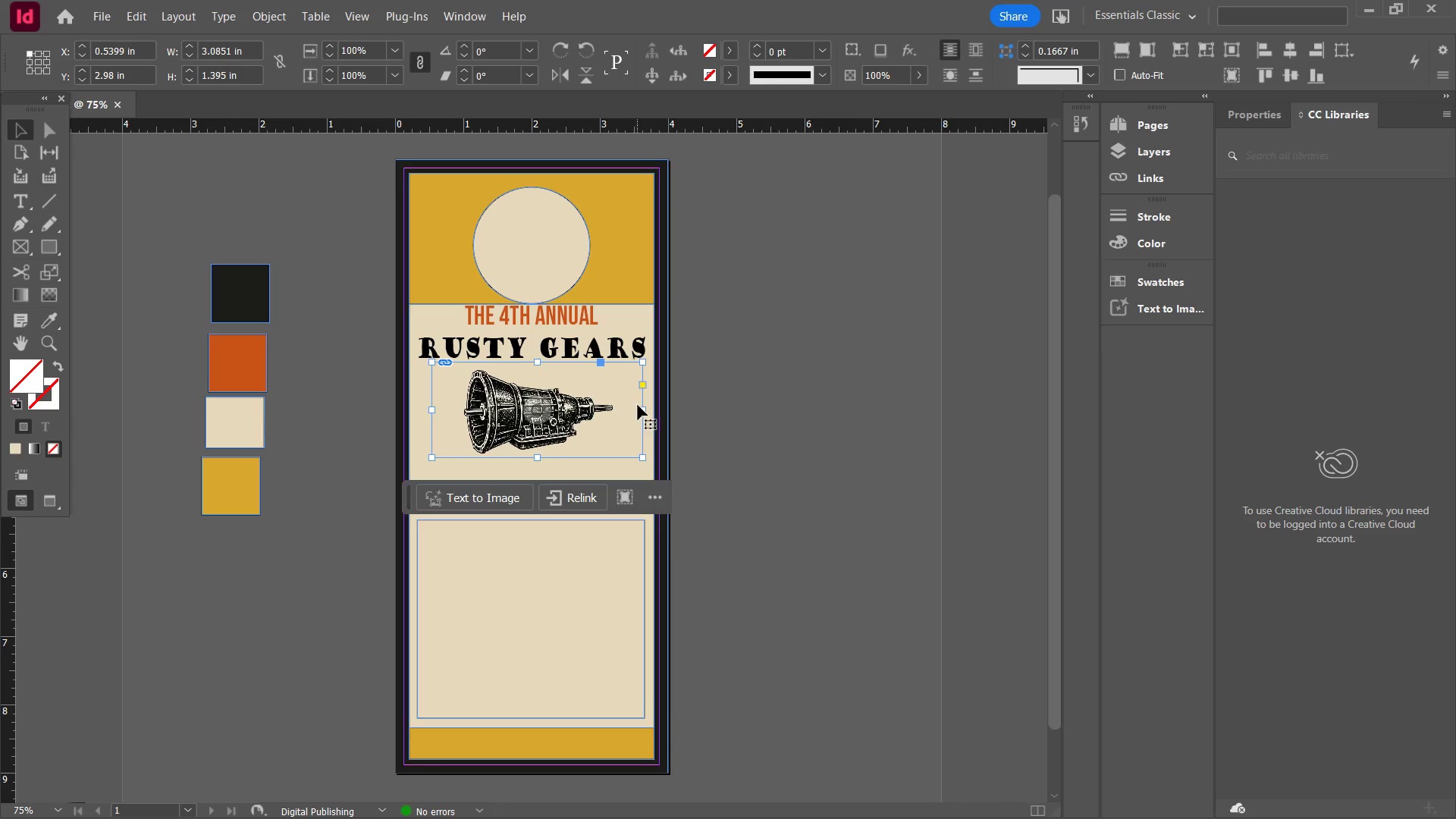 
left_click_drag(start_coordinate=[642, 410], to_coordinate=[622, 415])
 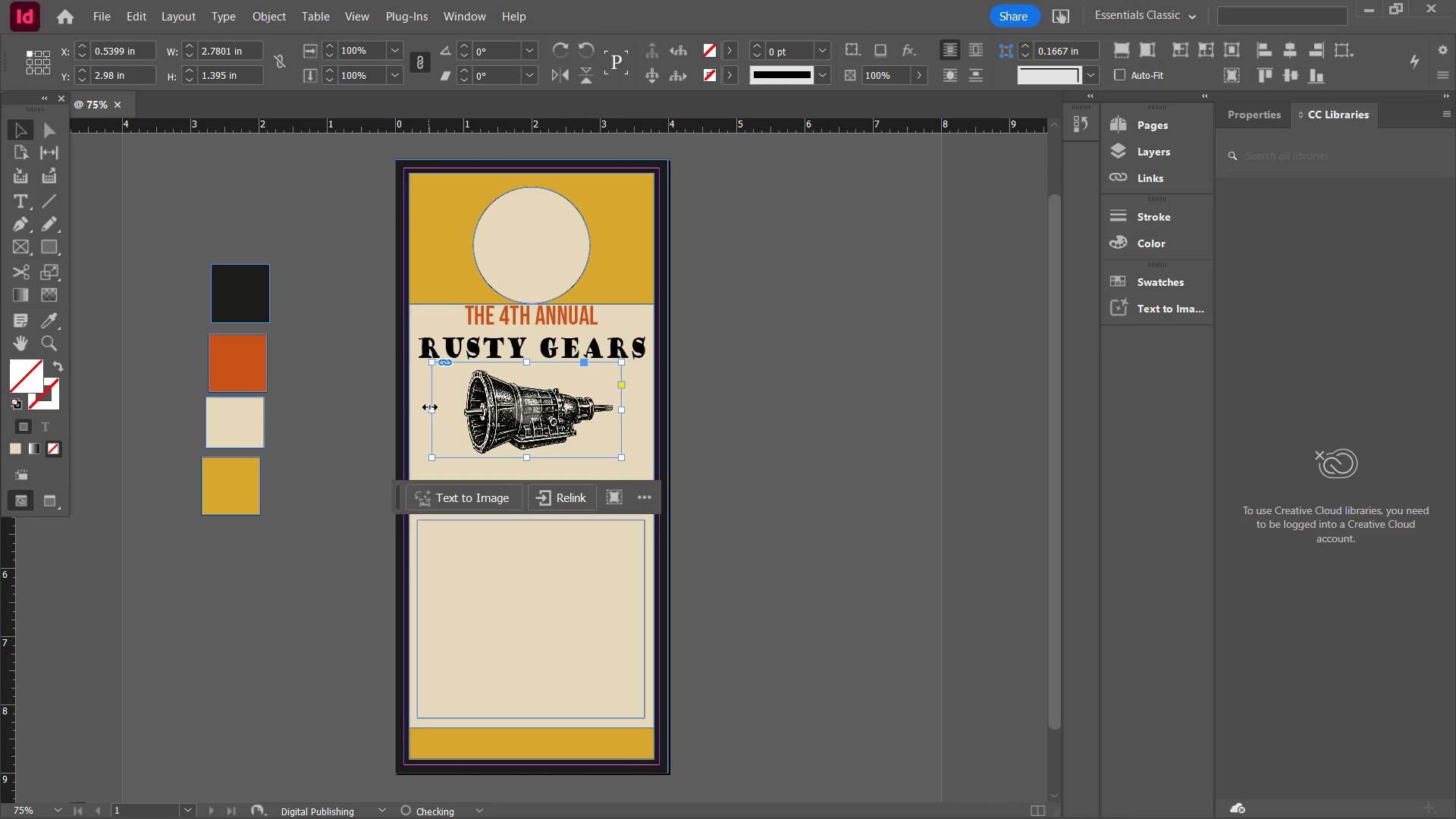 
left_click_drag(start_coordinate=[432, 407], to_coordinate=[453, 409])
 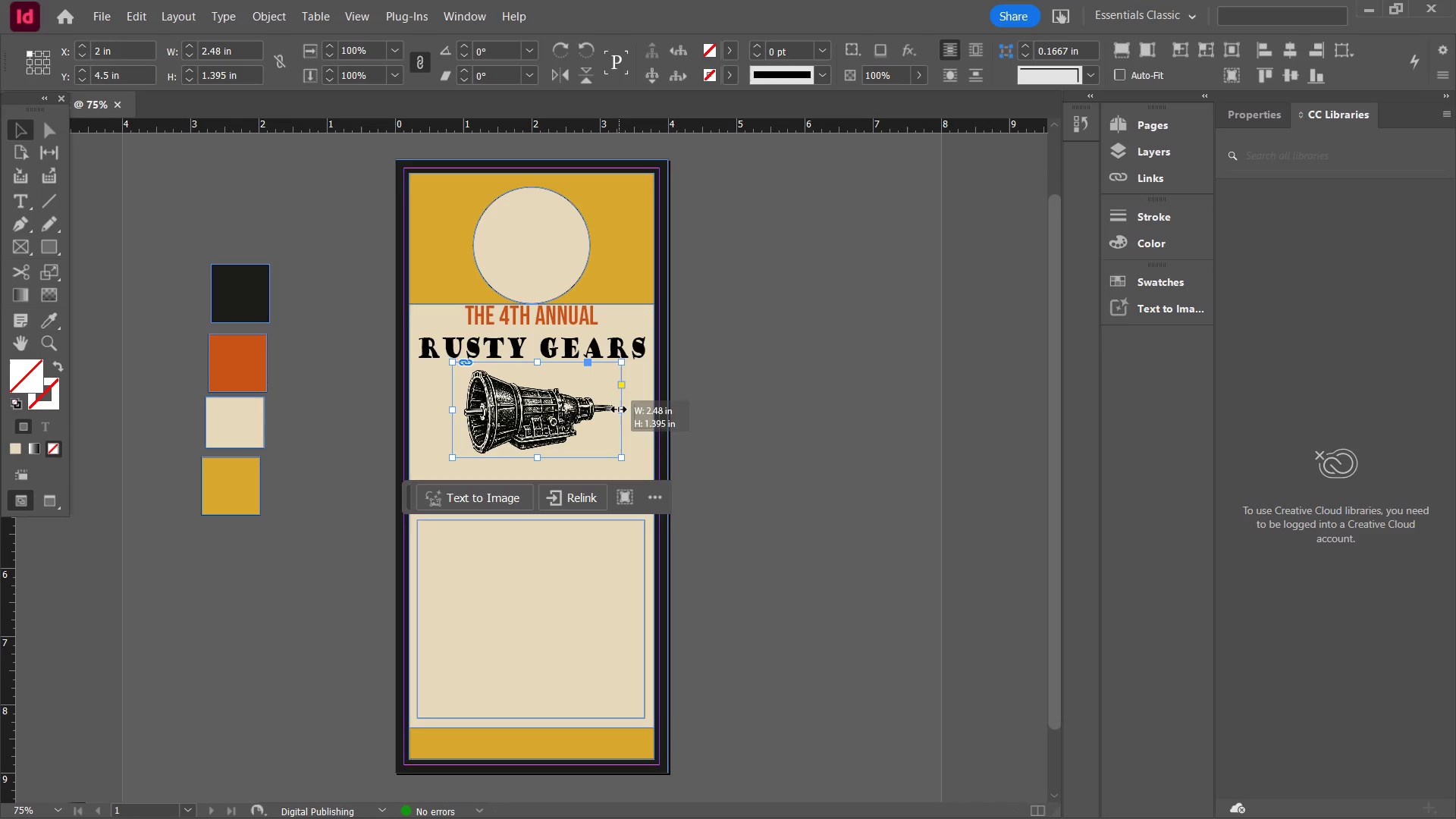 
left_click_drag(start_coordinate=[526, 413], to_coordinate=[526, 405])
 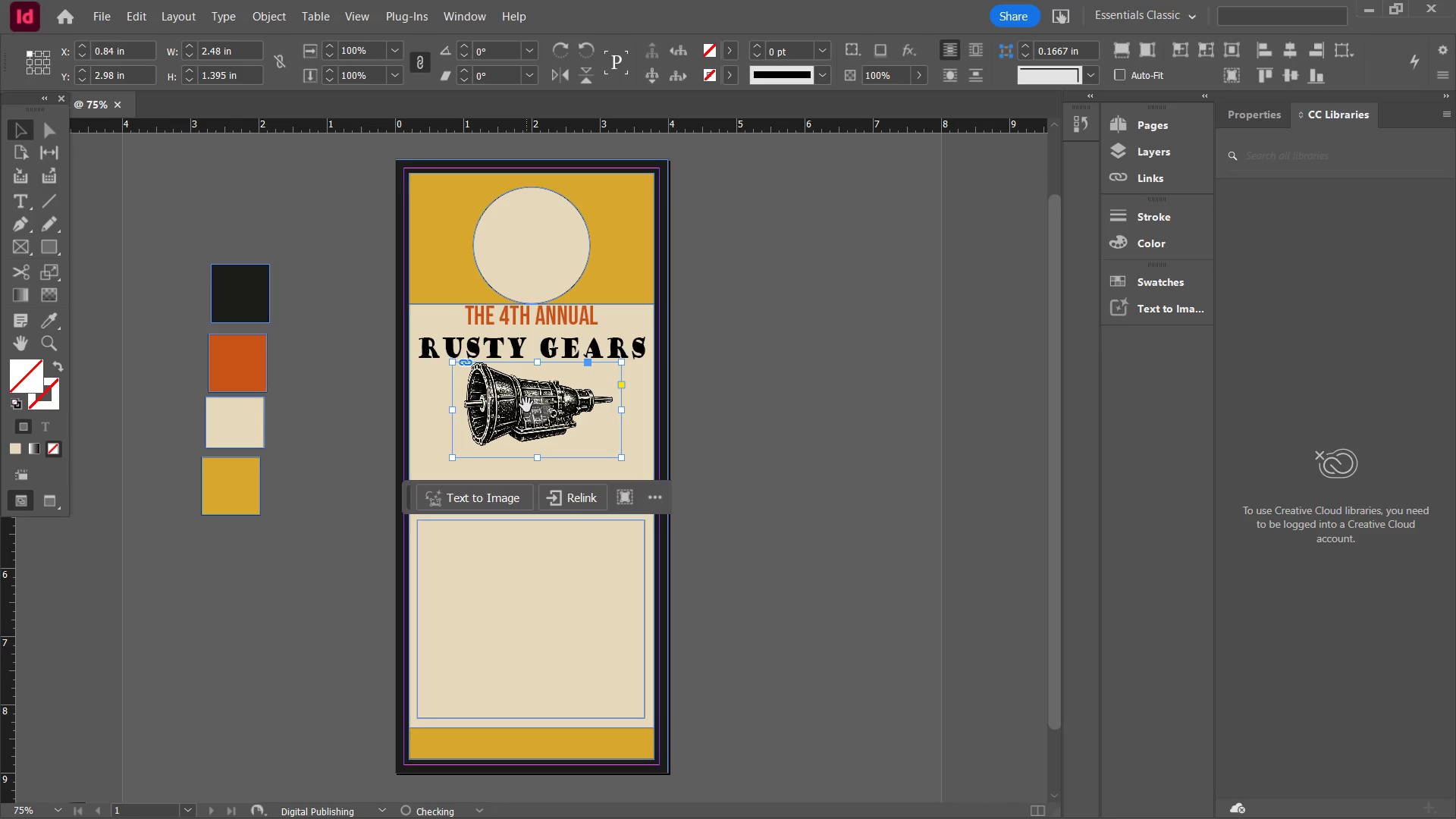 
left_click_drag(start_coordinate=[526, 405], to_coordinate=[529, 420])
 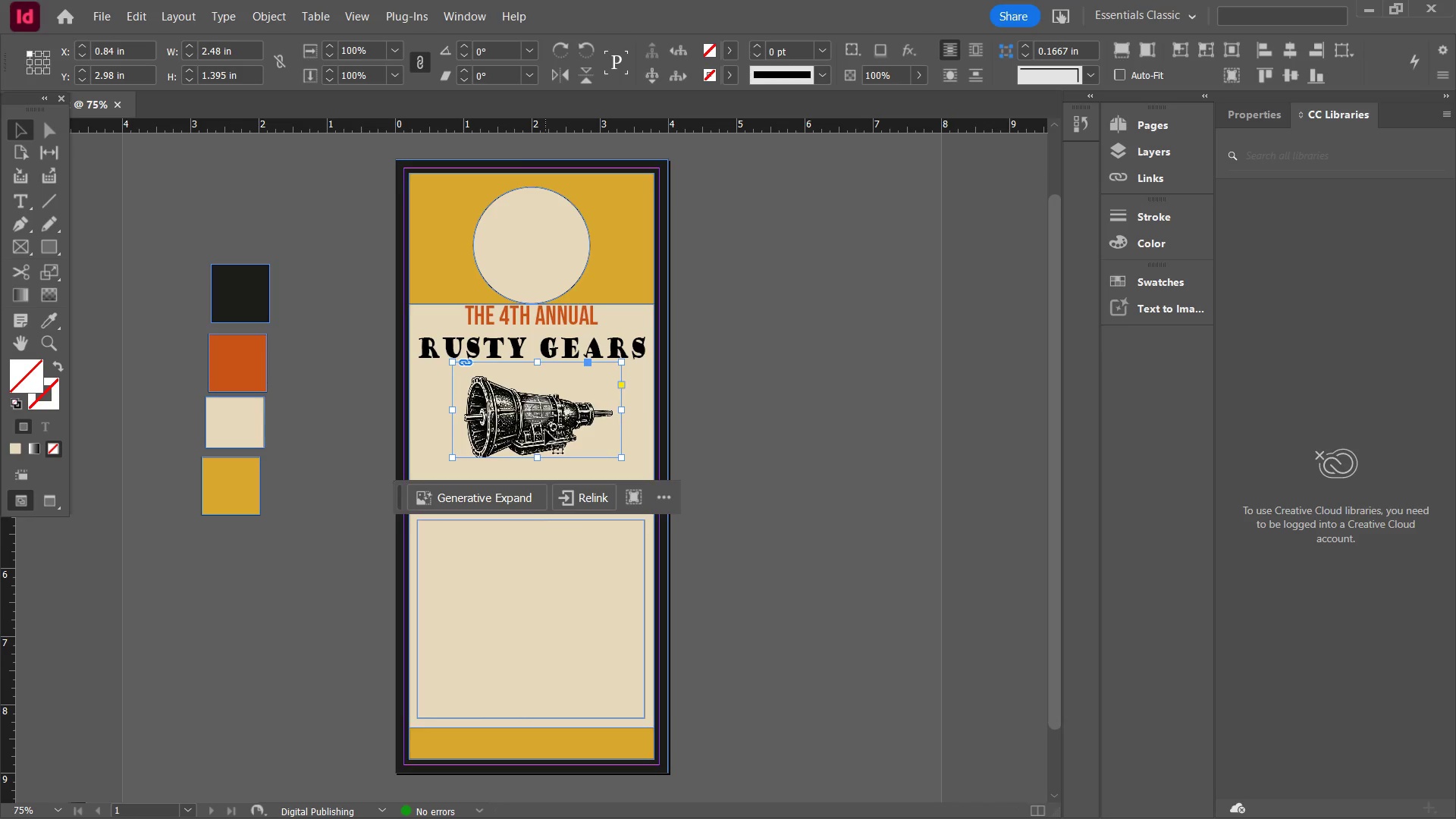 
wait(7.59)
 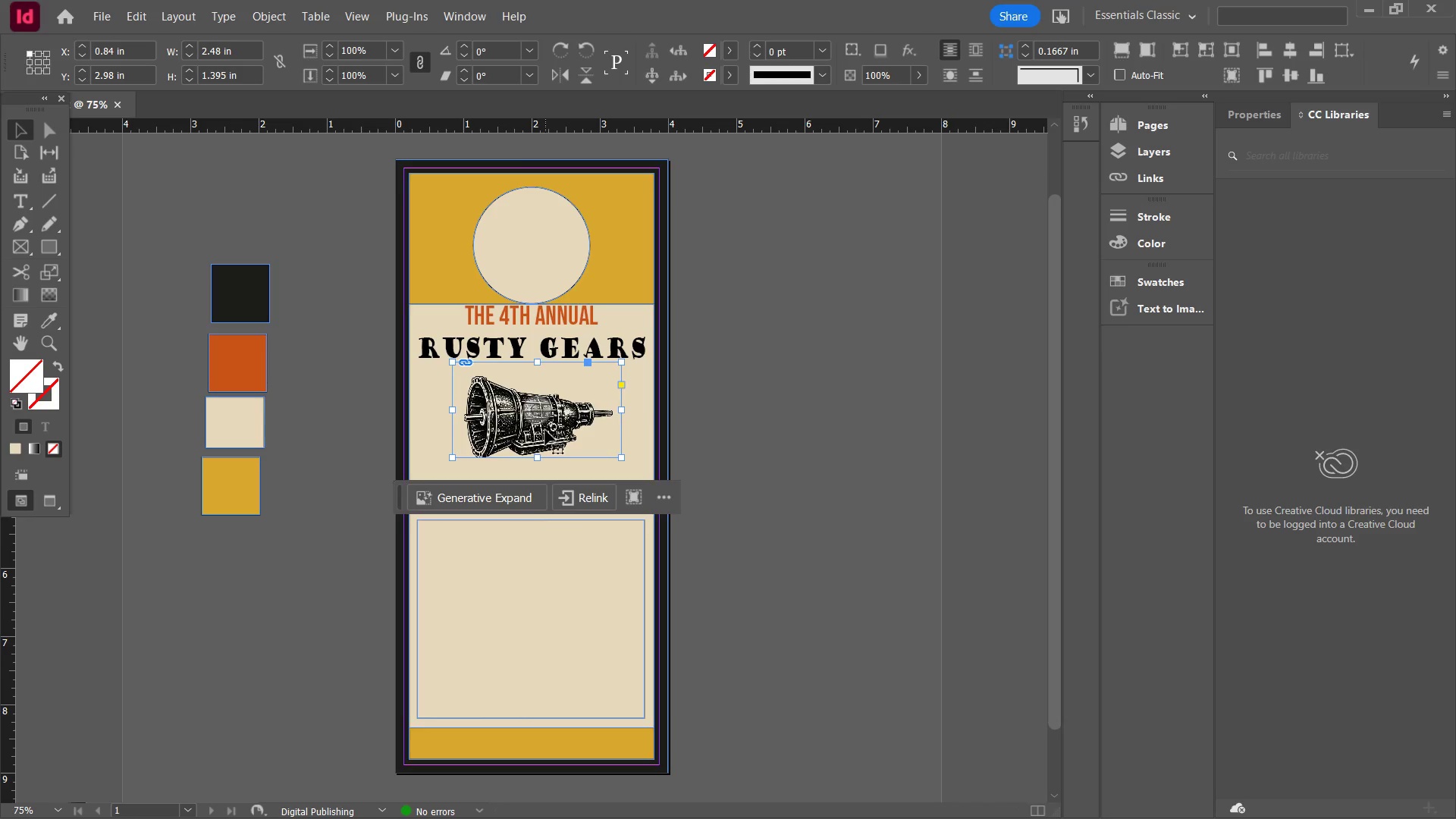 
left_click_drag(start_coordinate=[513, 431], to_coordinate=[513, 449])
 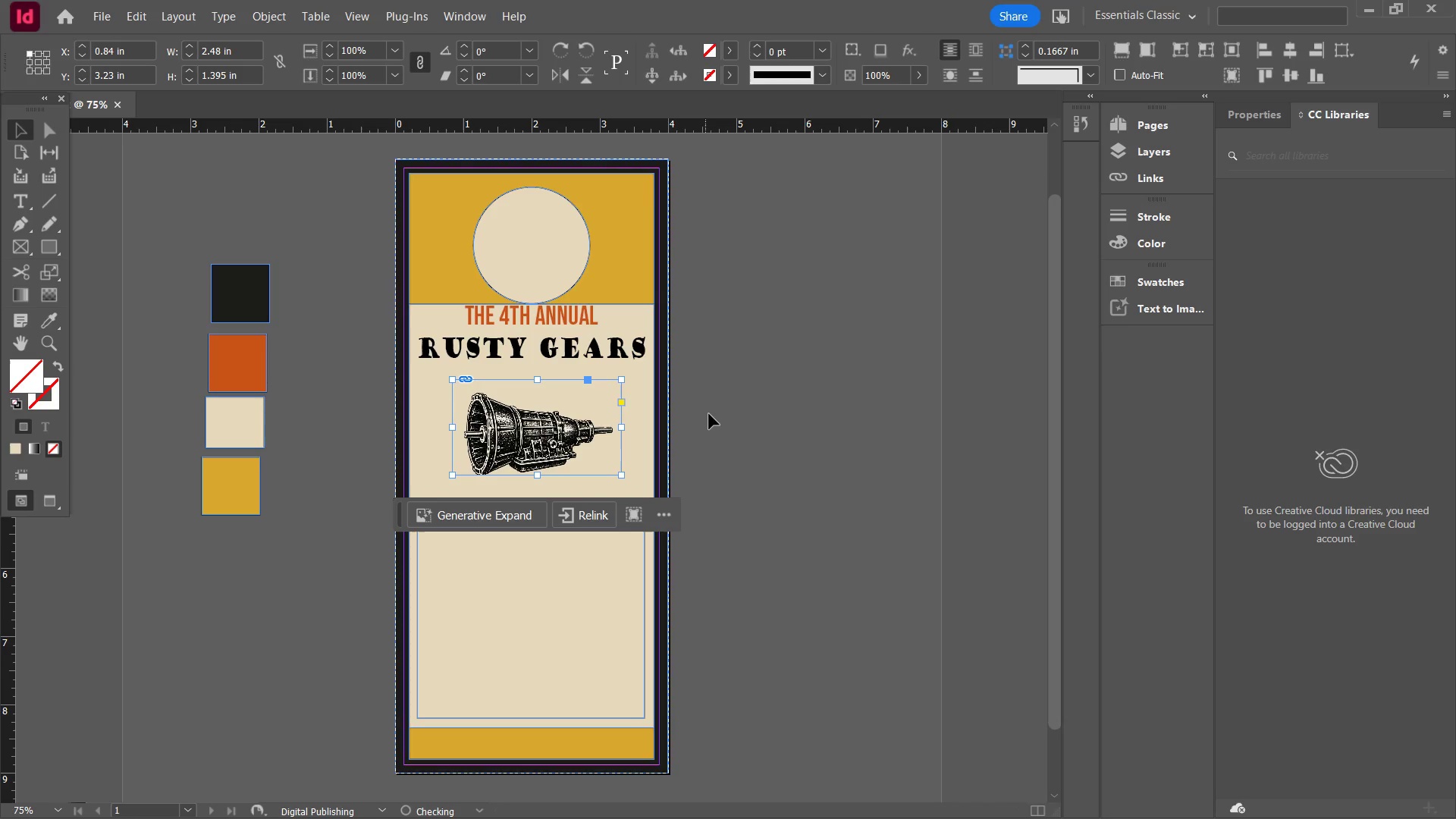 
left_click([709, 414])
 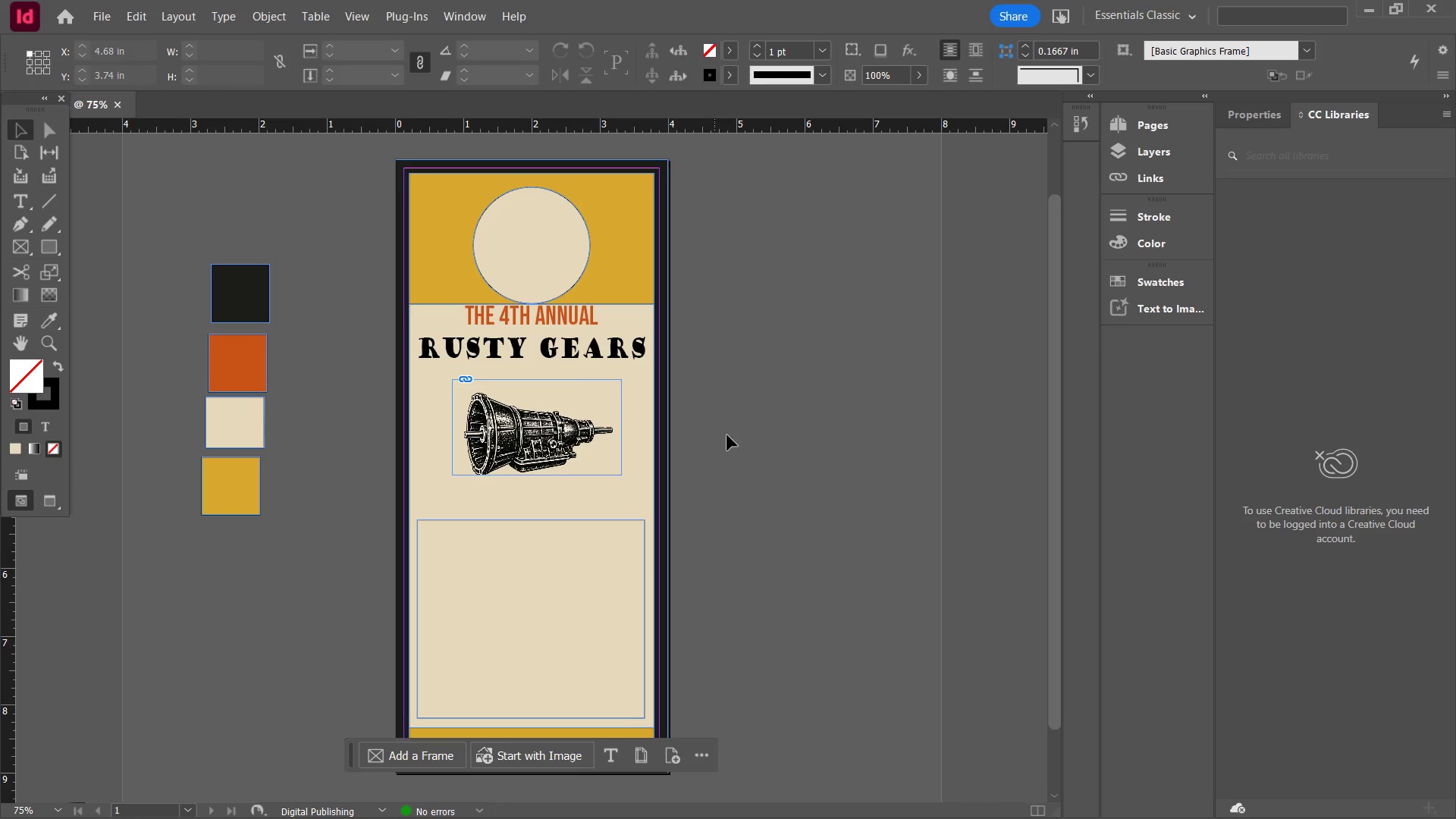 
left_click([774, 461])
 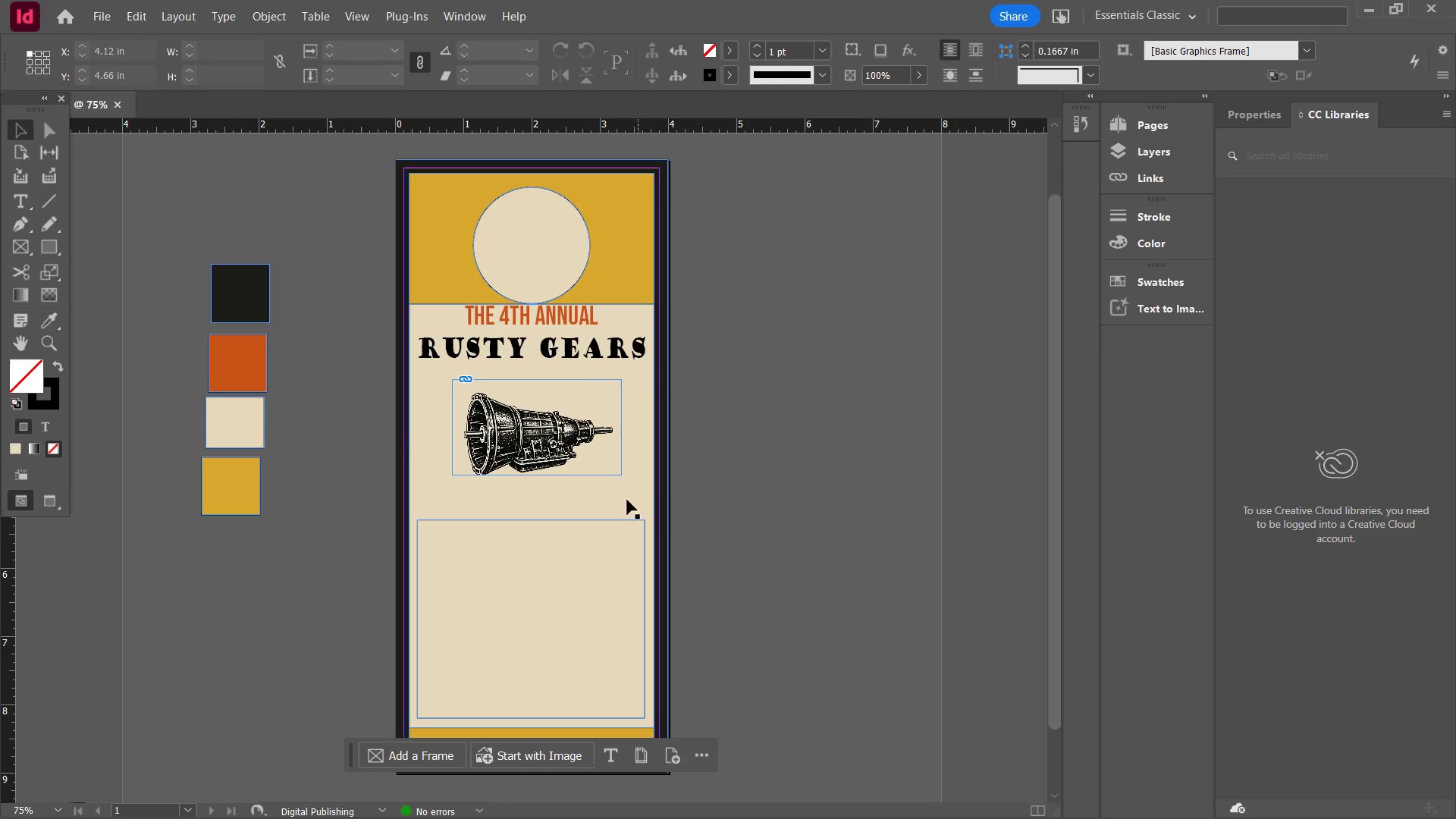 
left_click([605, 497])
 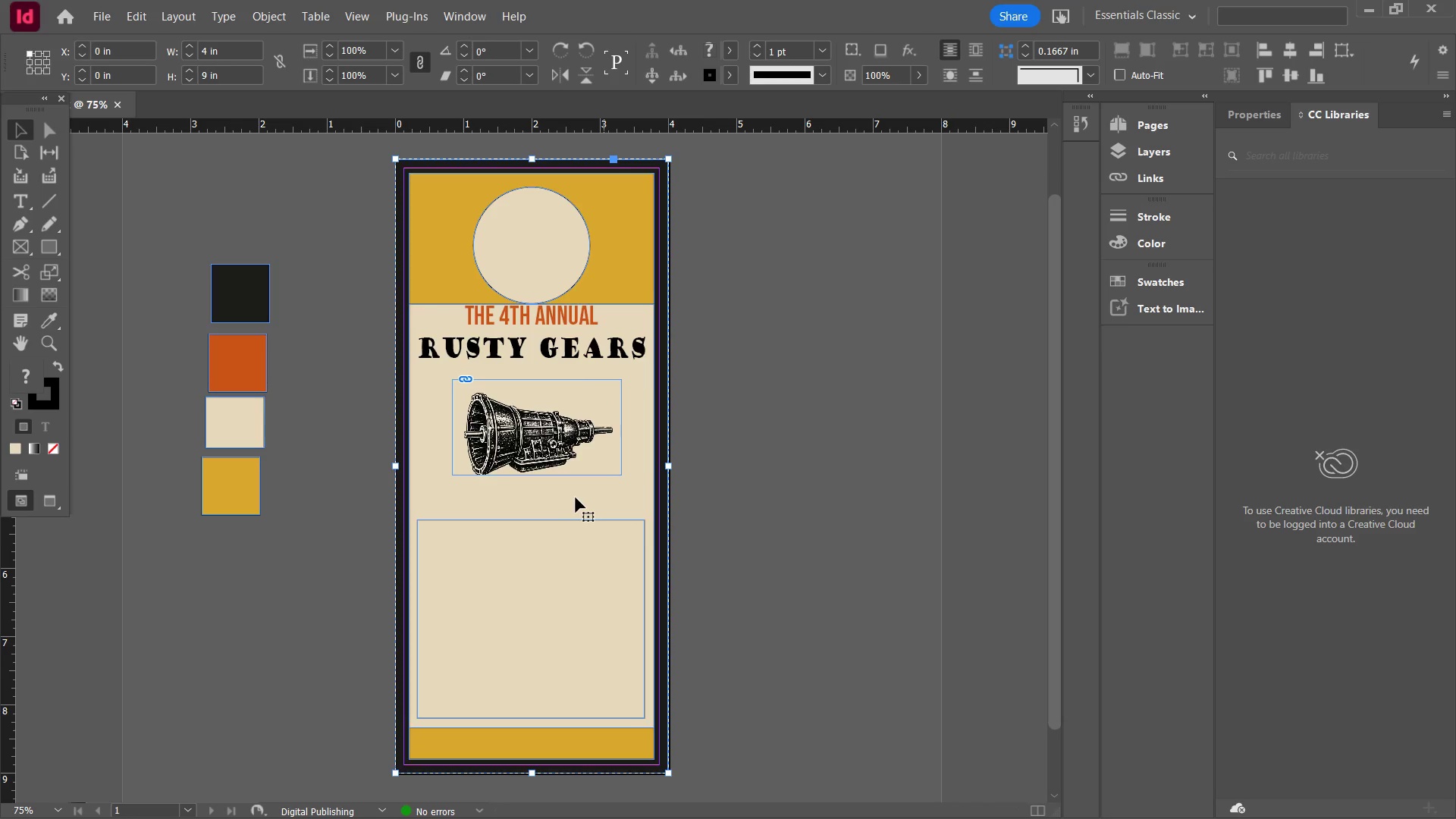 
left_click([567, 498])
 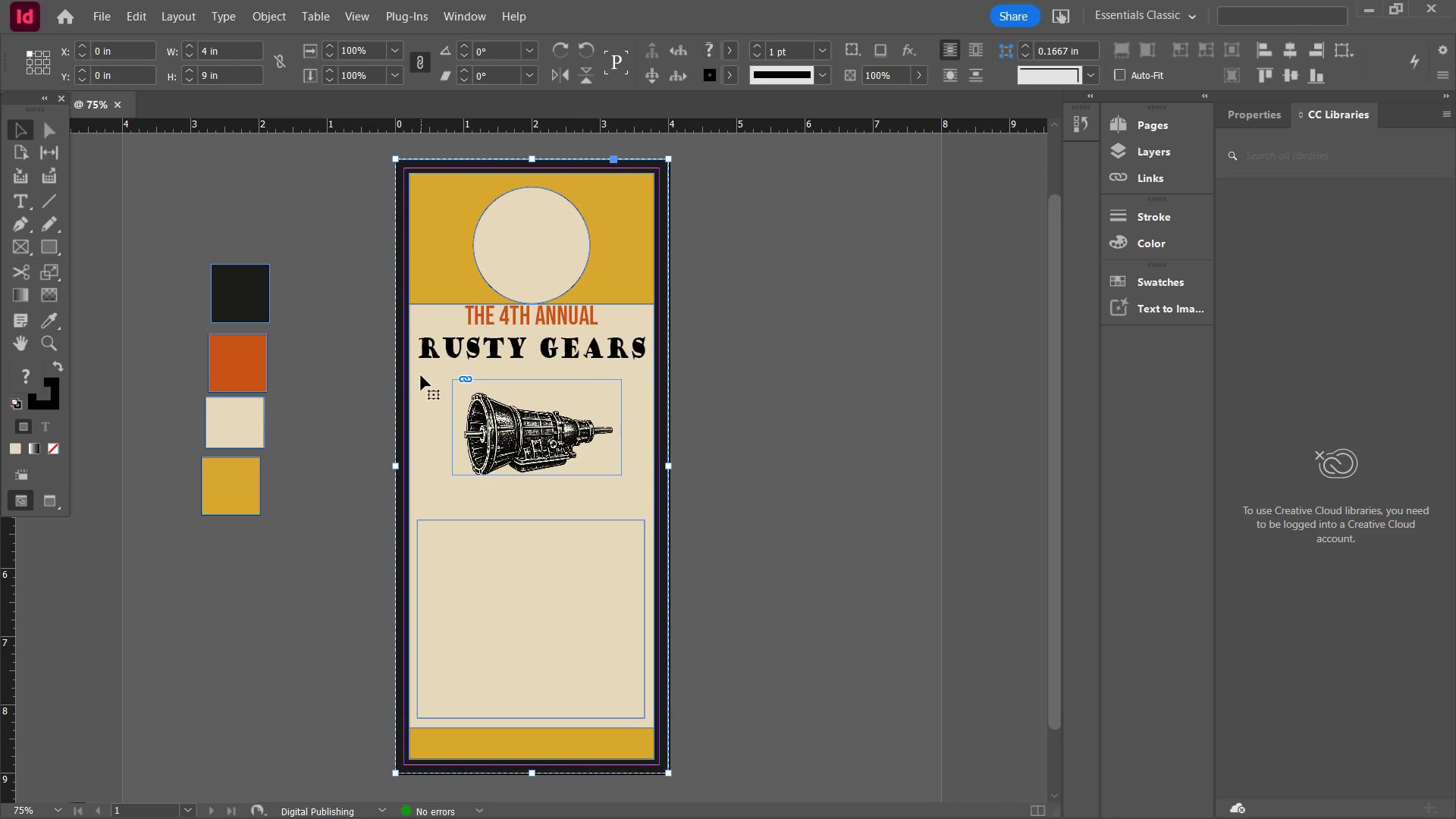 
wait(6.53)
 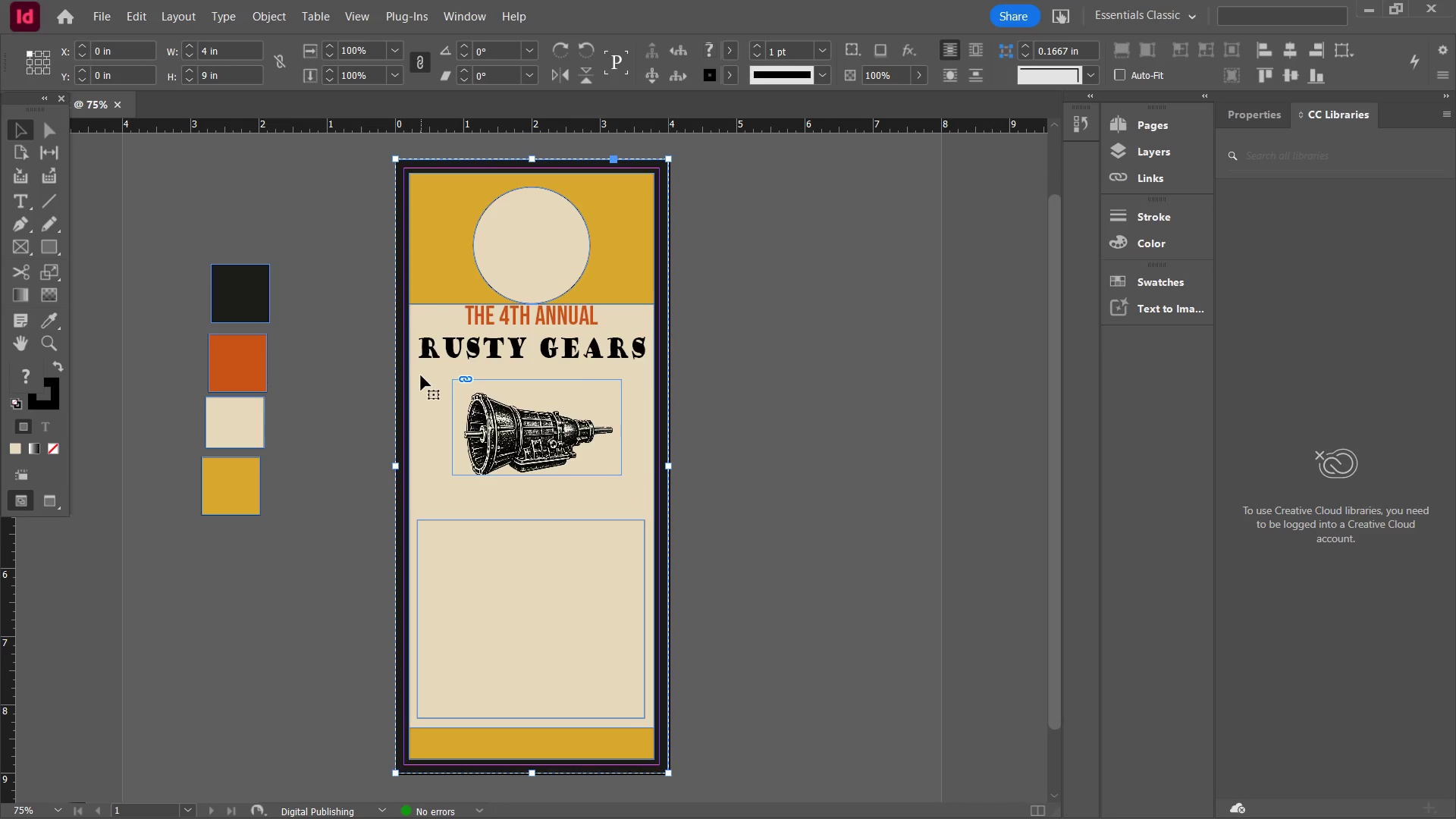 
left_click([180, 186])
 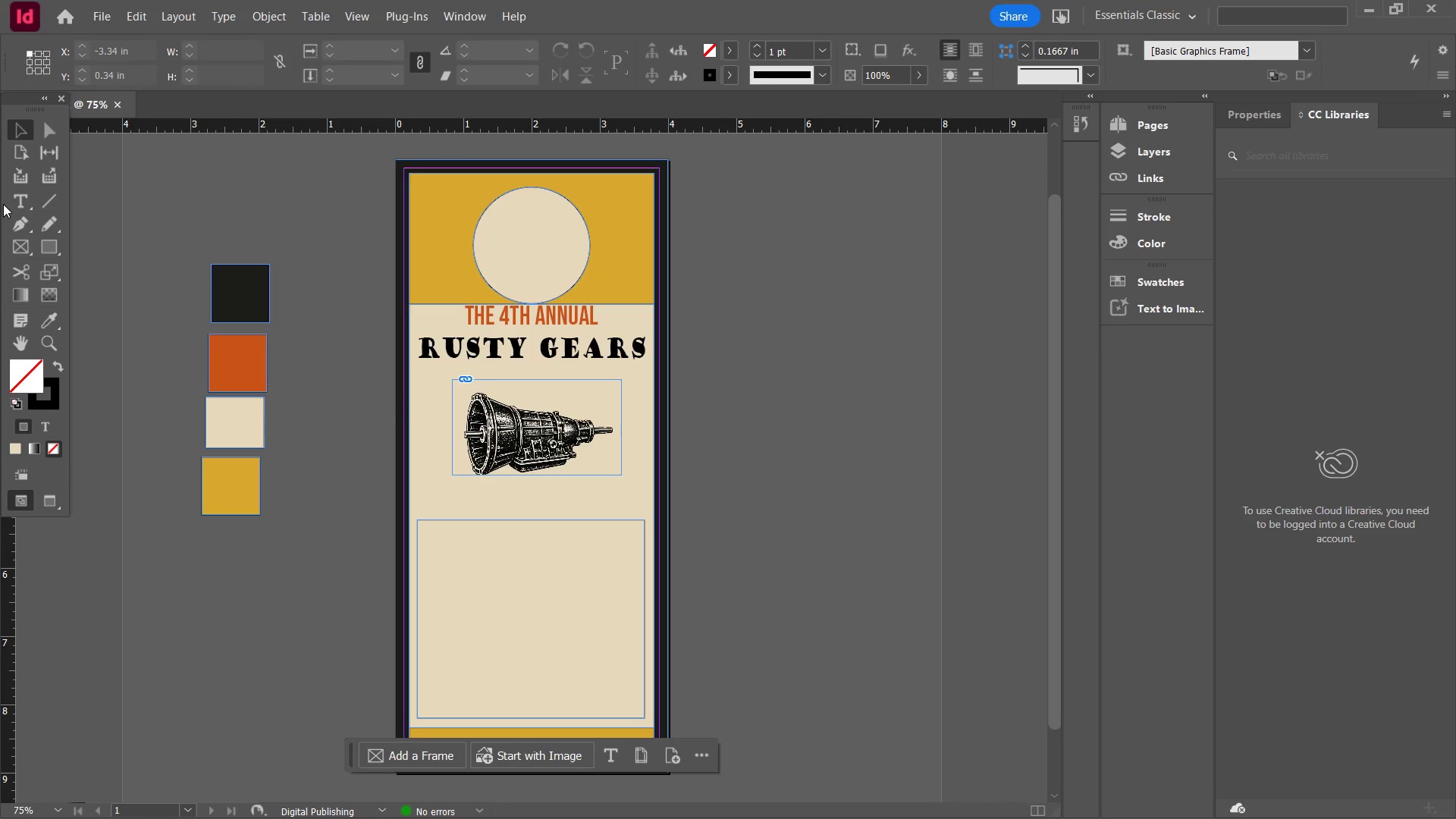 
left_click([20, 196])
 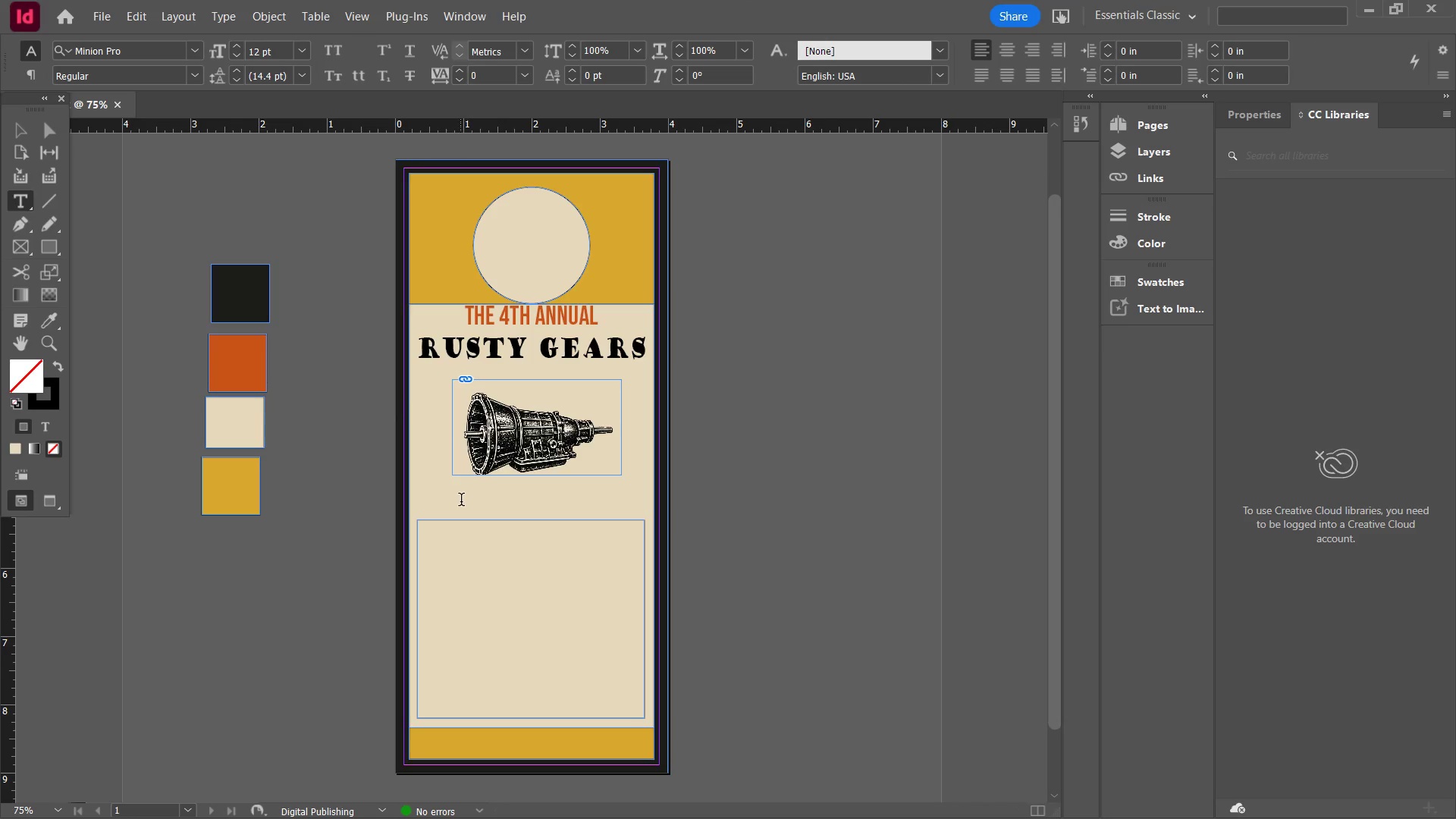 
left_click([460, 501])
 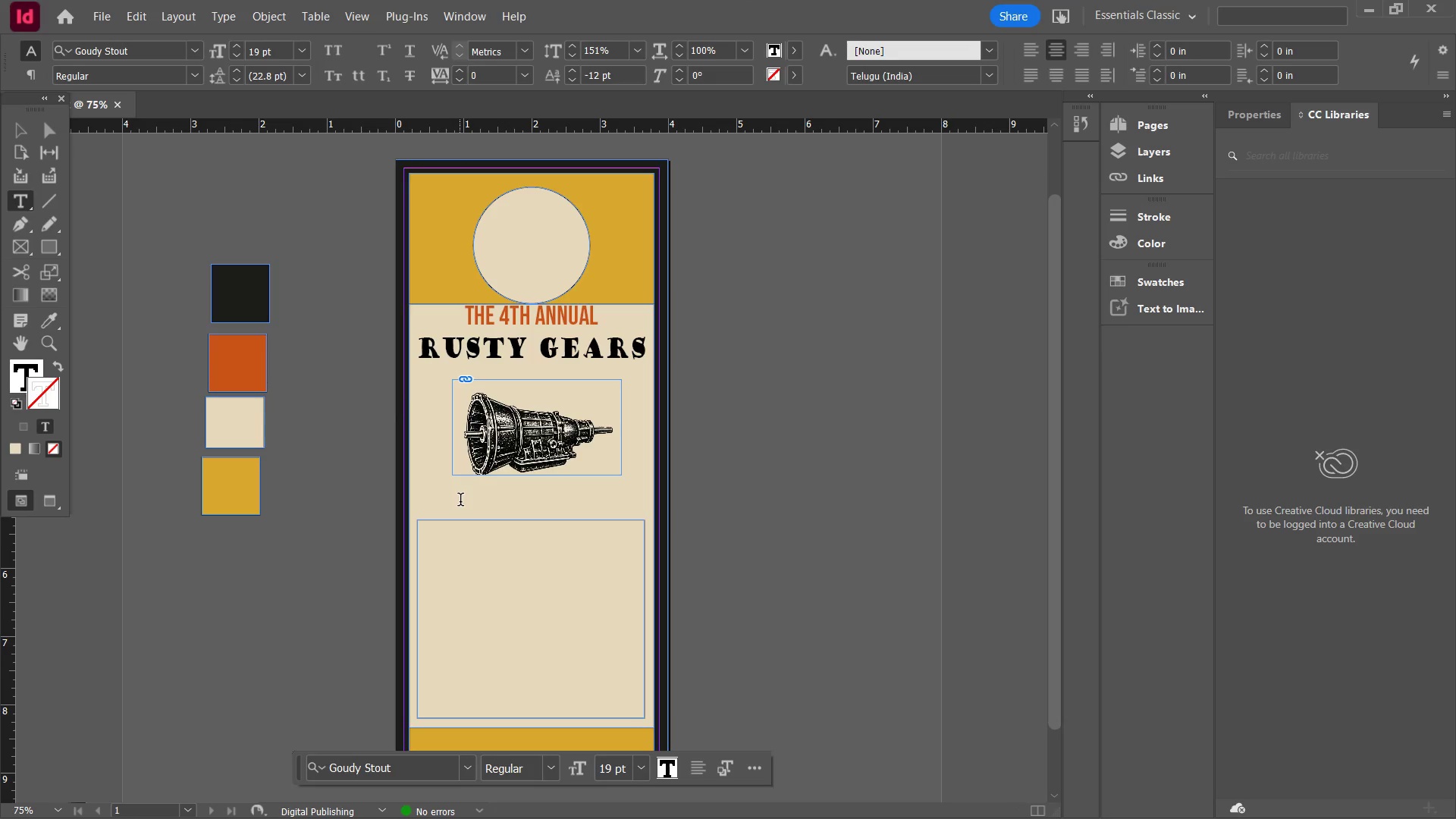 
key(R)
 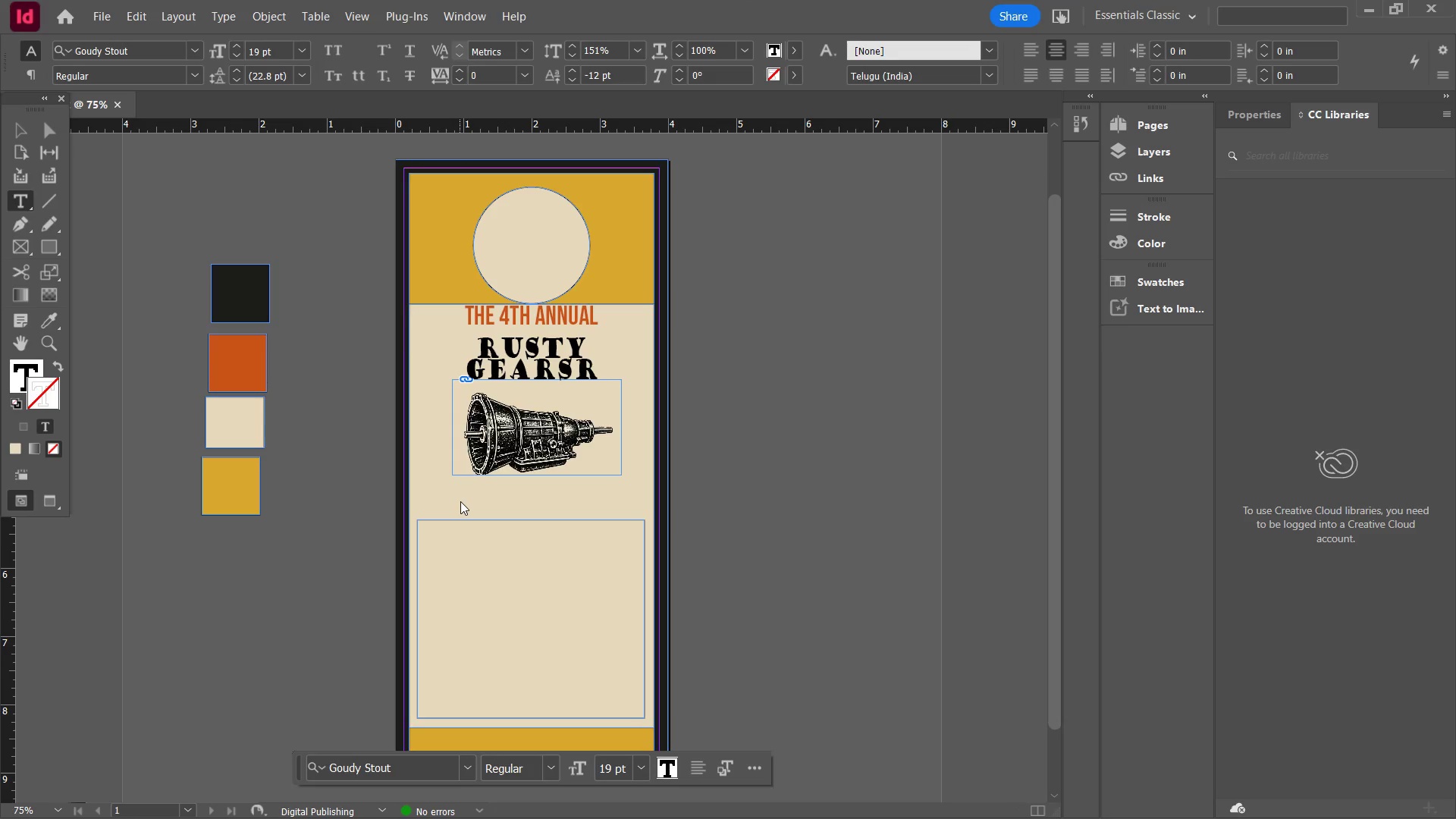 
key(Control+Z)
 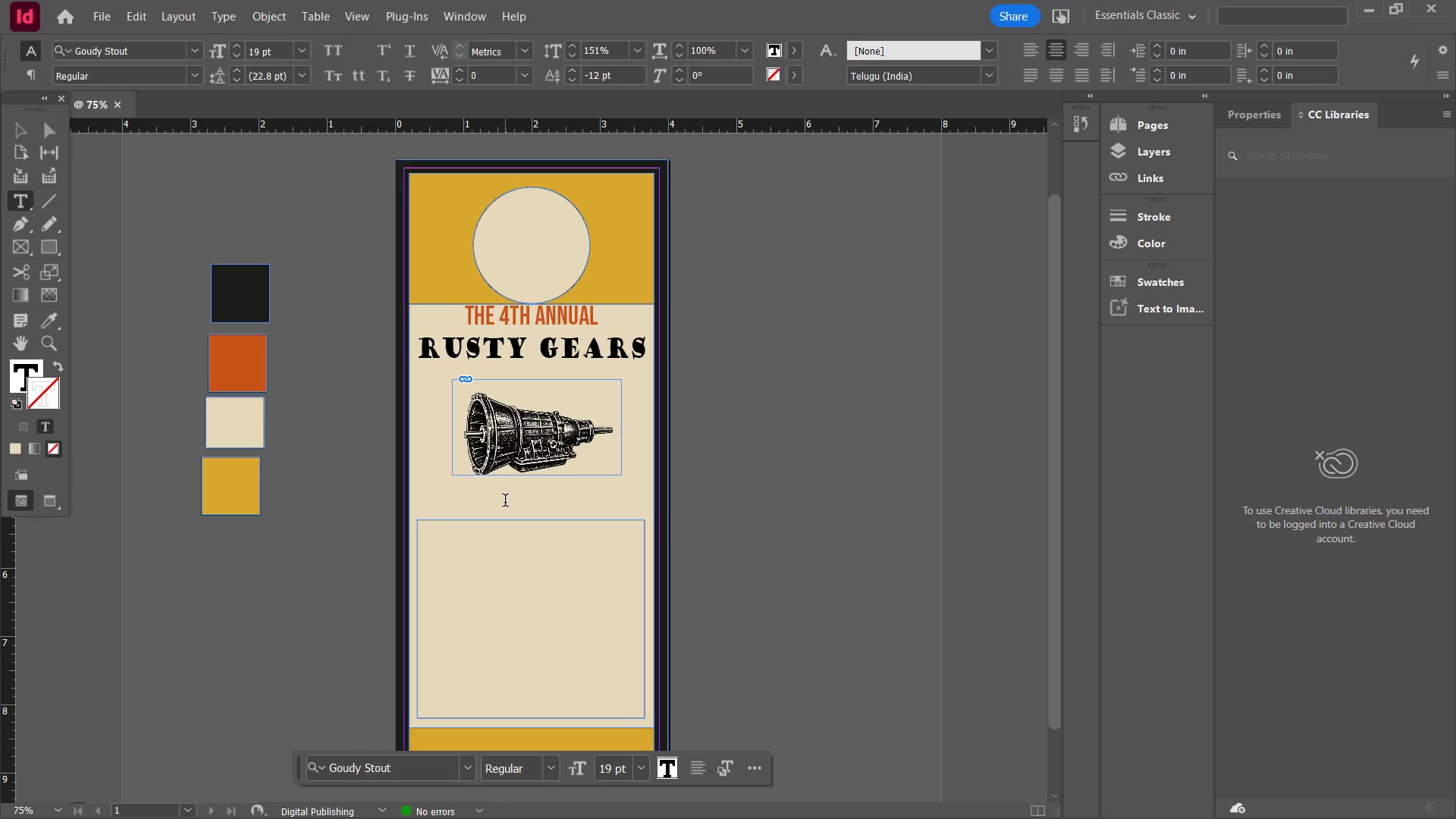 
left_click([441, 536])
 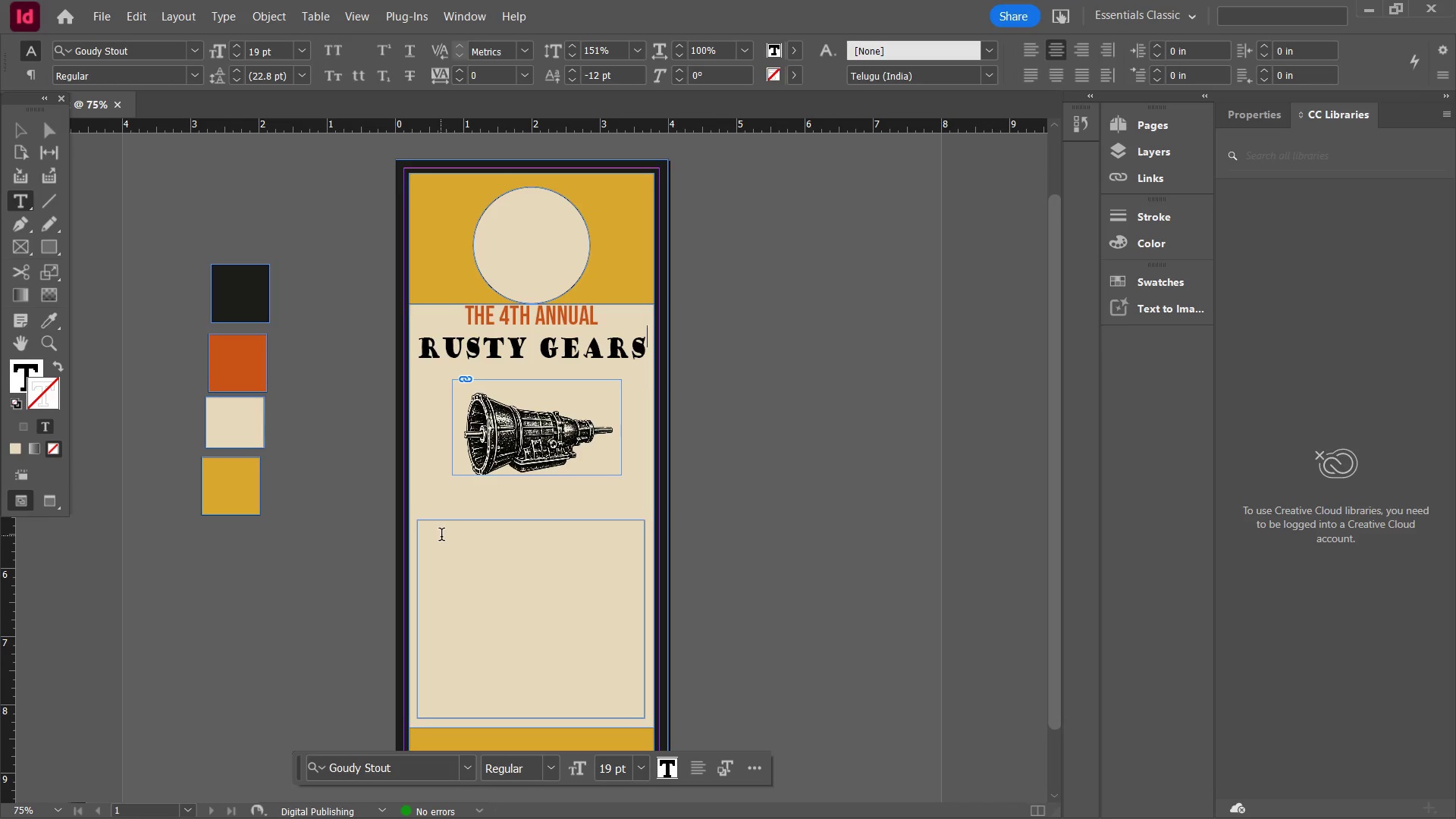 
double_click([441, 537])
 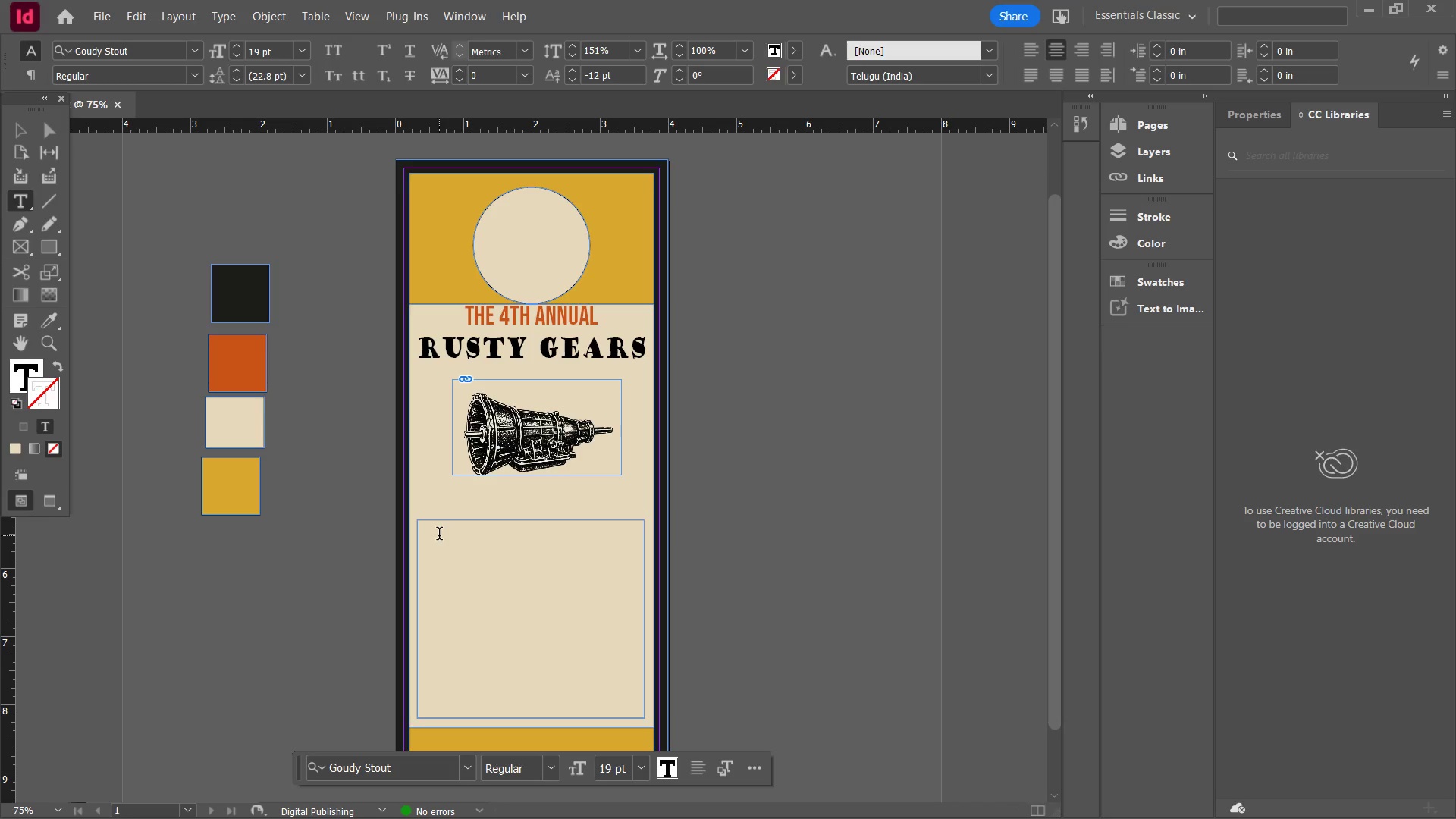 
type(HD)
 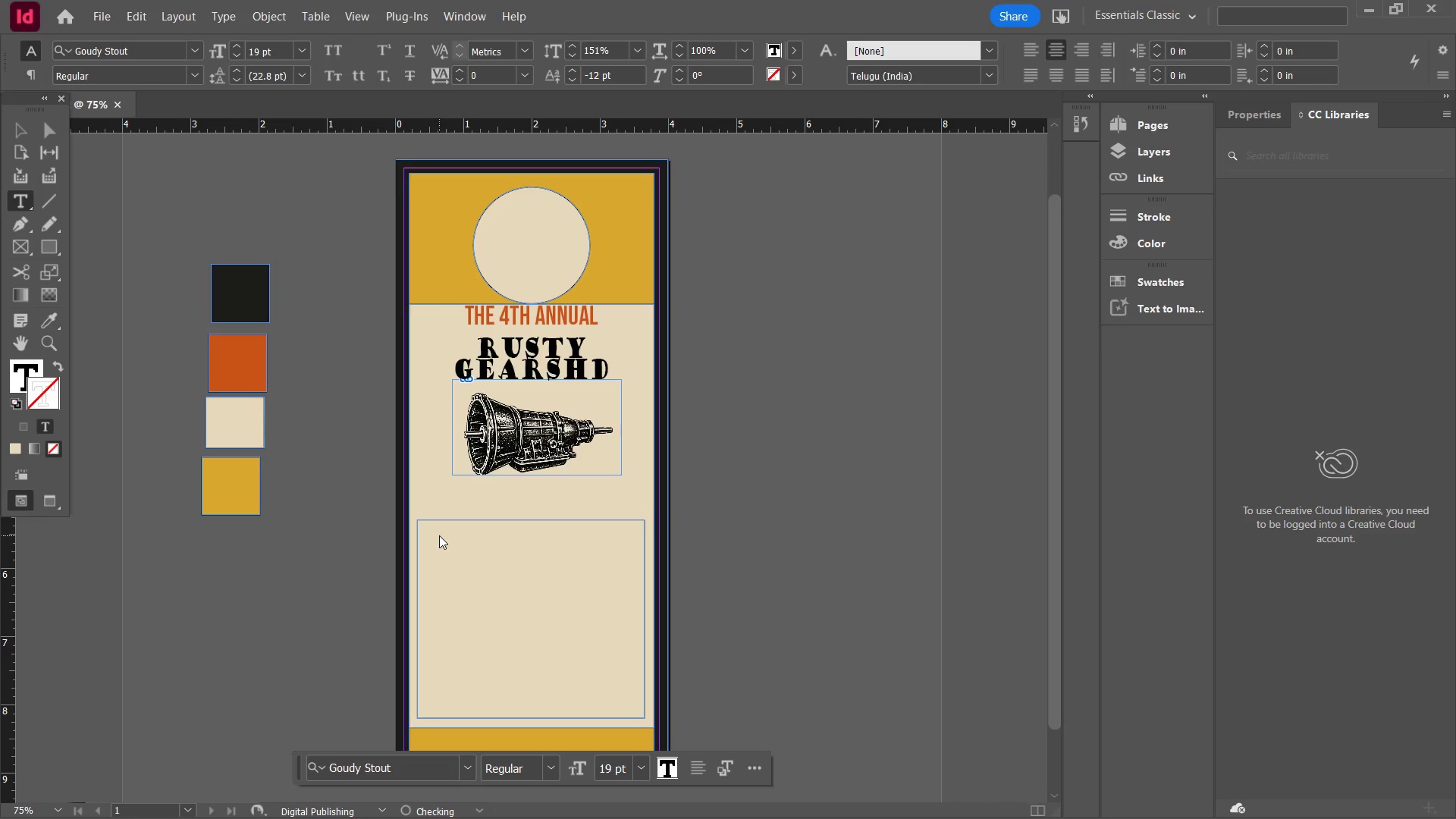 
key(Control+Z)
 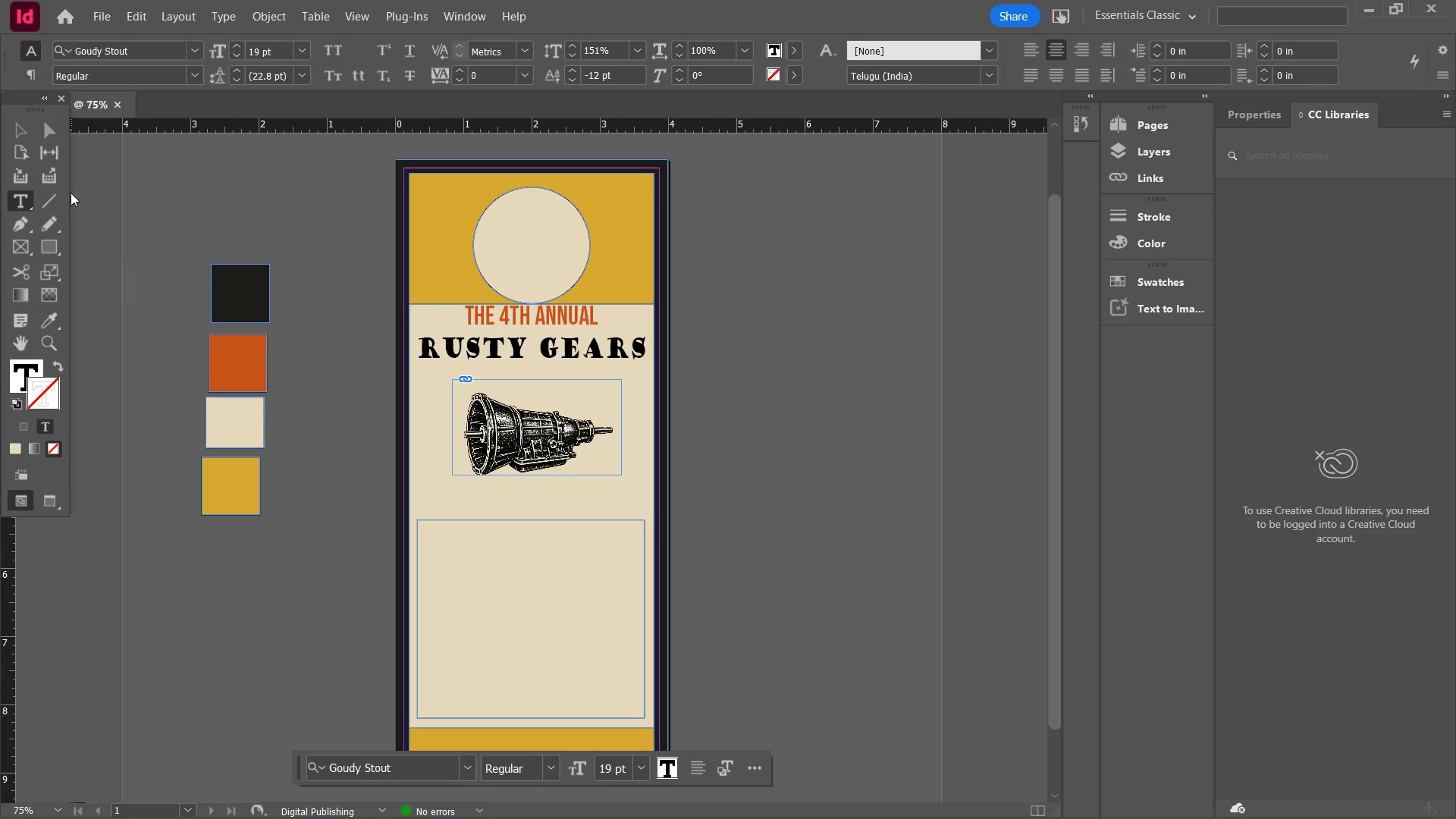 
left_click([16, 124])
 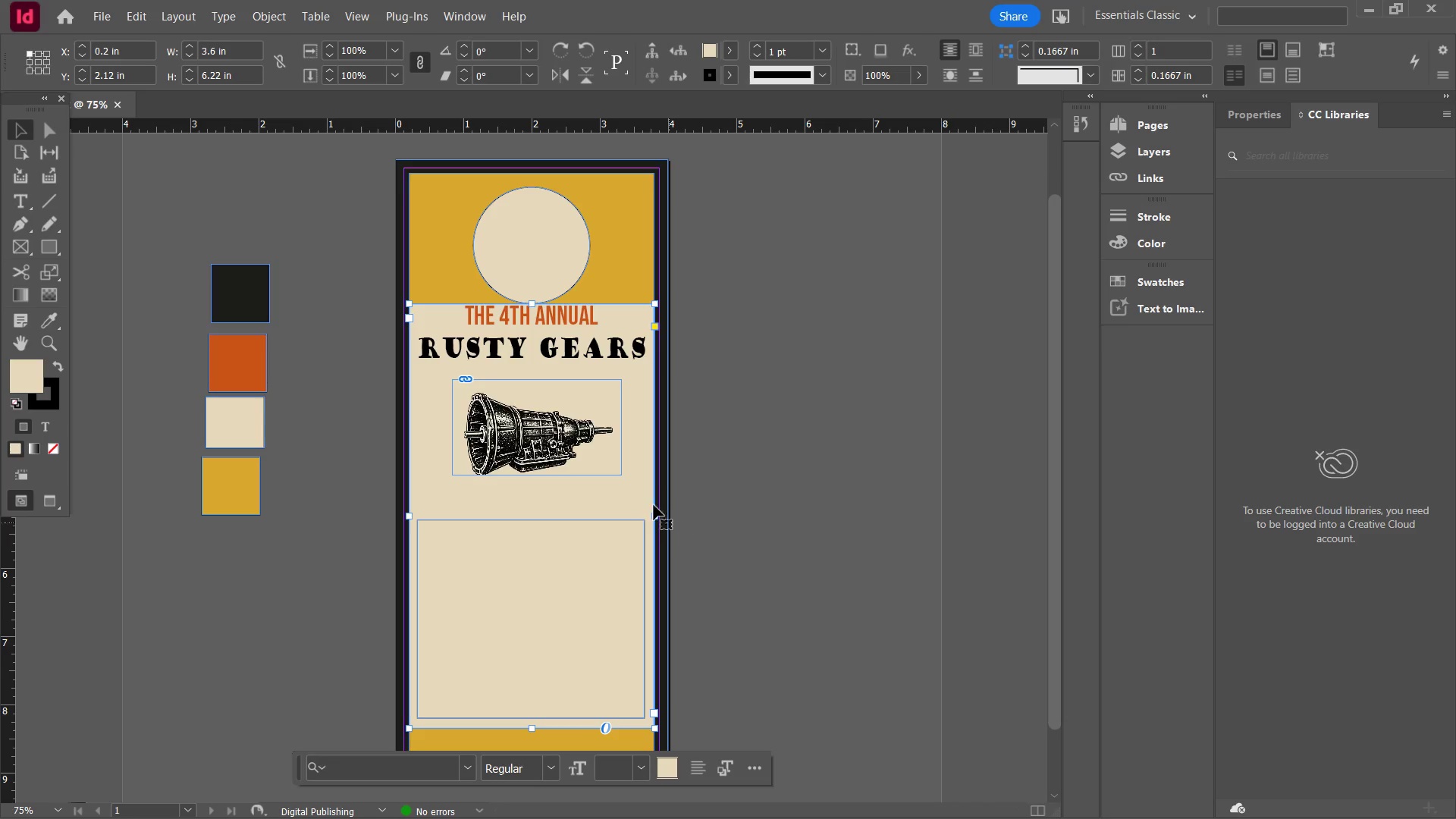 
left_click([700, 471])
 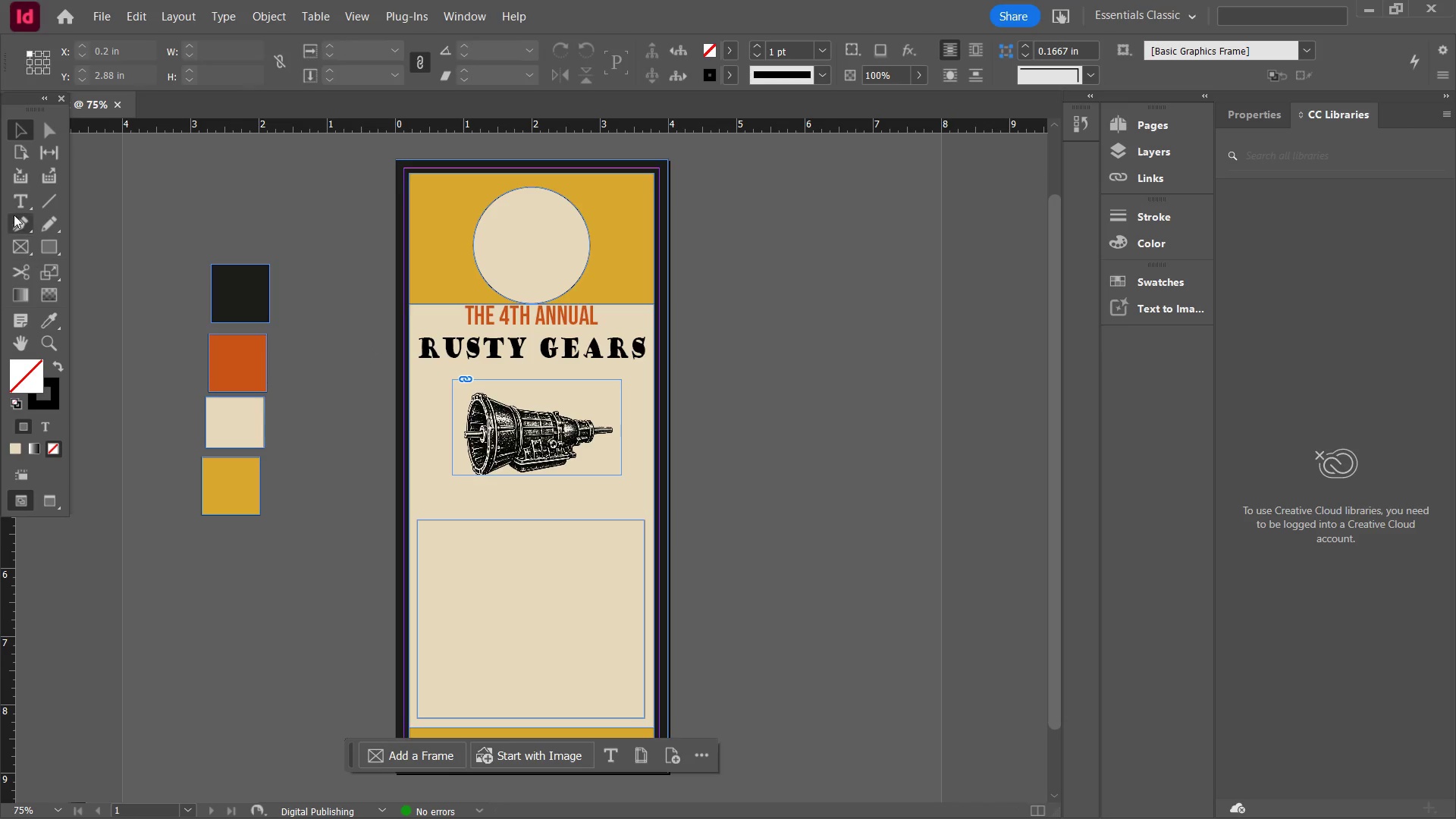 
left_click([20, 197])
 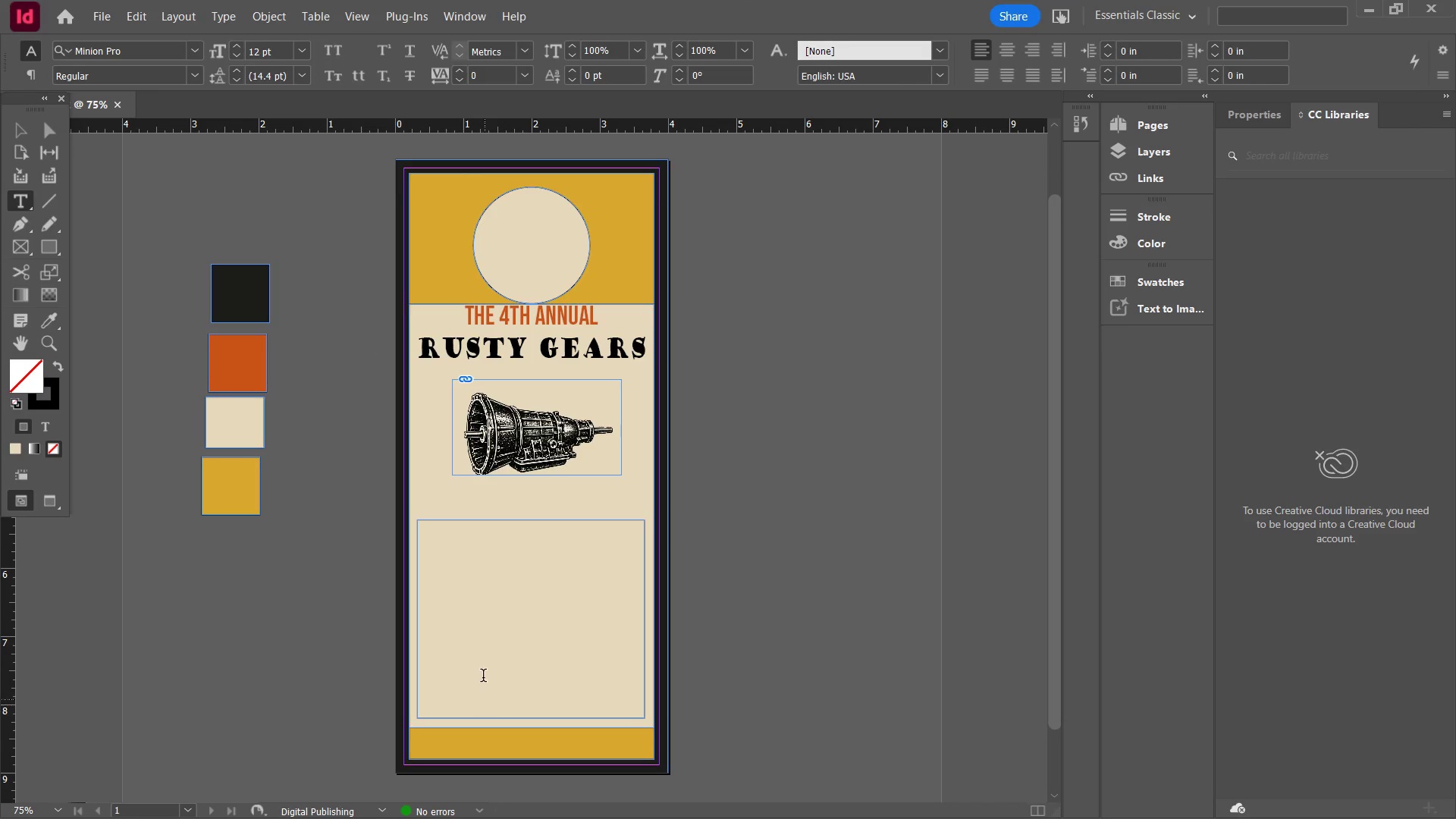 
wait(5.6)
 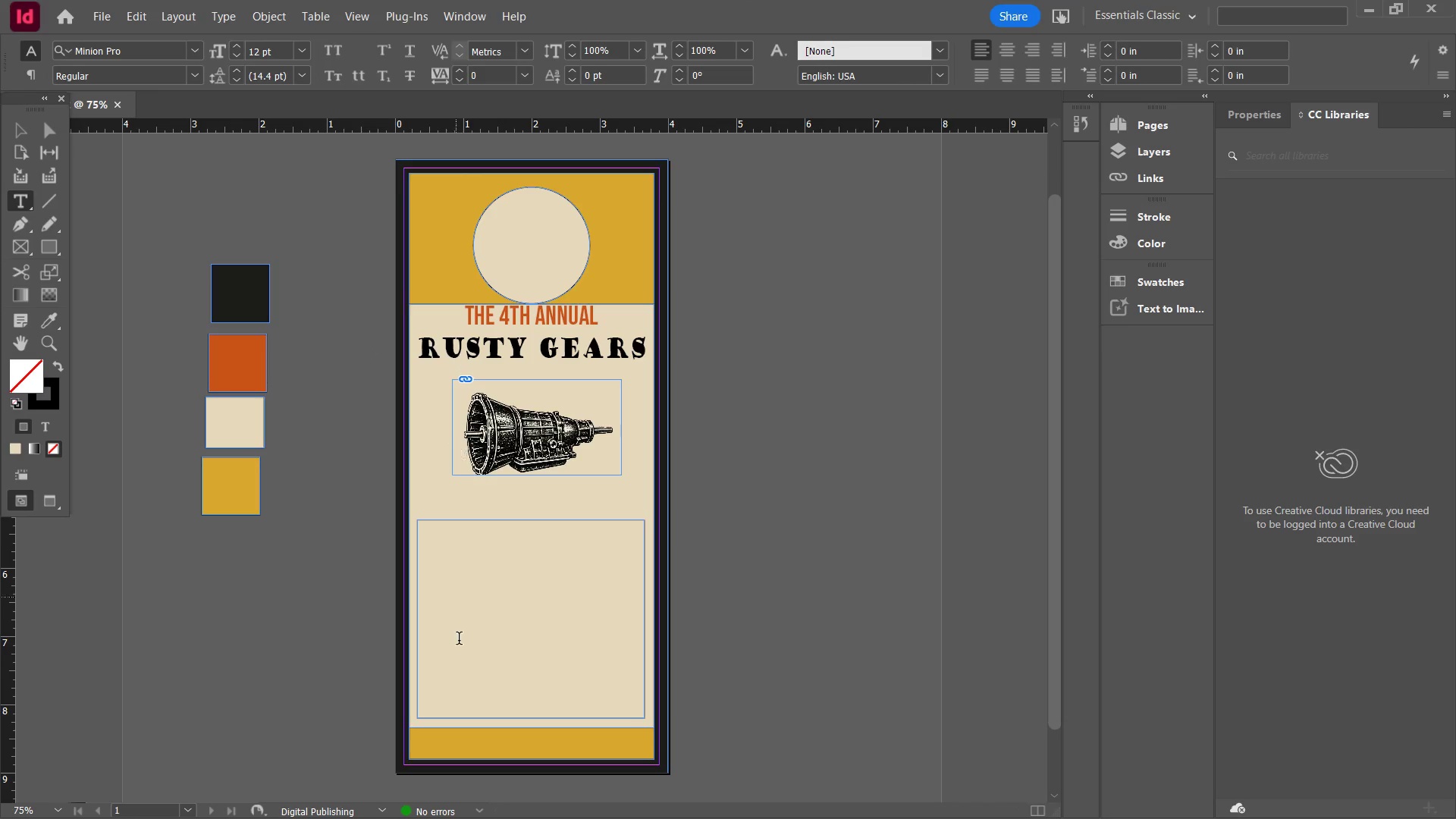 
mouse_move([39, 170])
 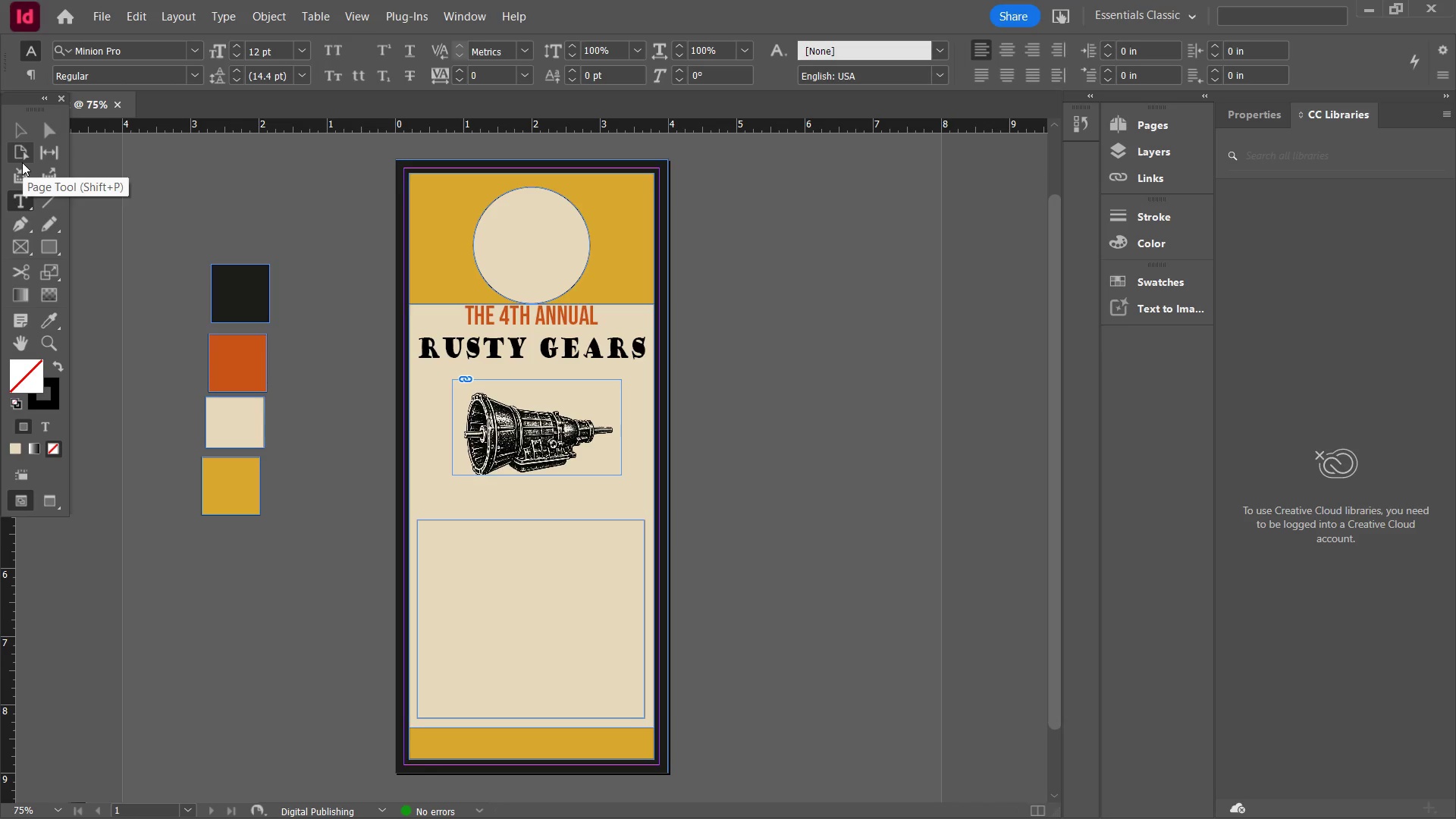 
left_click([21, 163])
 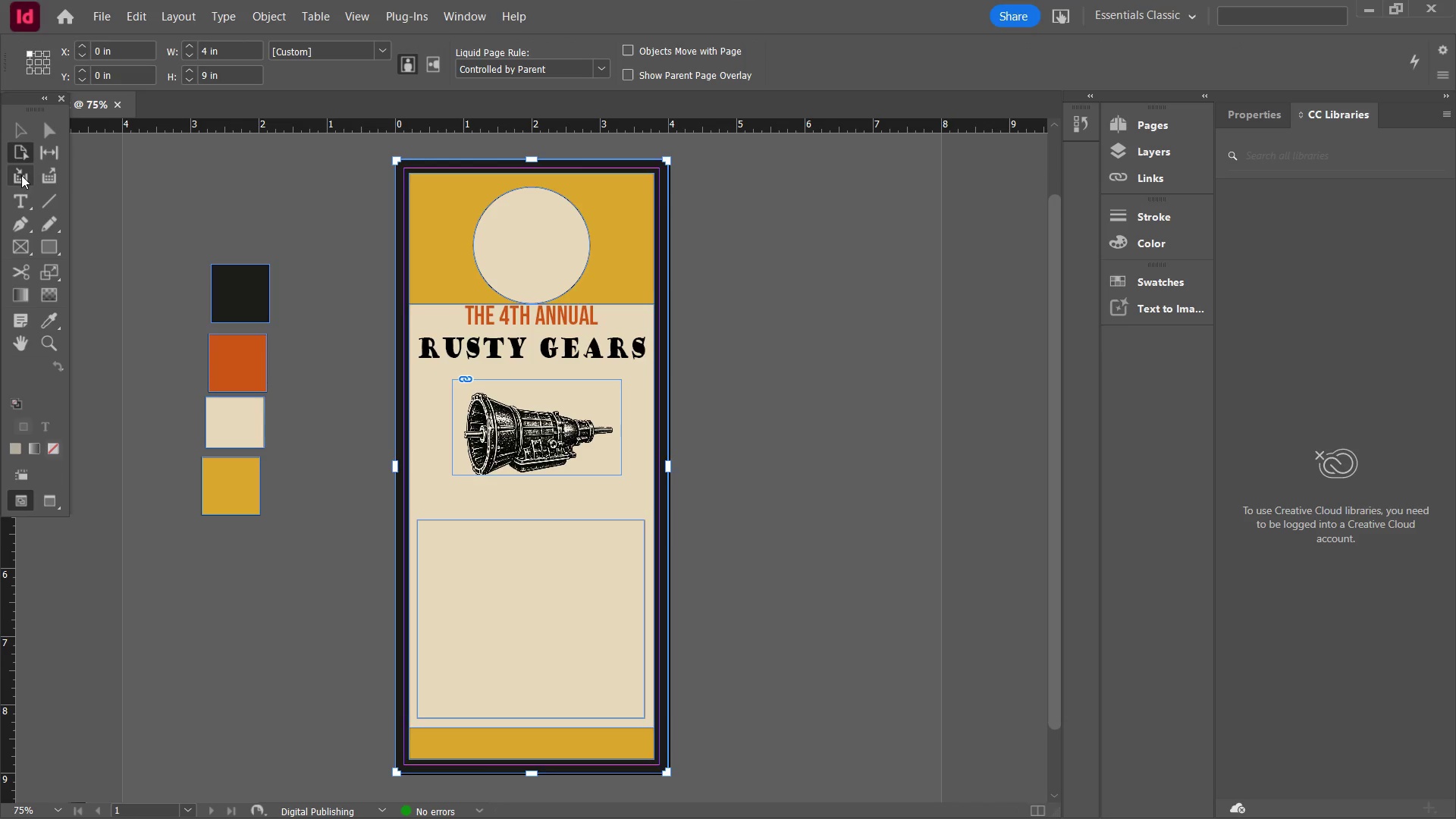 
left_click([21, 180])
 